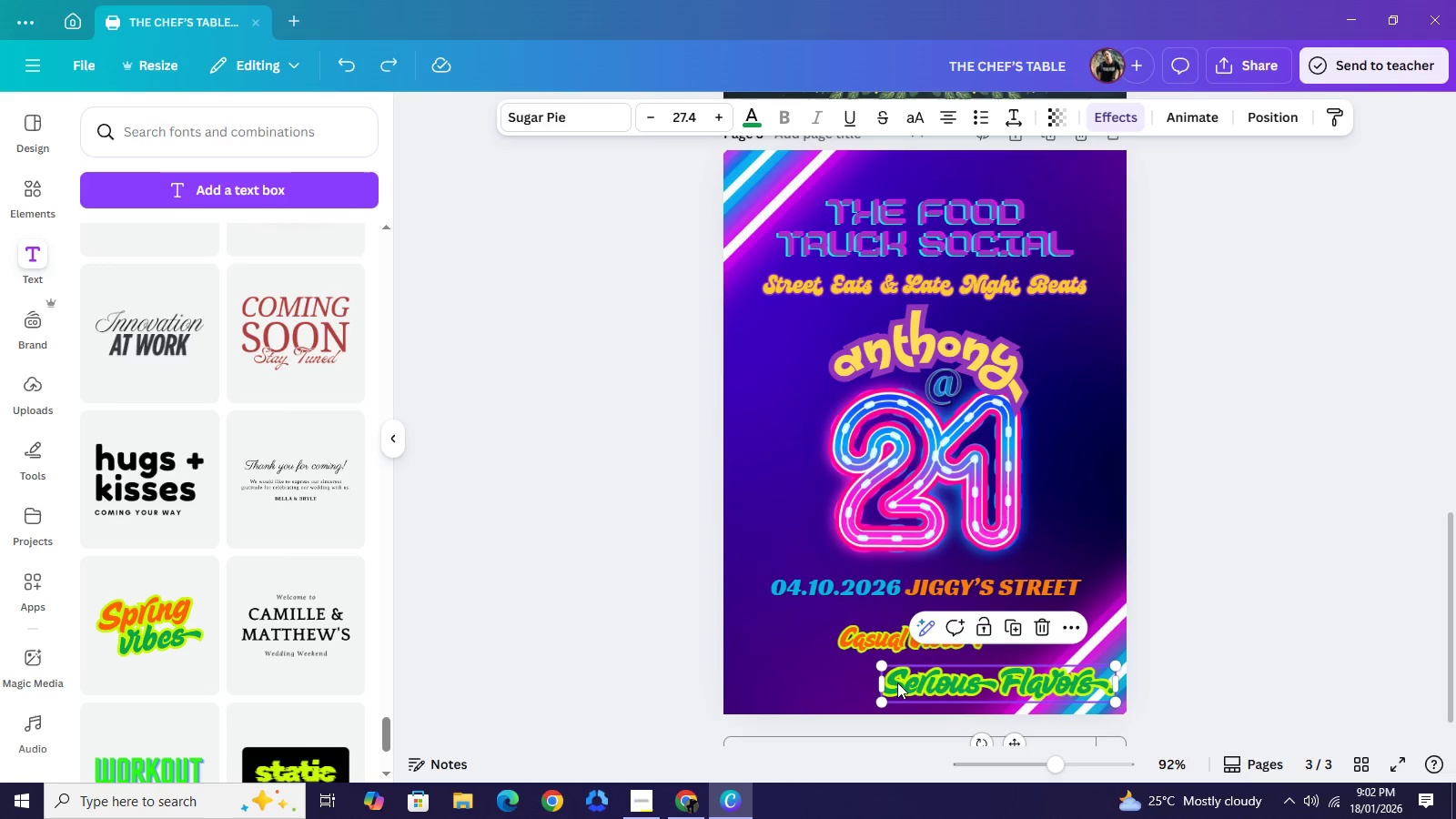 
key(Control+Z)
 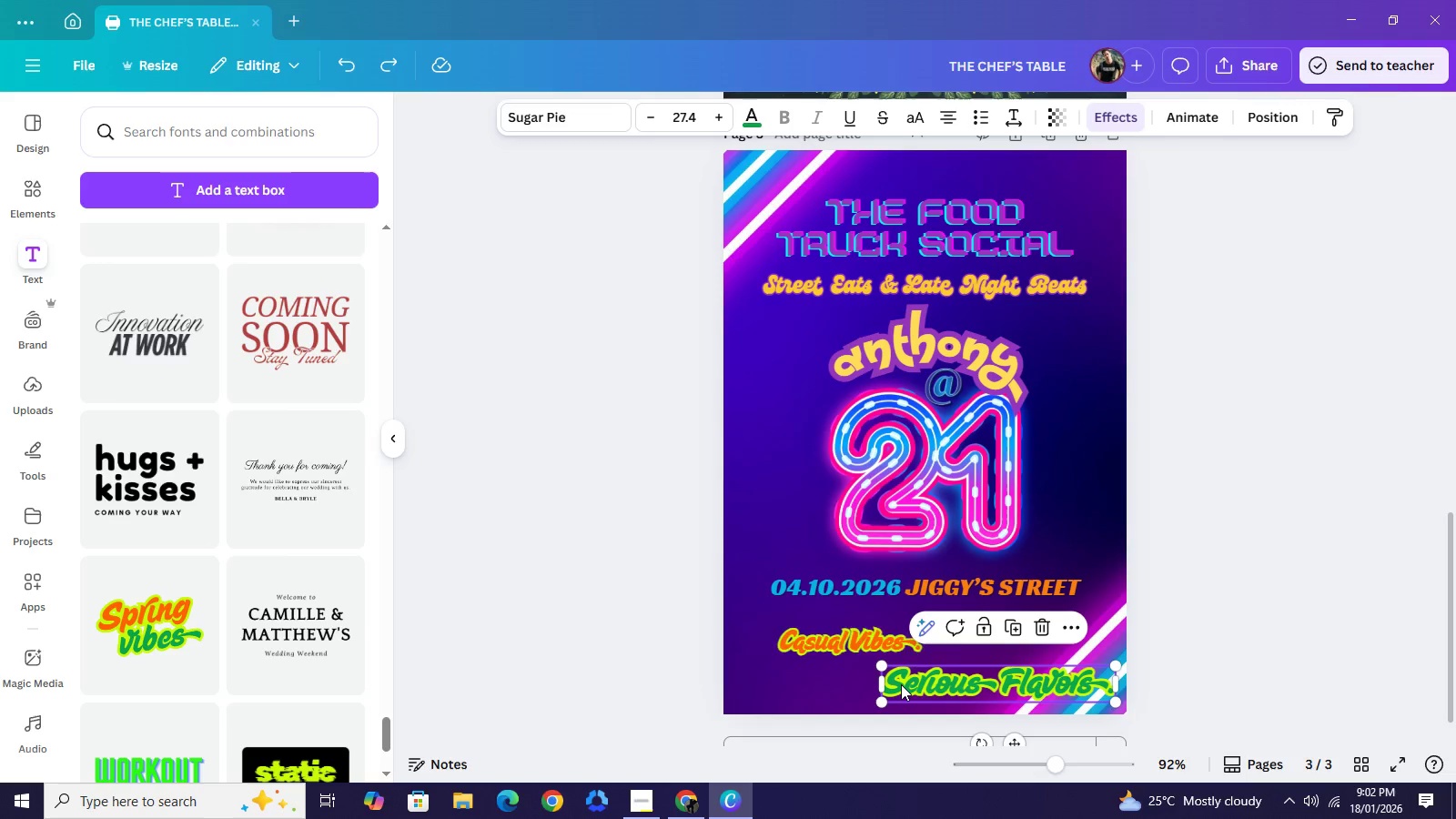 
key(Control+Z)
 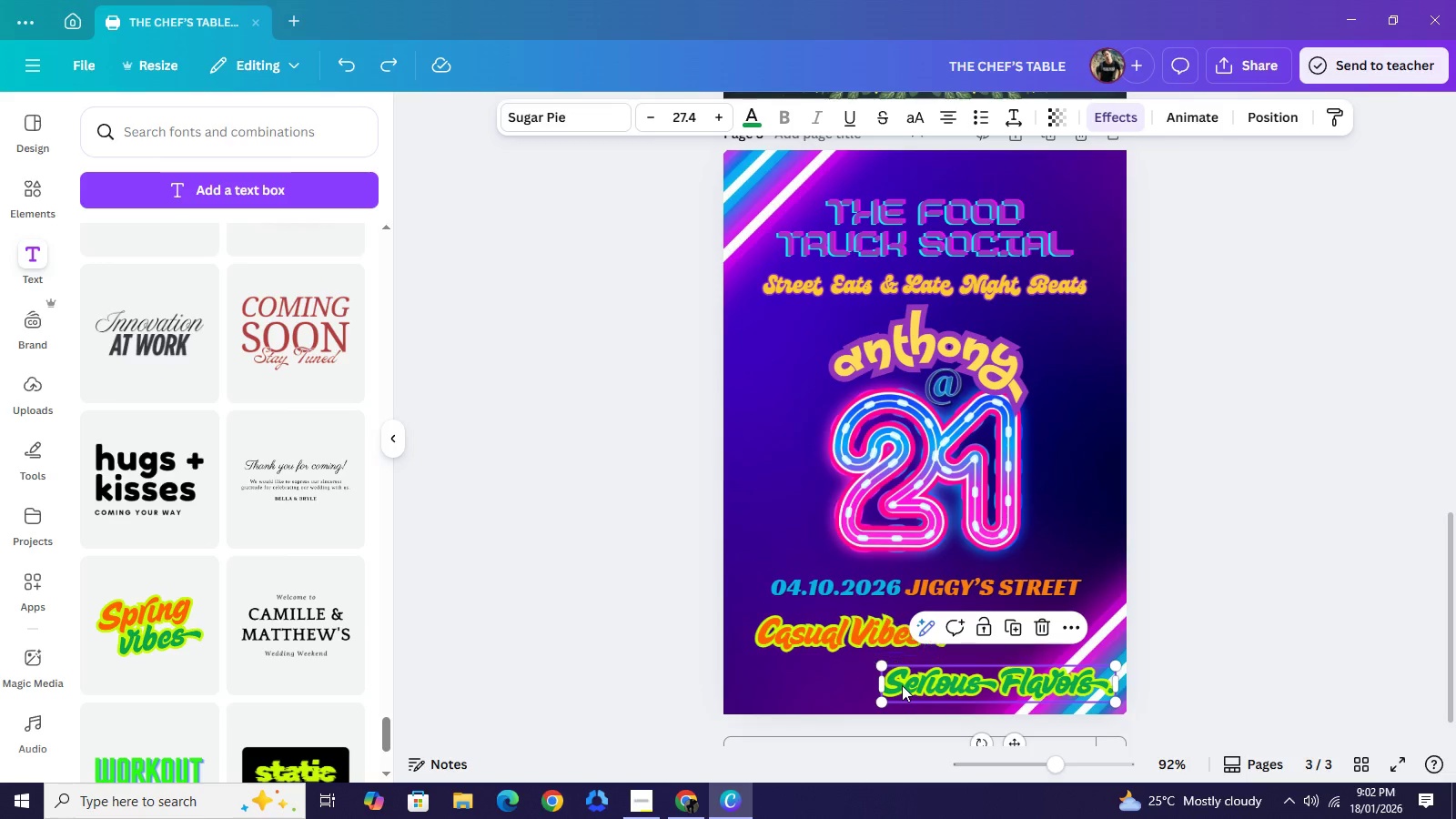 
key(Control+Z)
 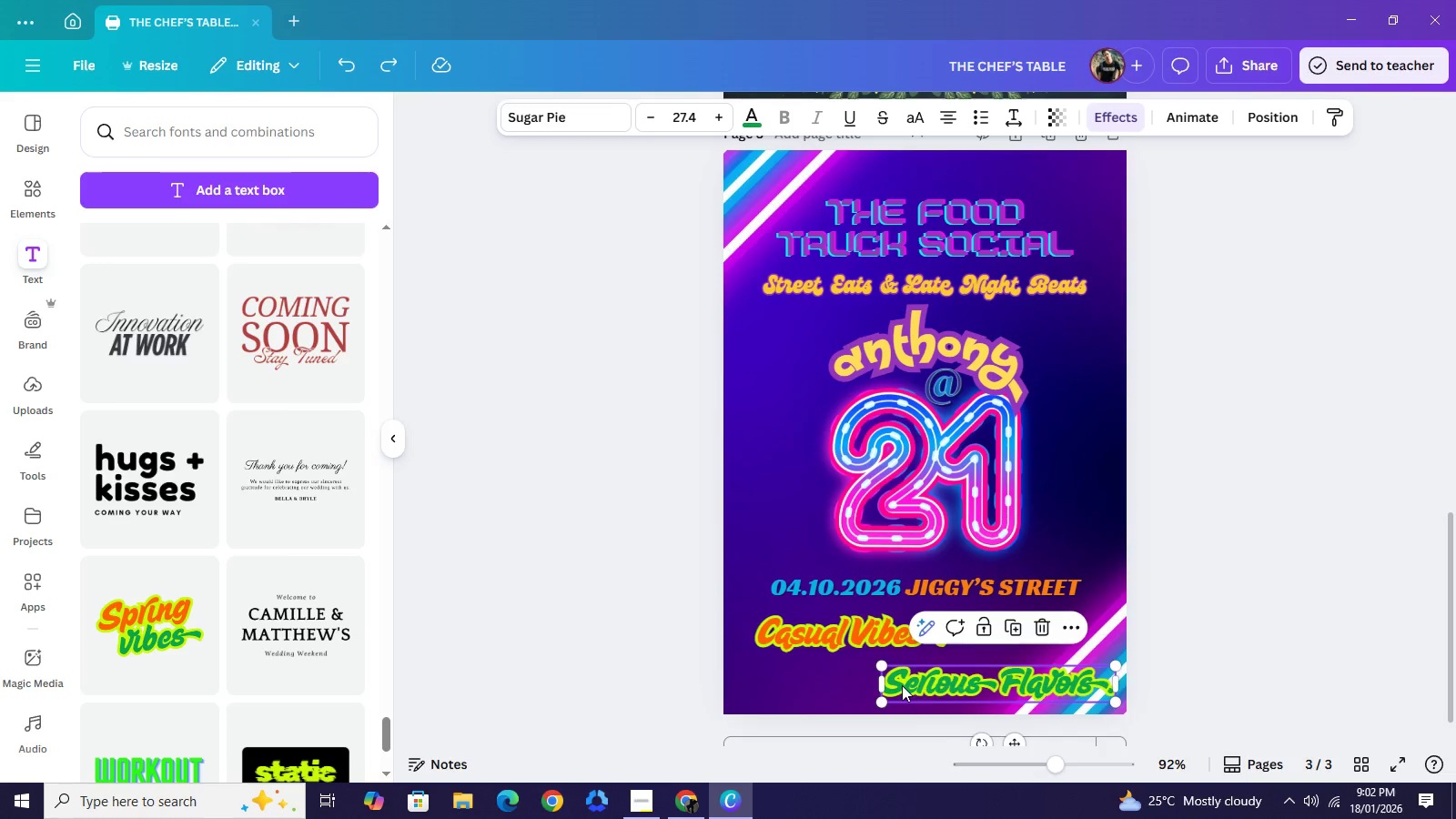 
key(Control+Z)
 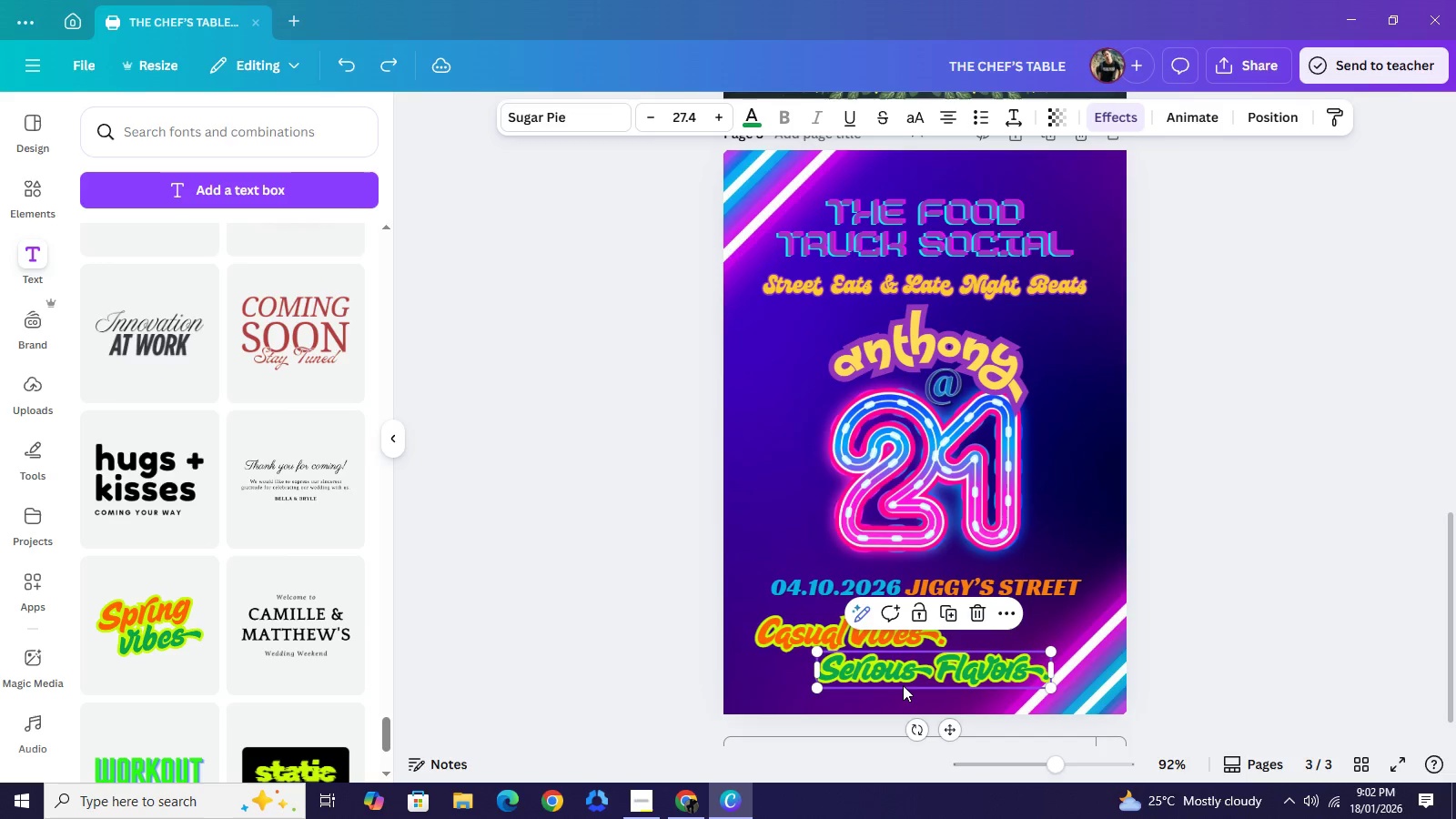 
key(Control+Z)
 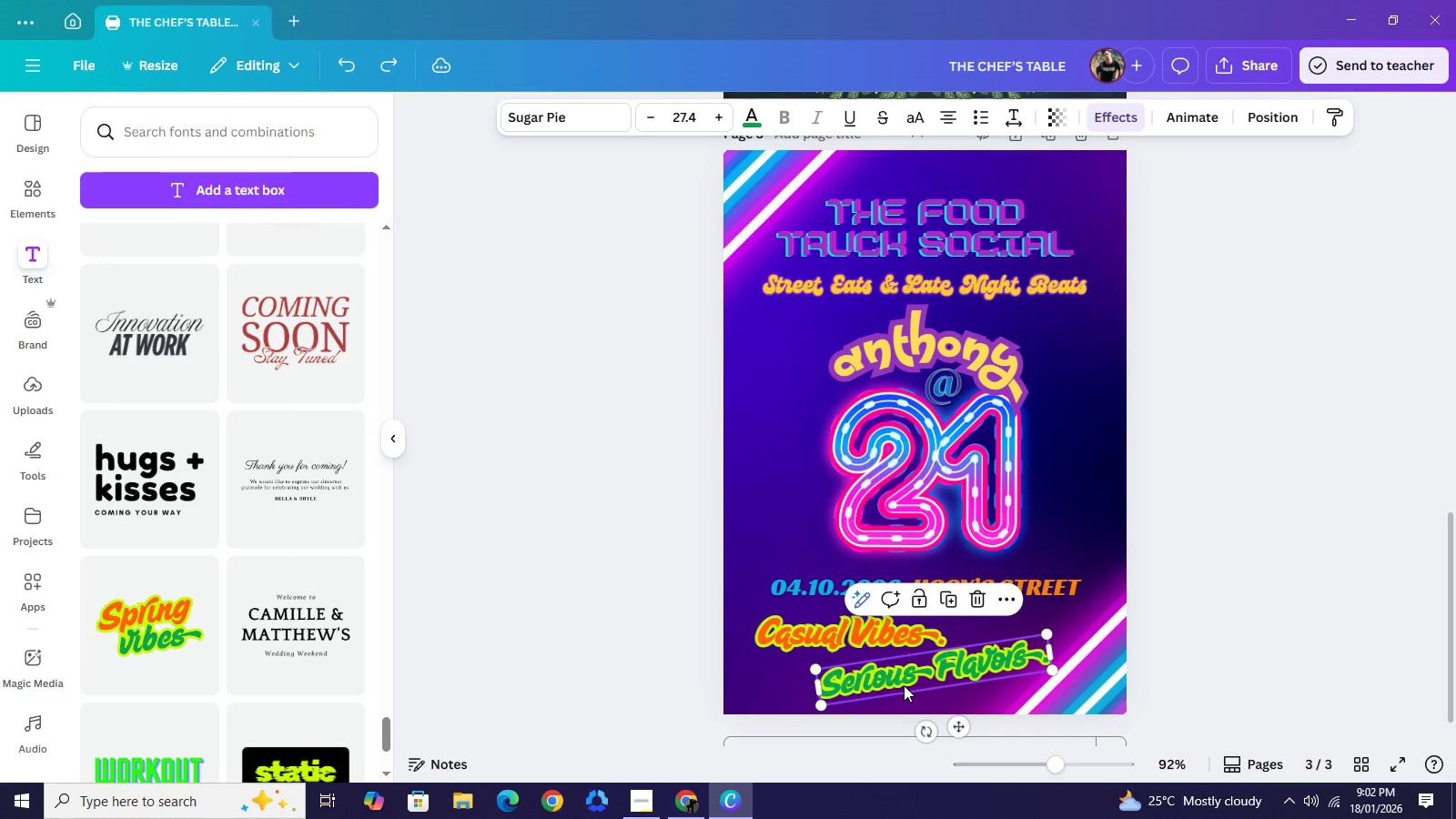 
key(Control+Z)
 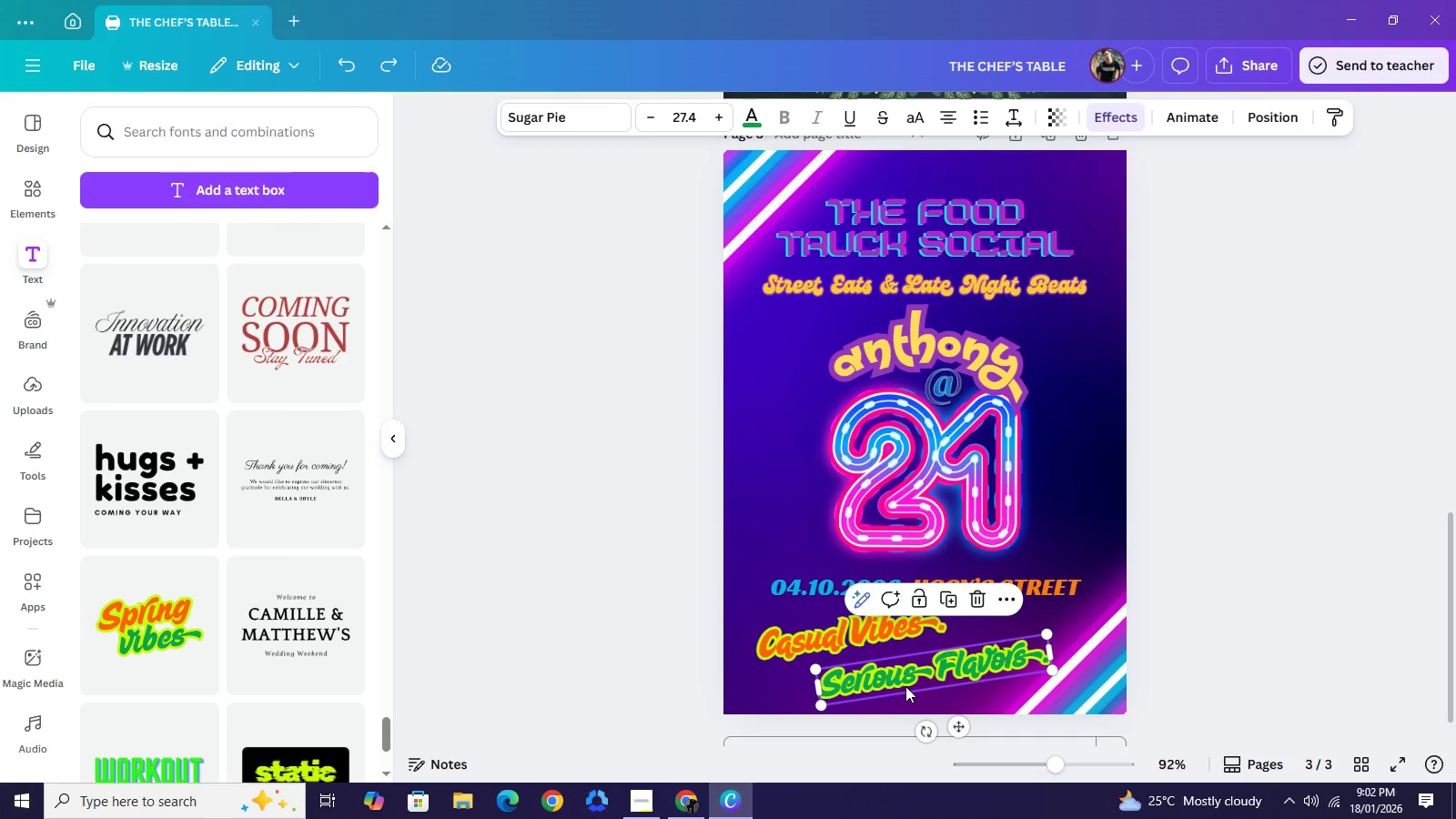 
key(Control+Z)
 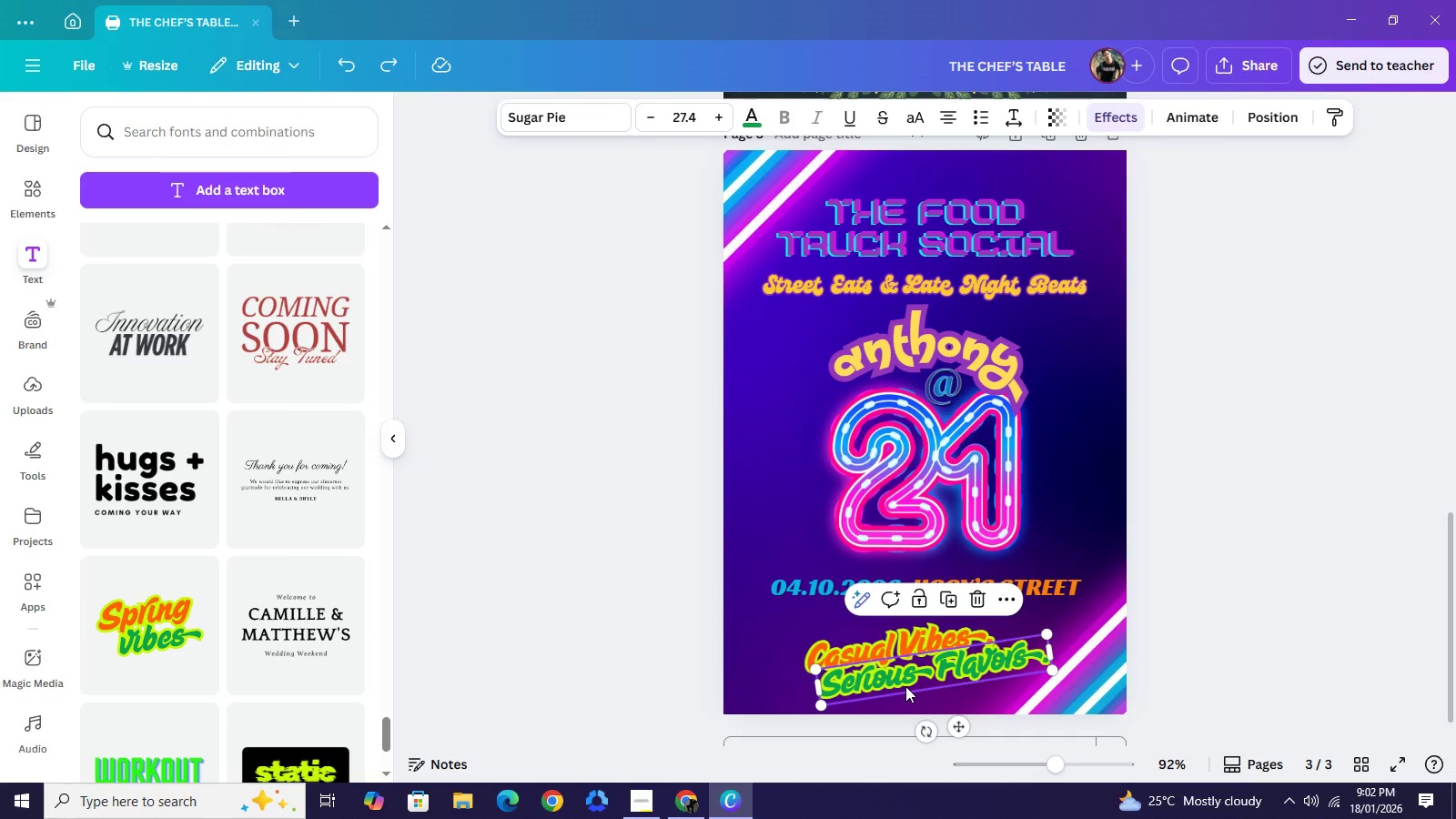 
key(Control+Z)
 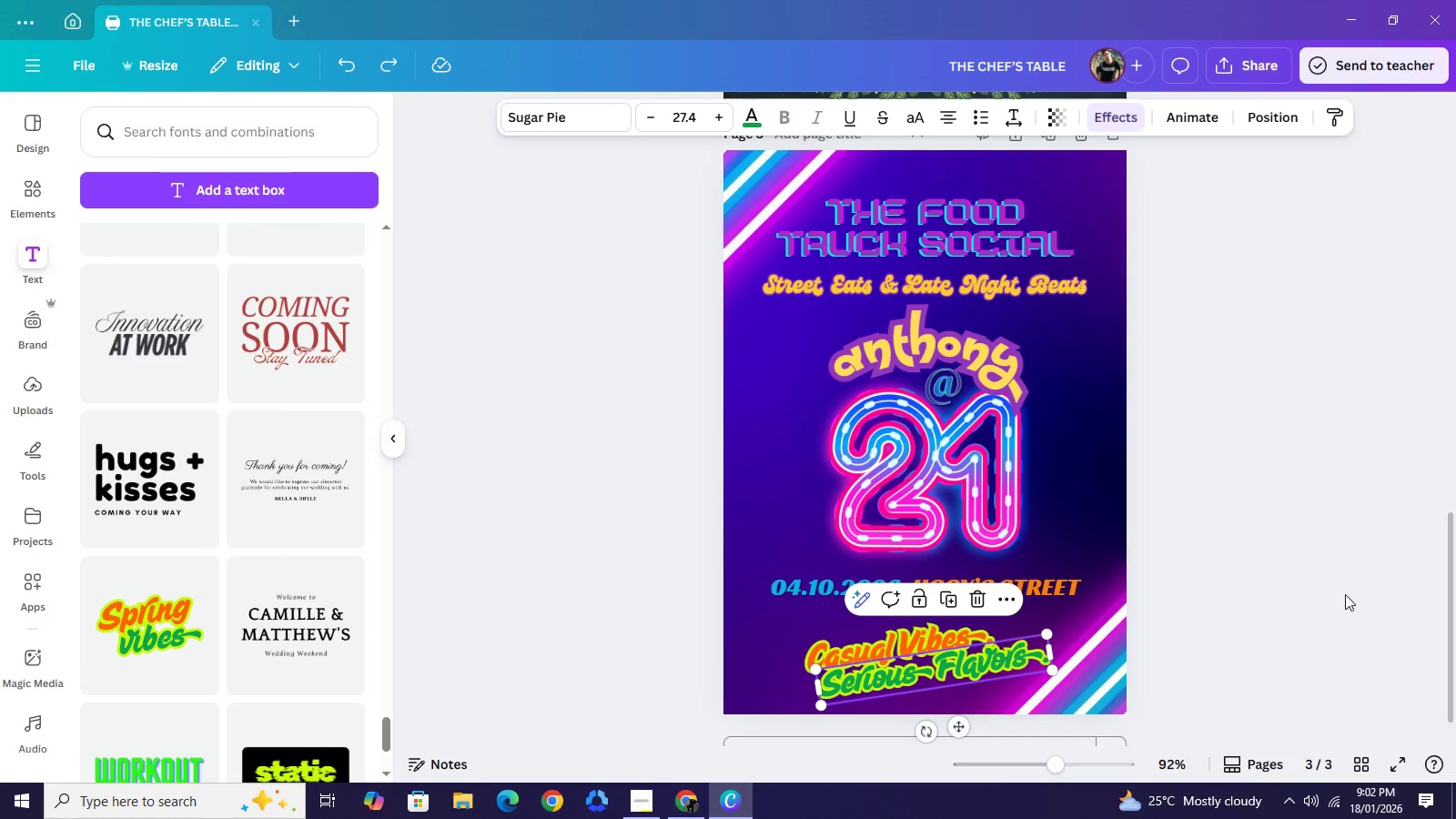 
left_click([1345, 594])
 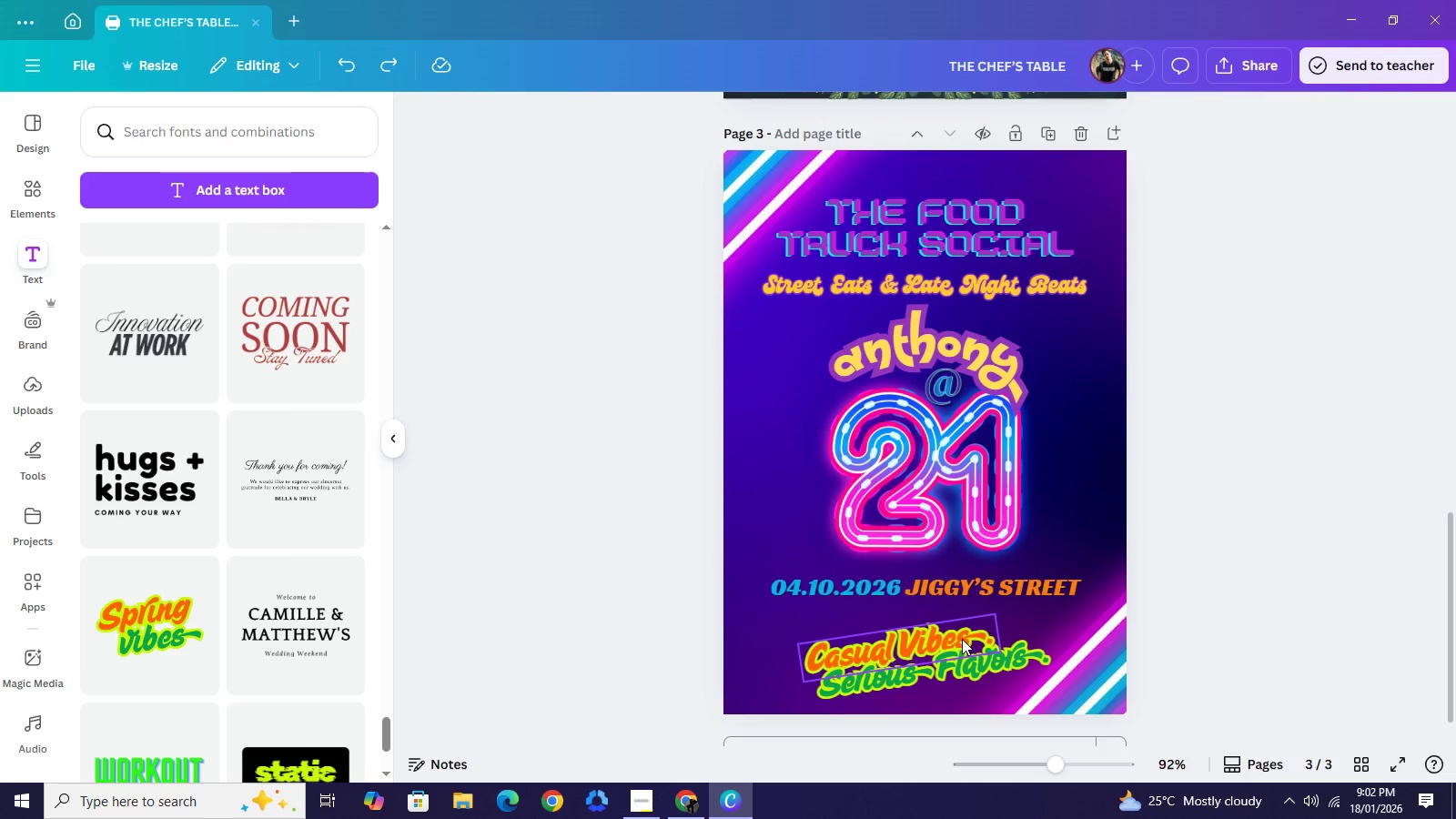 
left_click([962, 639])
 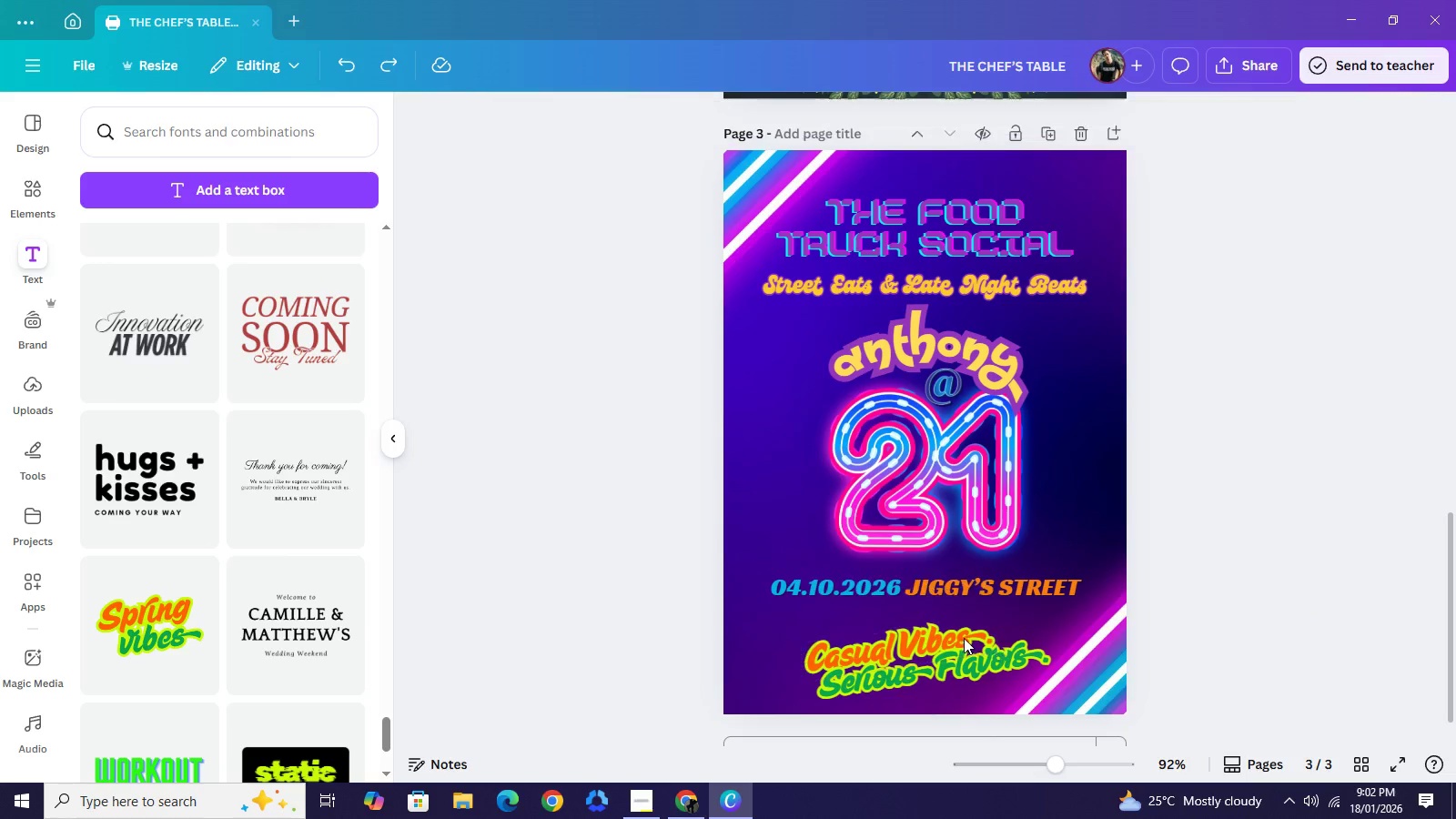 
key(Control+Z)
 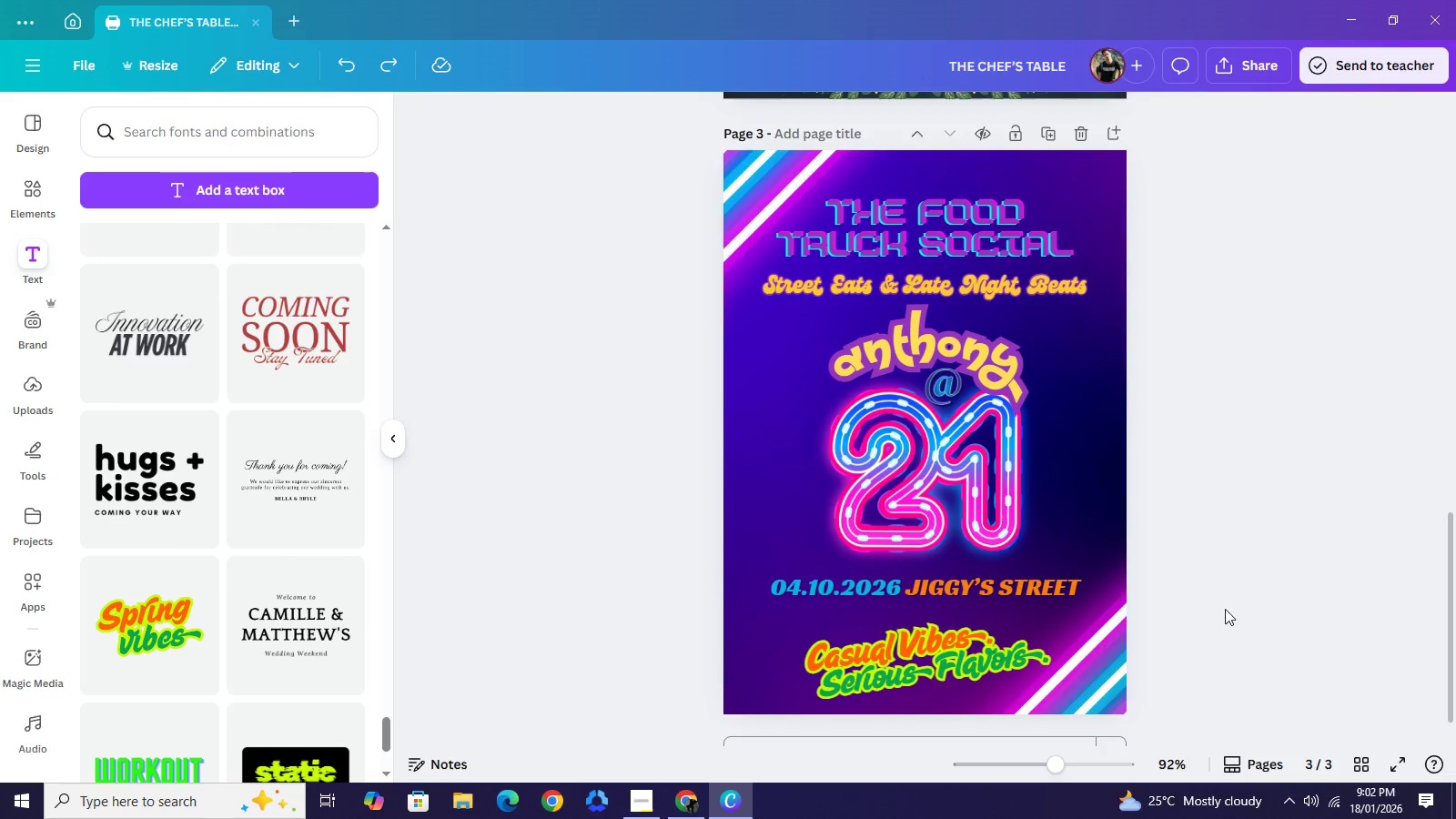 
left_click([1284, 590])
 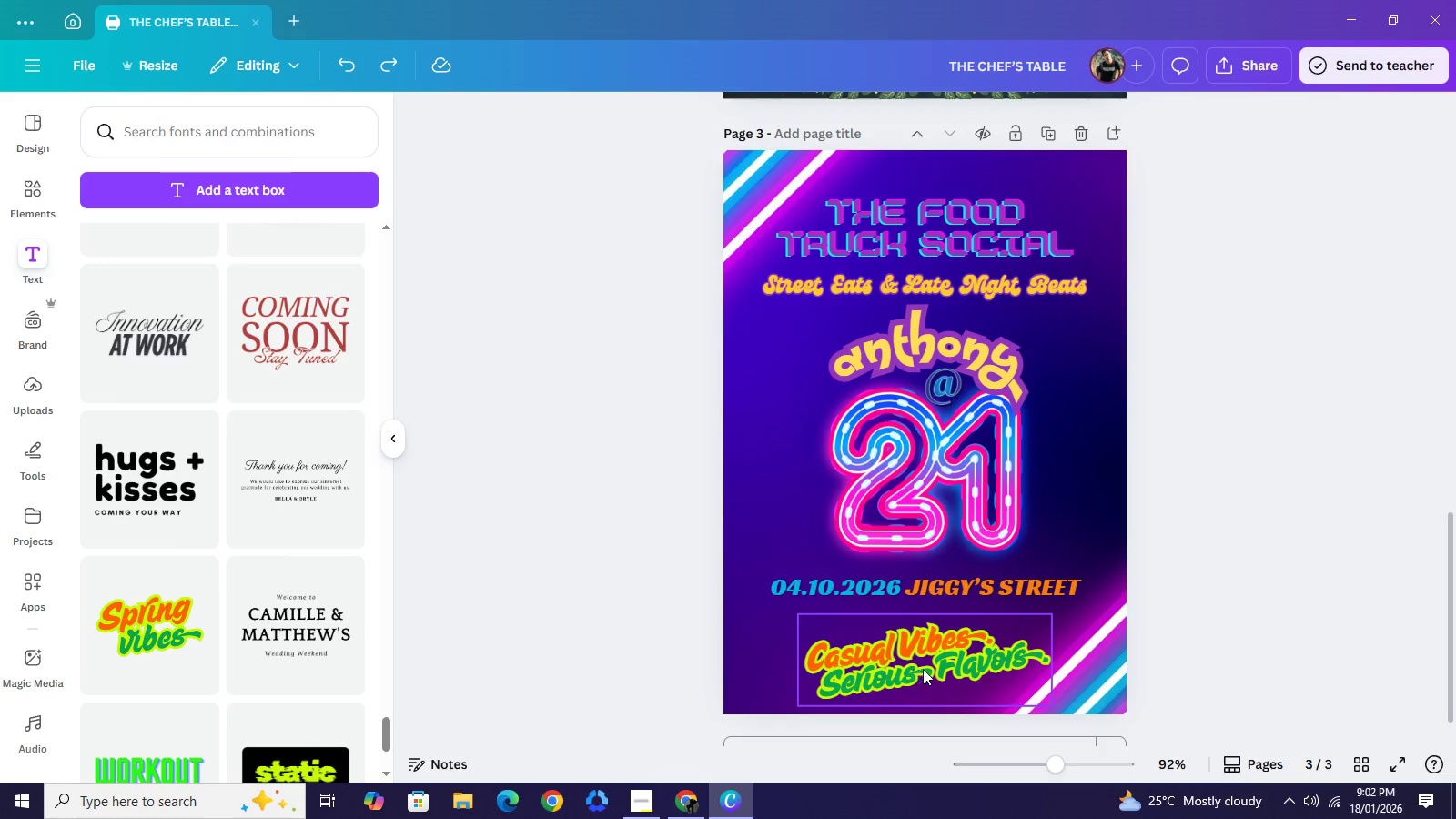 
left_click_drag(start_coordinate=[913, 669], to_coordinate=[923, 669])
 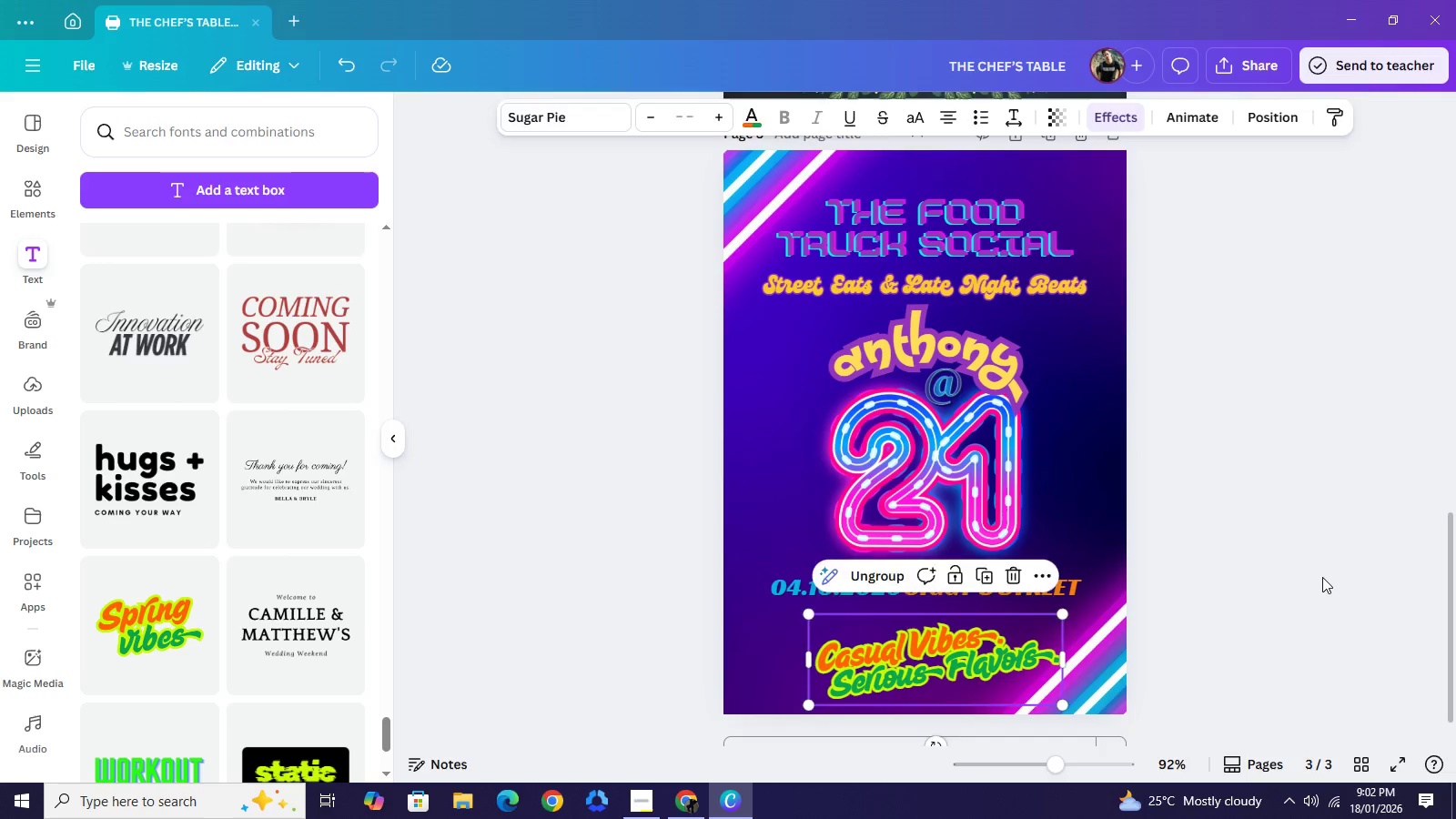 
left_click([1322, 577])
 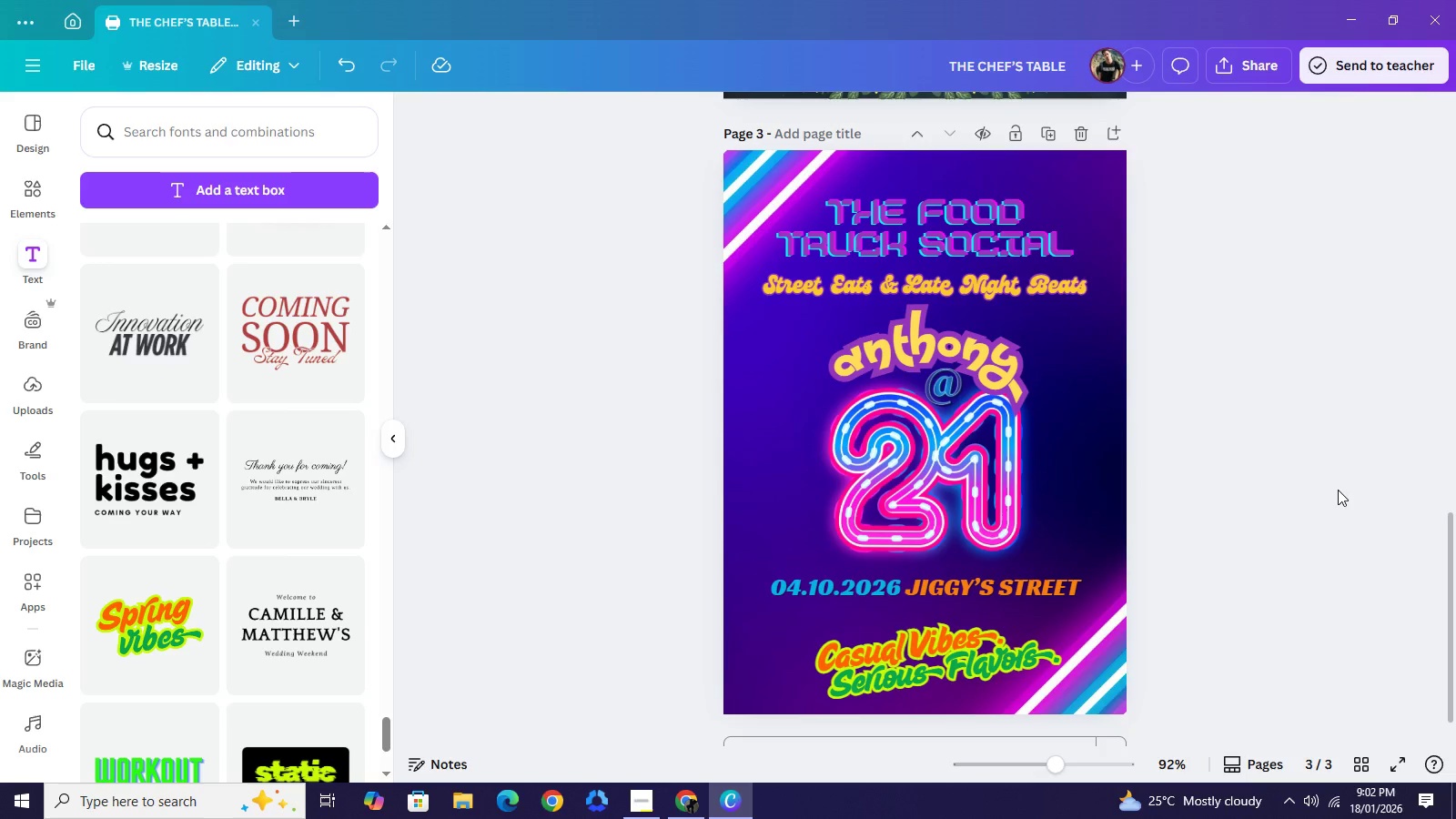 
wait(9.09)
 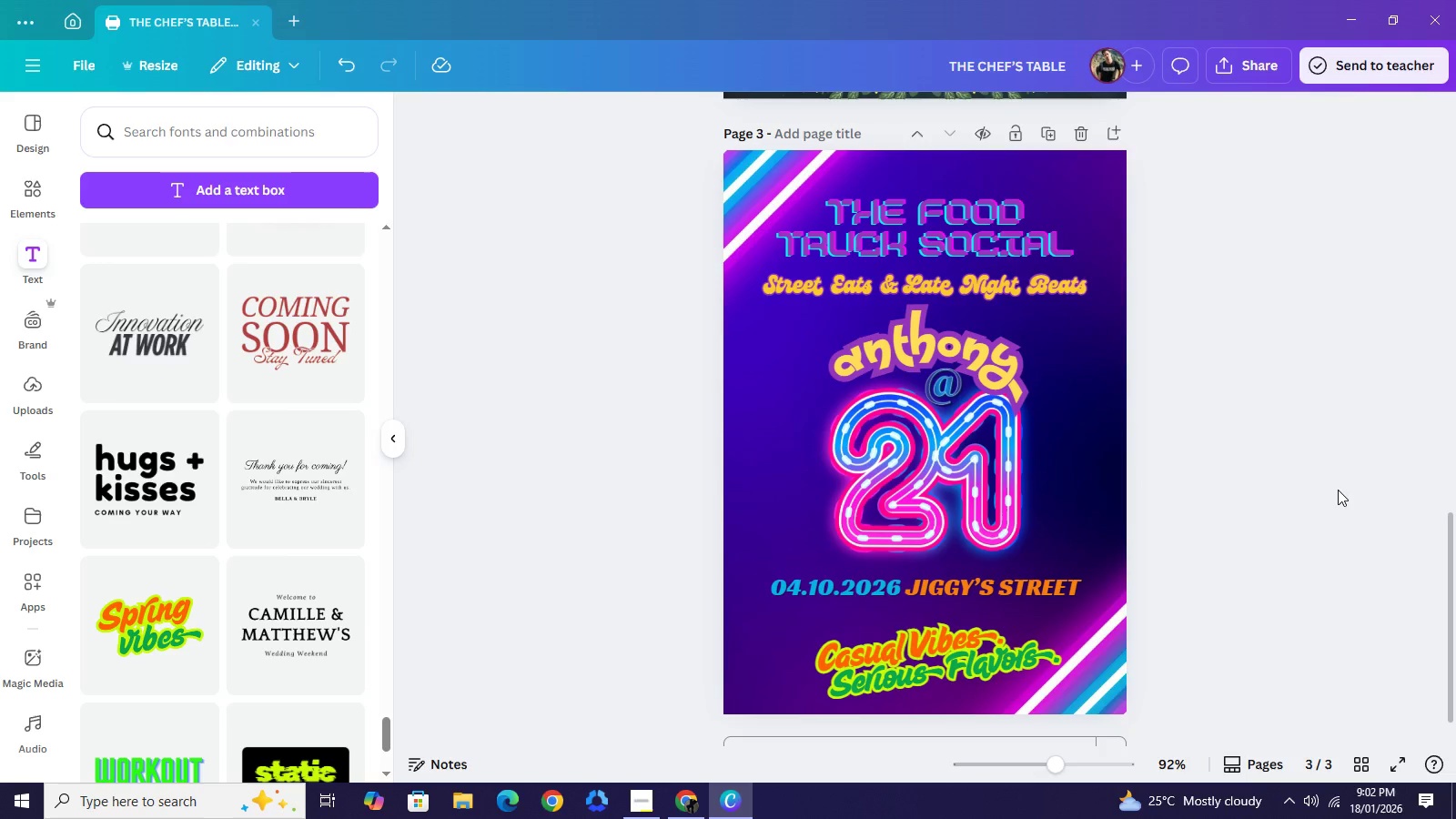 
left_click([215, 139])
 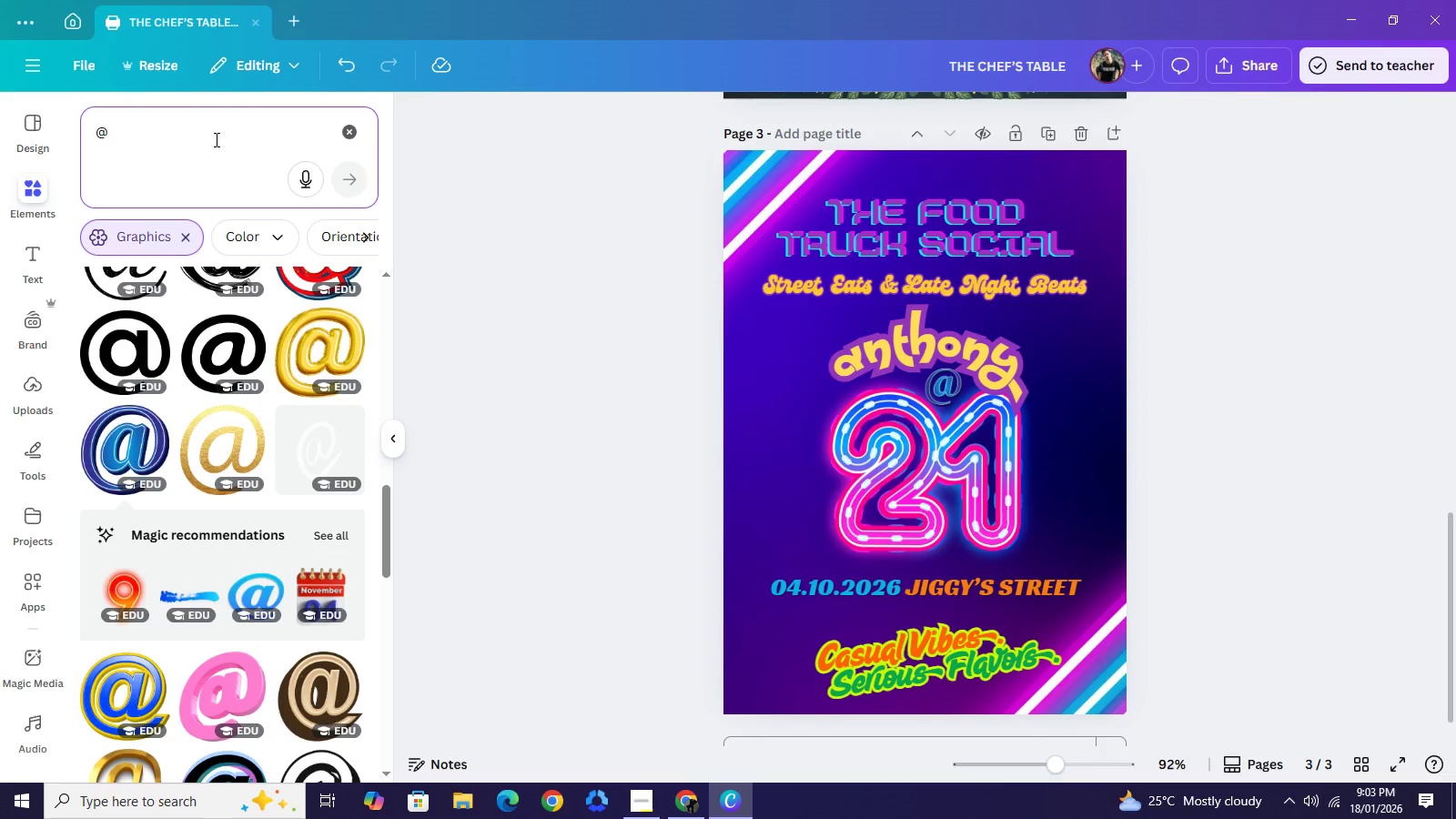 
key(Backspace)
type(neon)
 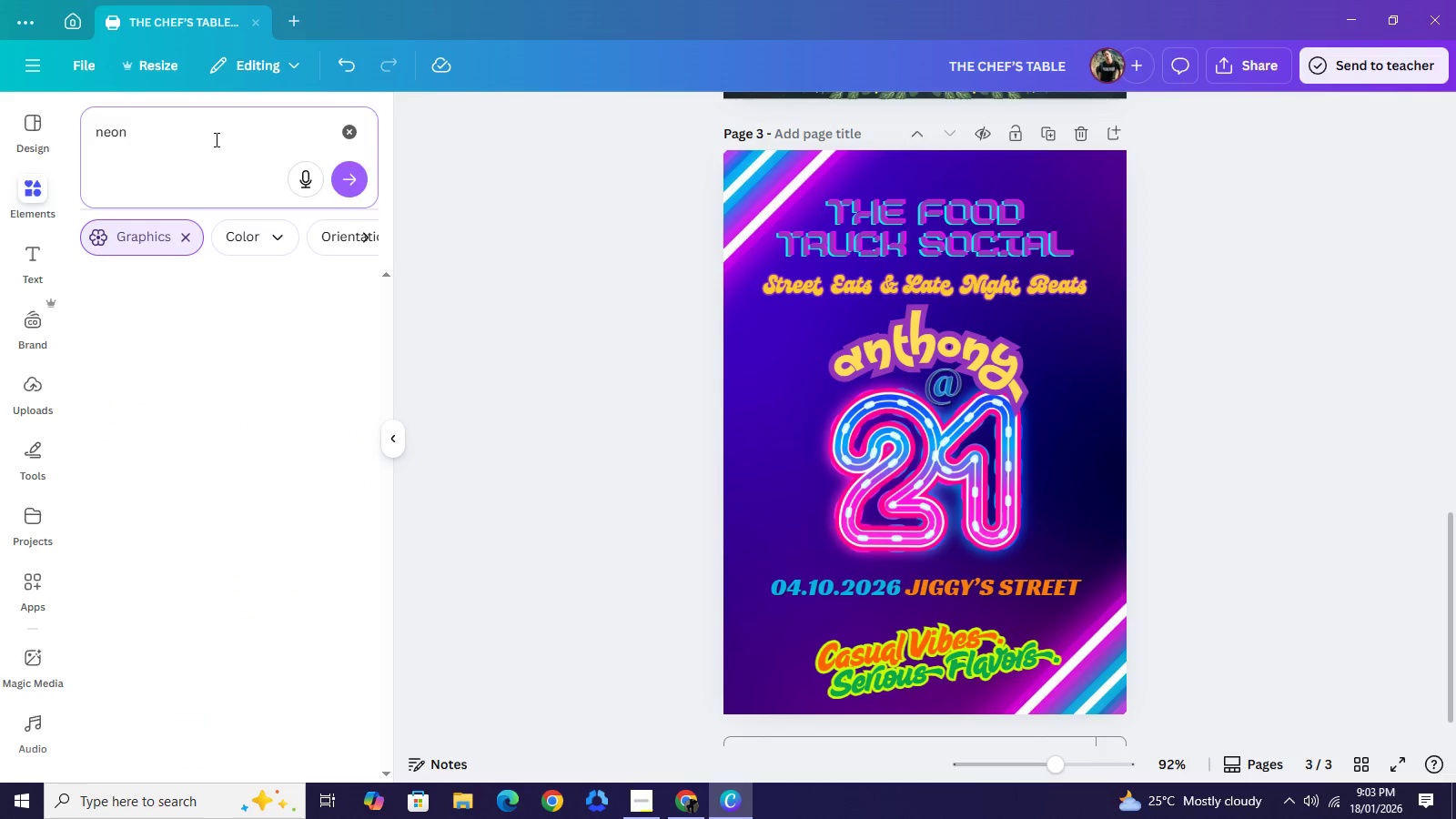 
key(Enter)
 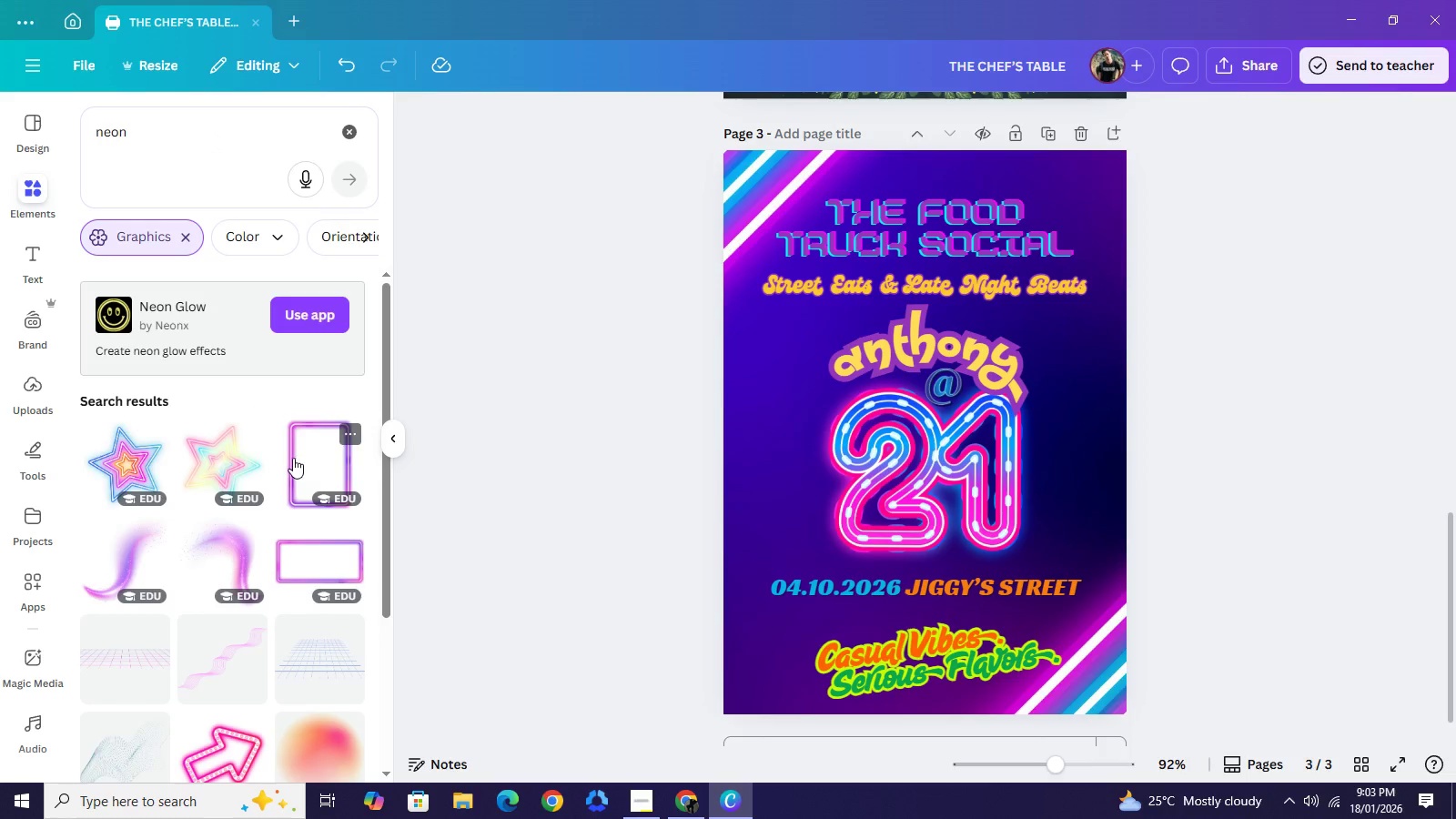 
scroll: coordinate [286, 470], scroll_direction: down, amount: 6.0
 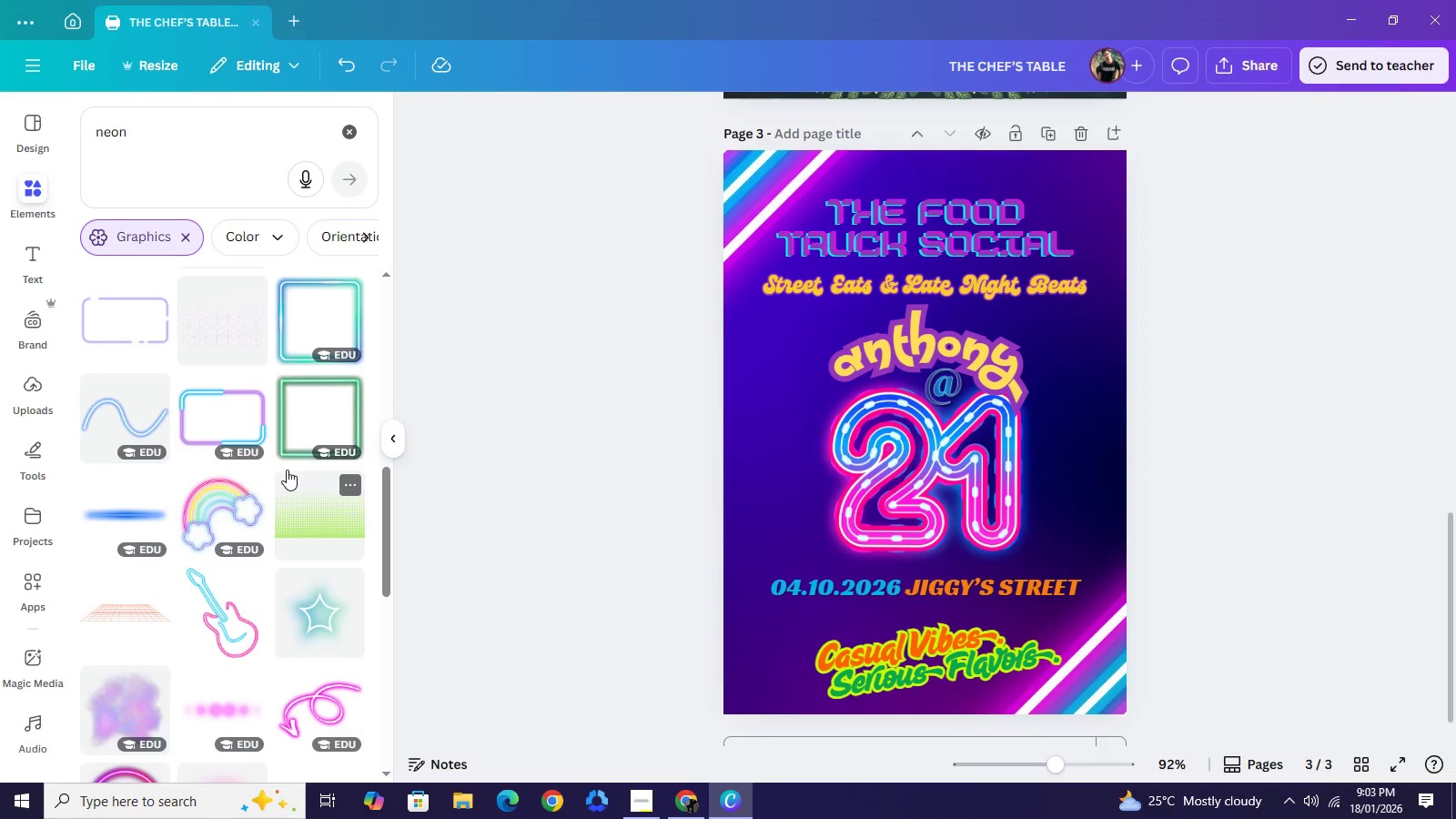 
wait(5.14)
 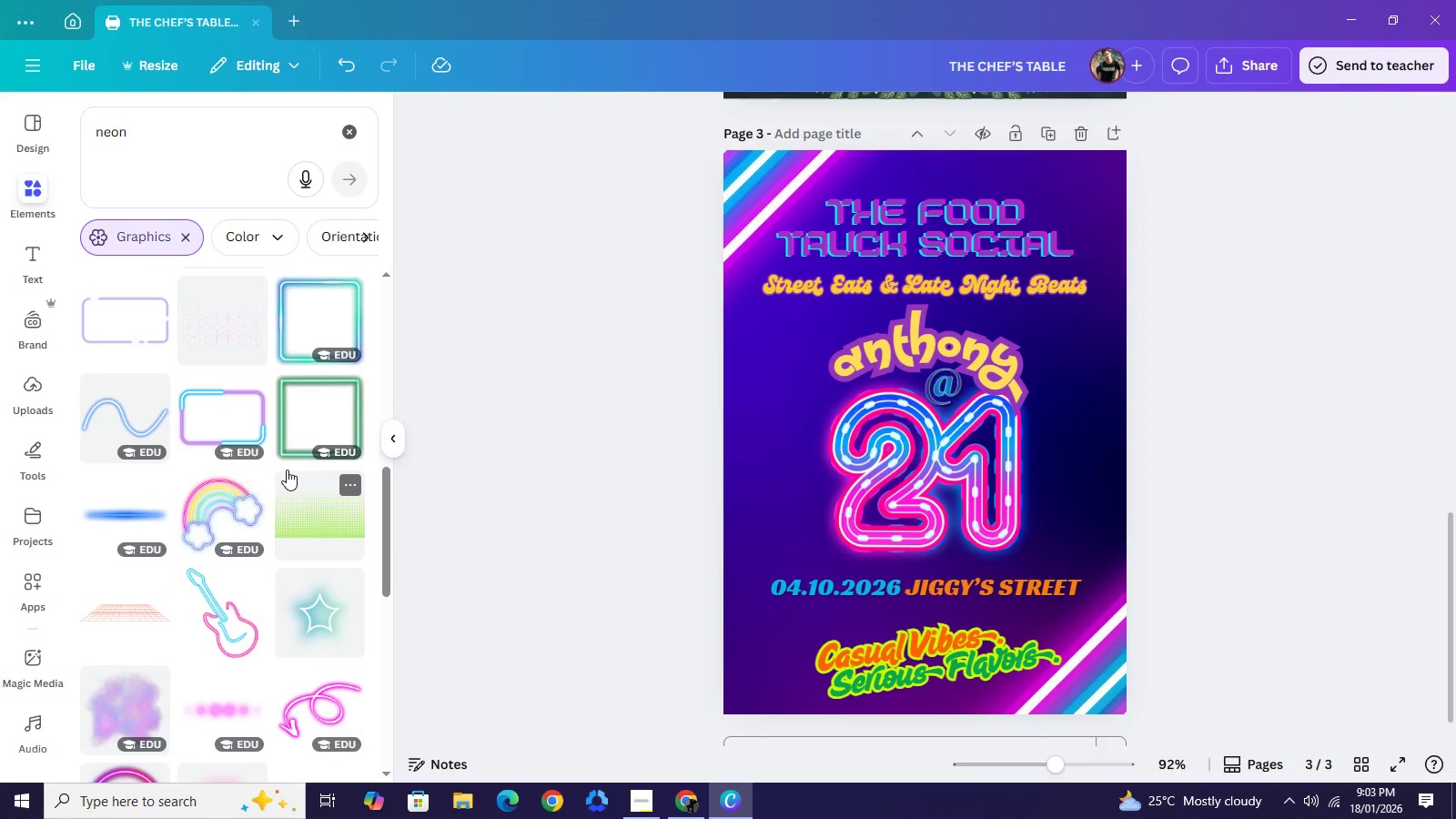 
scroll: coordinate [287, 473], scroll_direction: down, amount: 2.0
 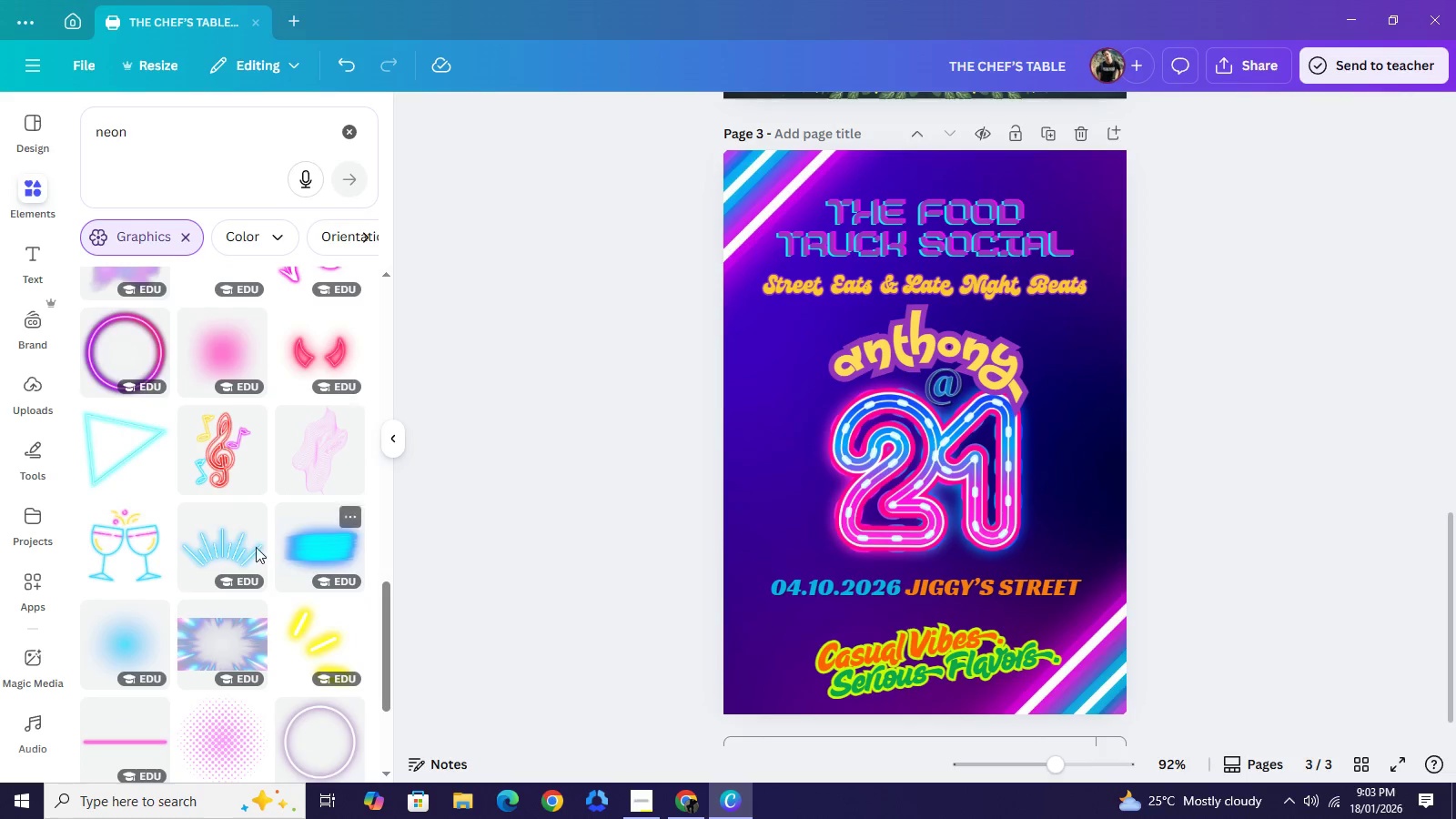 
left_click_drag(start_coordinate=[134, 554], to_coordinate=[134, 561])
 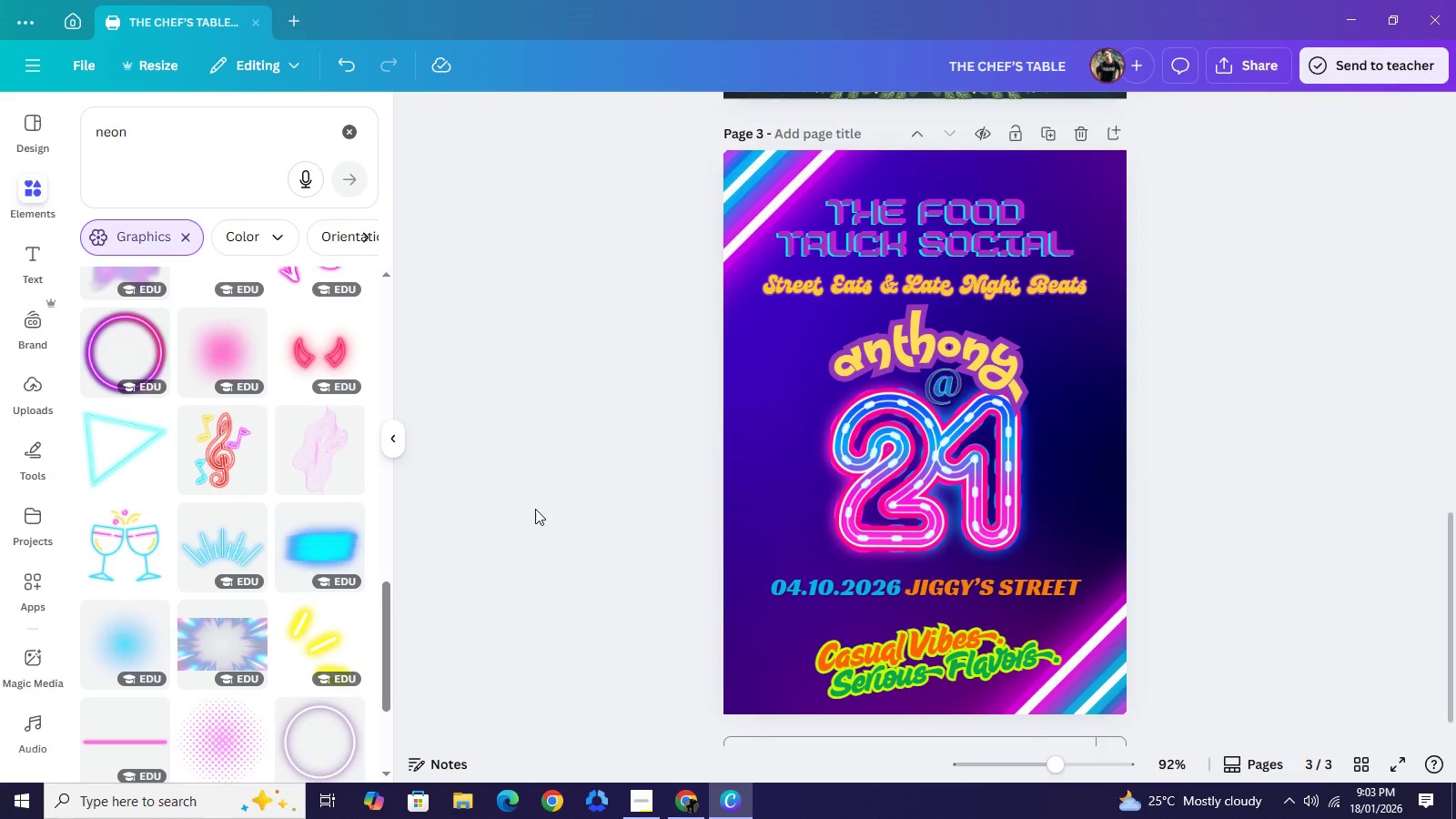 
wait(6.33)
 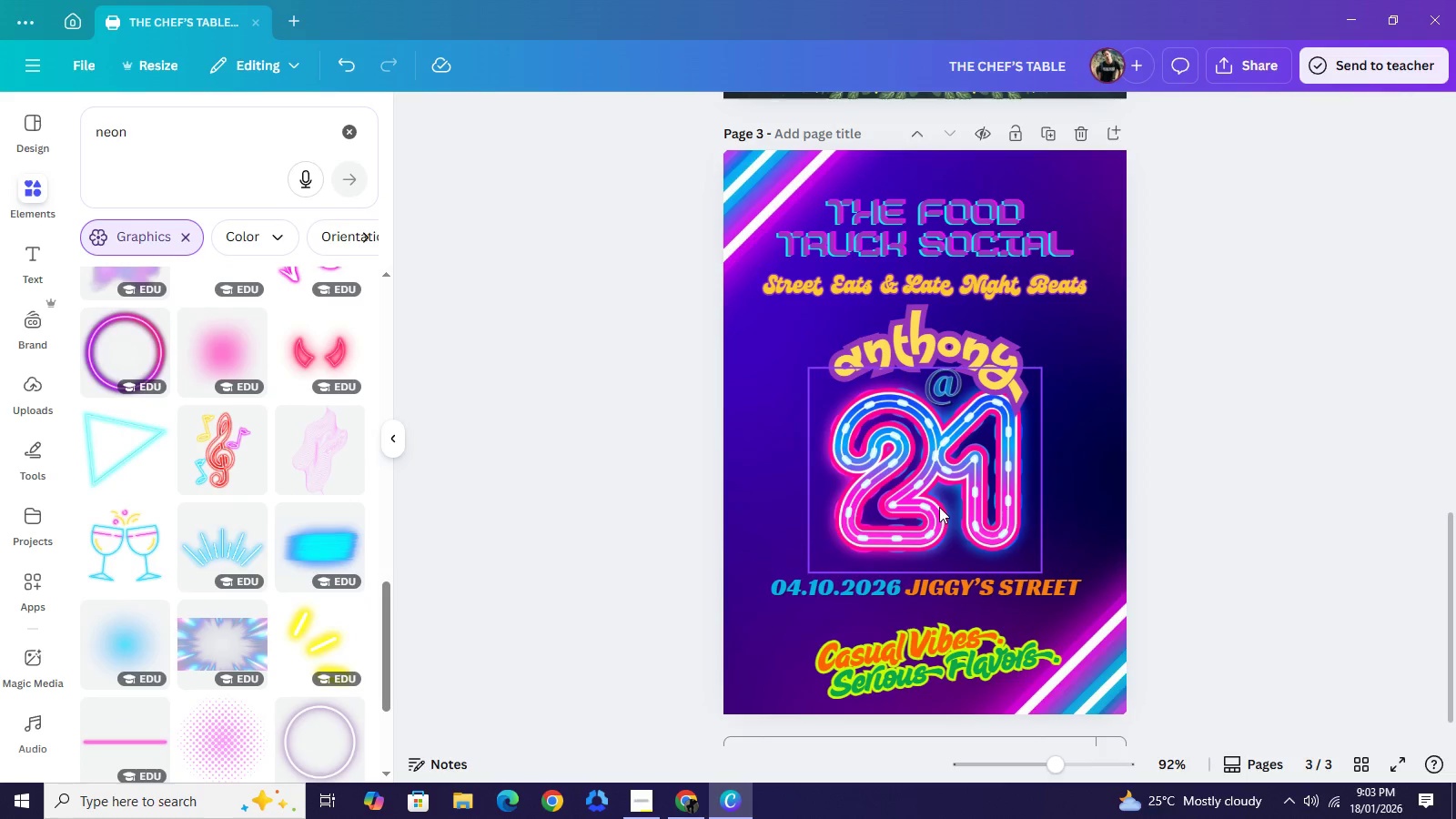 
left_click([114, 555])
 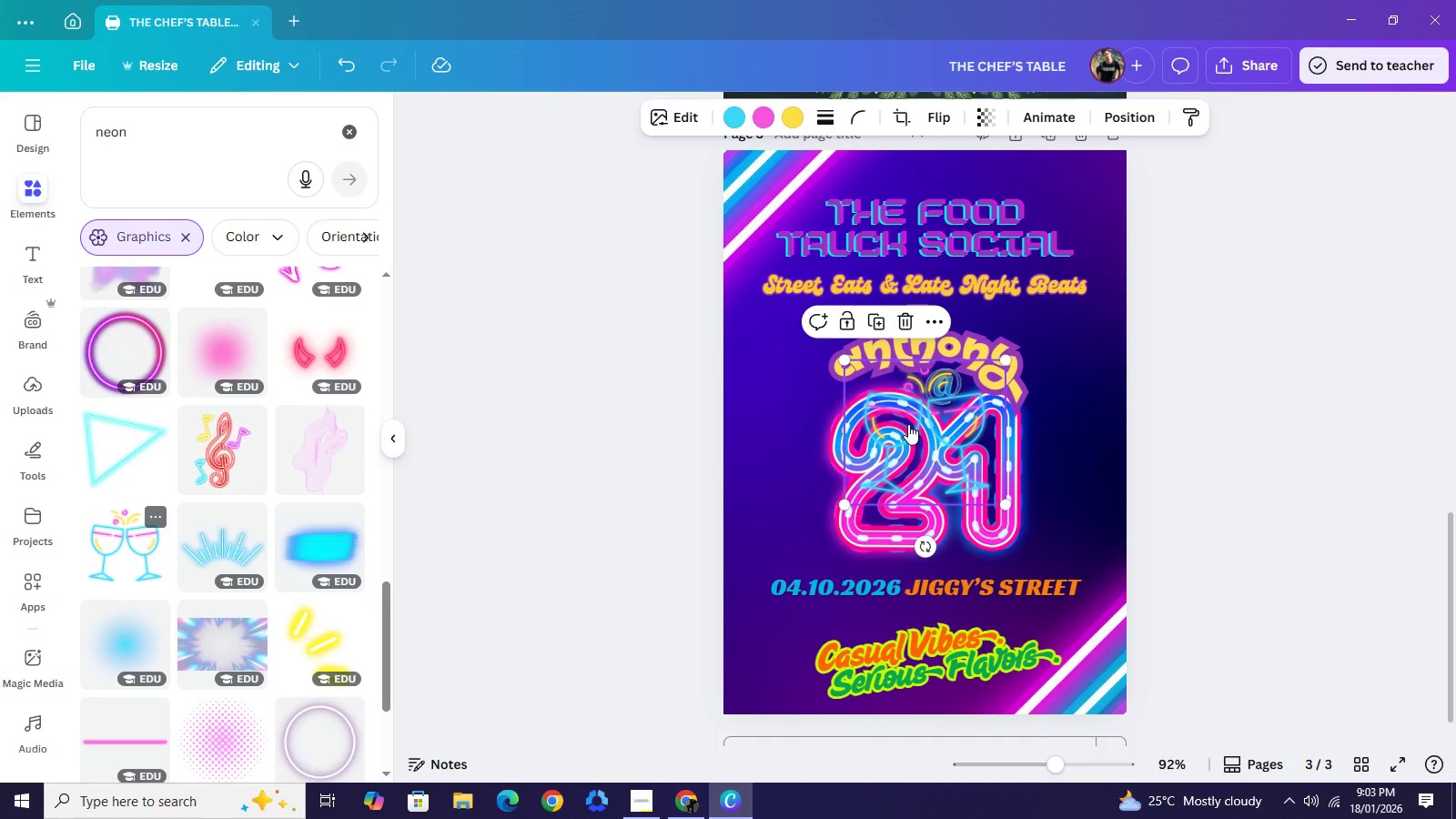 
left_click_drag(start_coordinate=[907, 424], to_coordinate=[761, 455])
 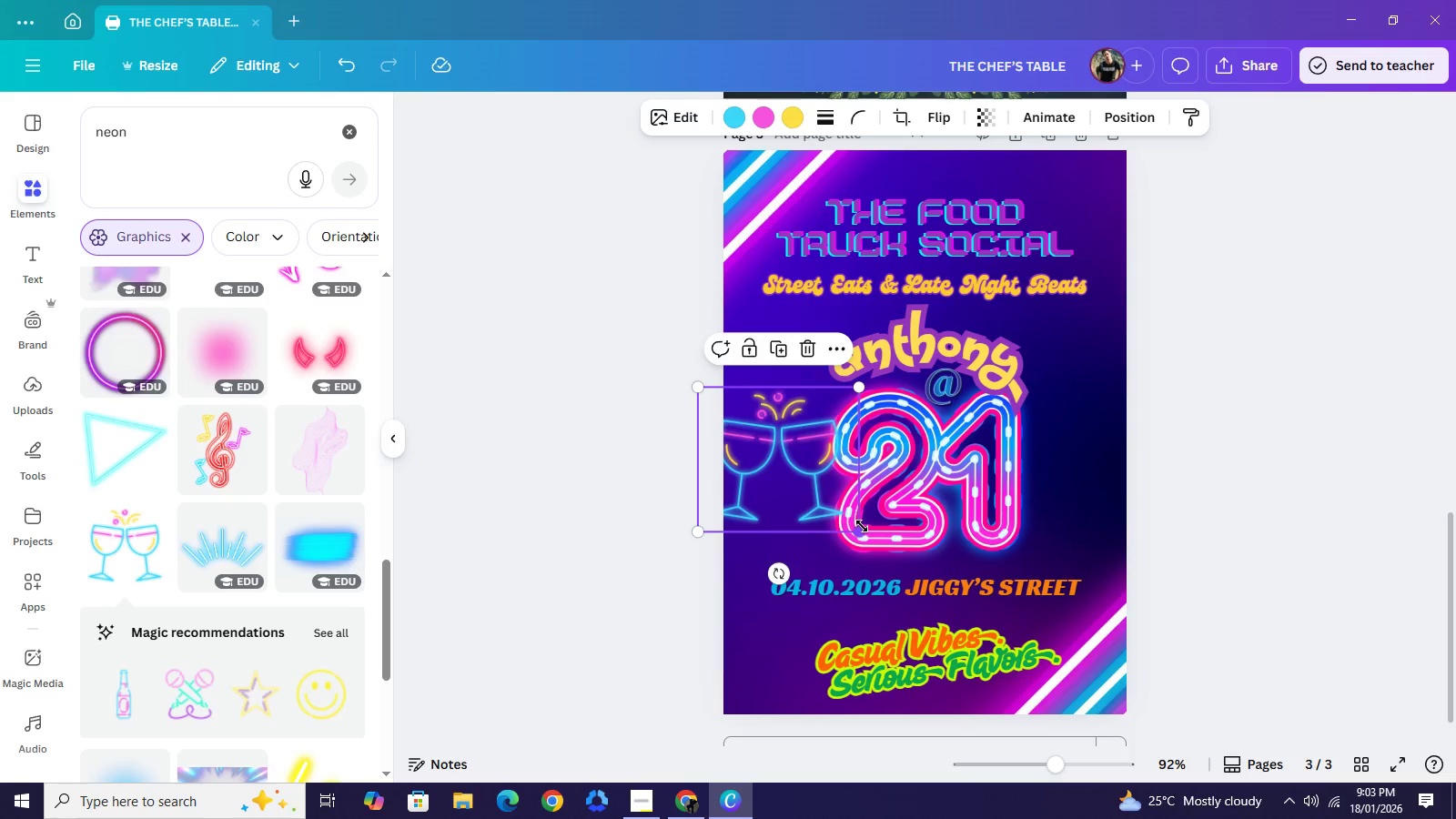 
left_click_drag(start_coordinate=[862, 526], to_coordinate=[813, 494])
 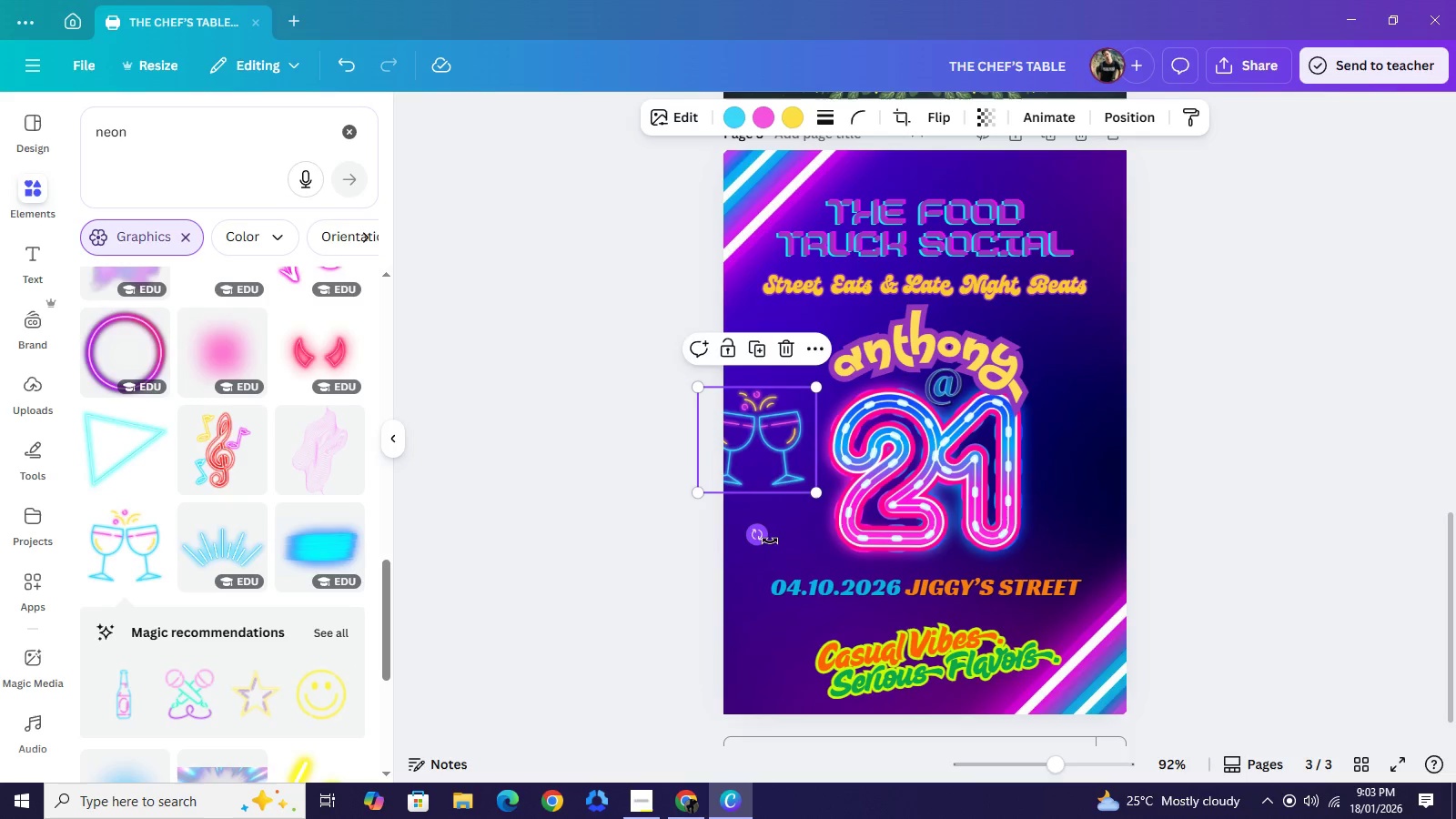 
left_click_drag(start_coordinate=[760, 535], to_coordinate=[782, 541])
 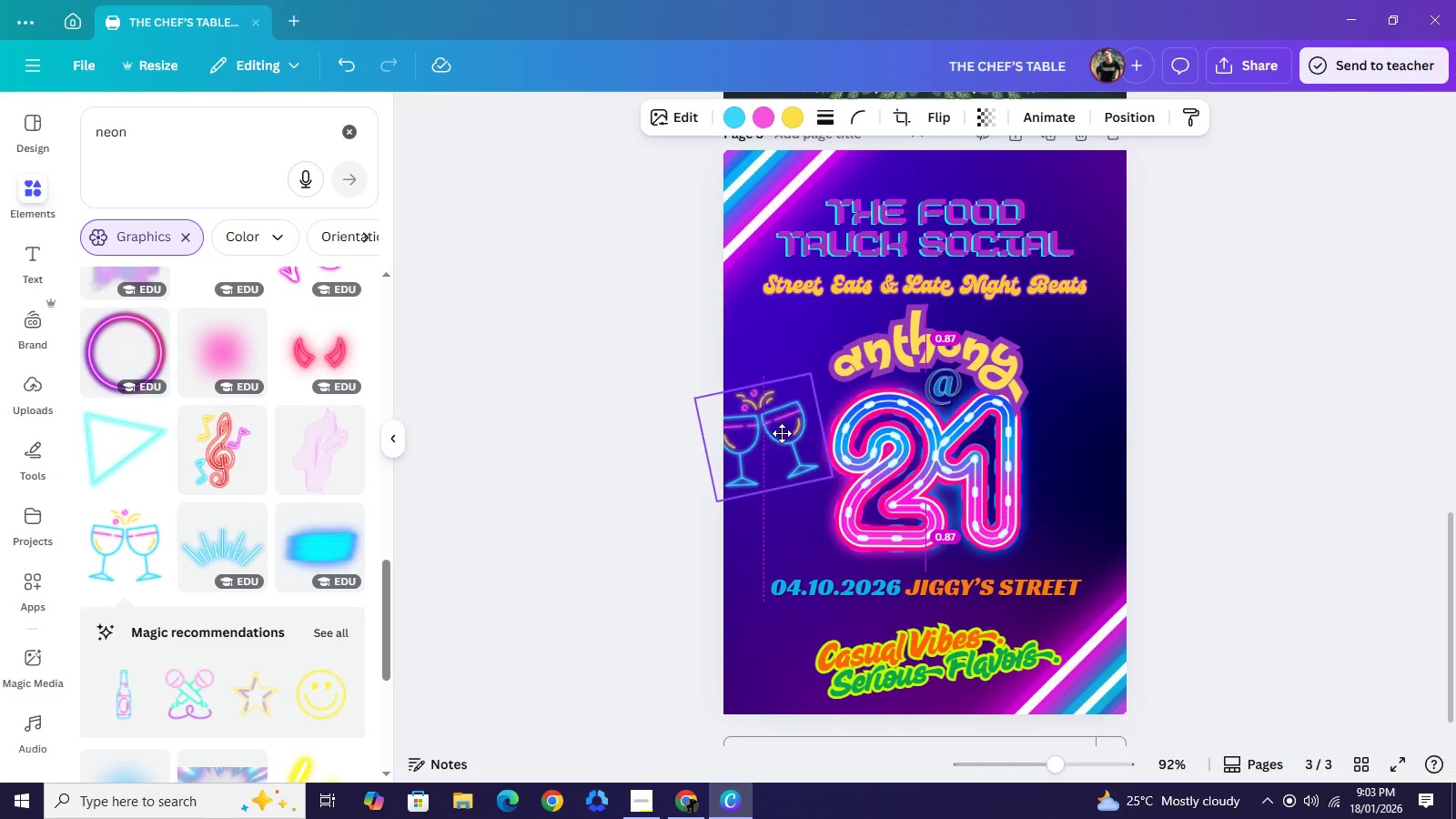 
left_click_drag(start_coordinate=[752, 407], to_coordinate=[782, 434])
 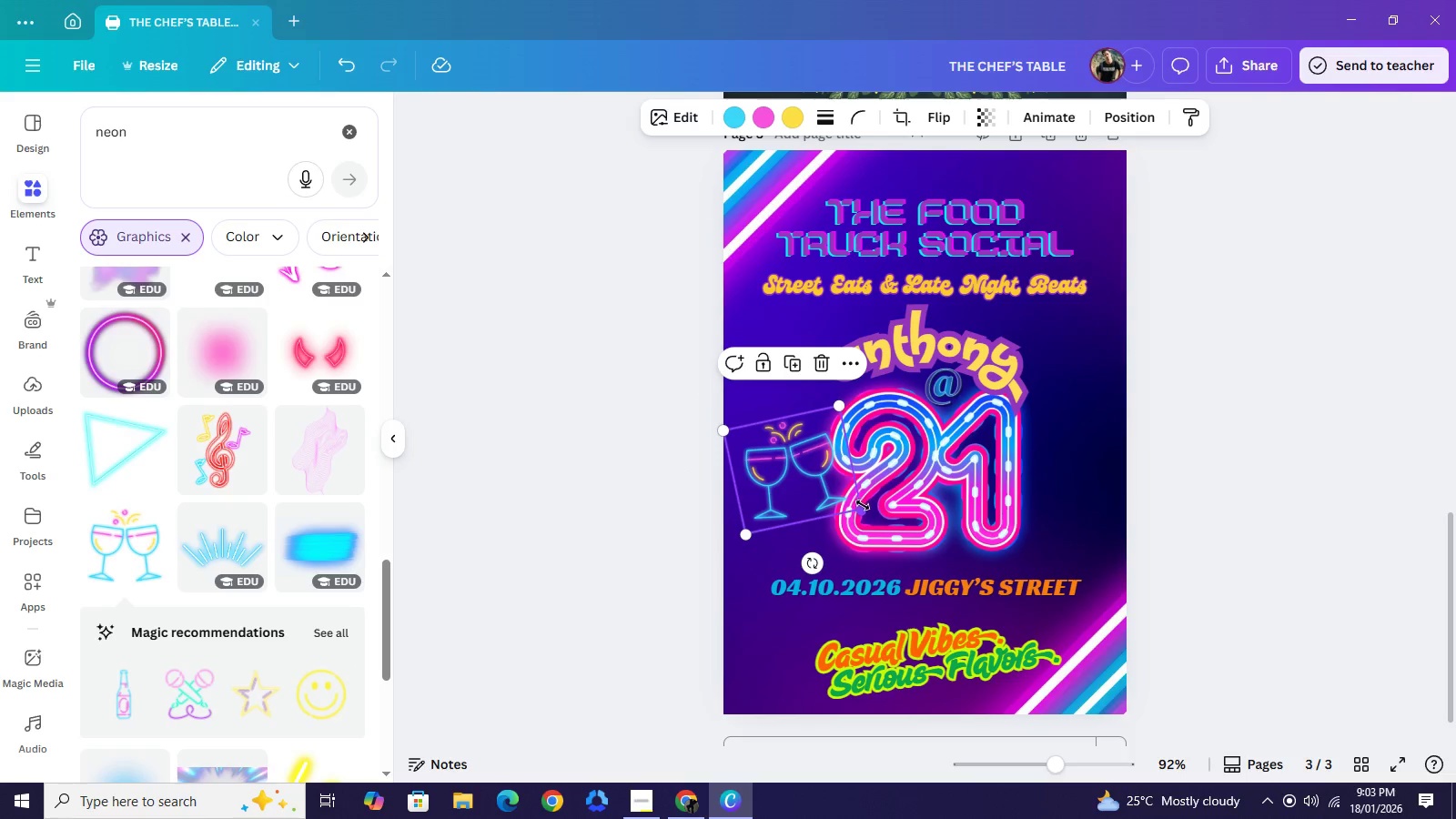 
left_click_drag(start_coordinate=[864, 504], to_coordinate=[817, 488])
 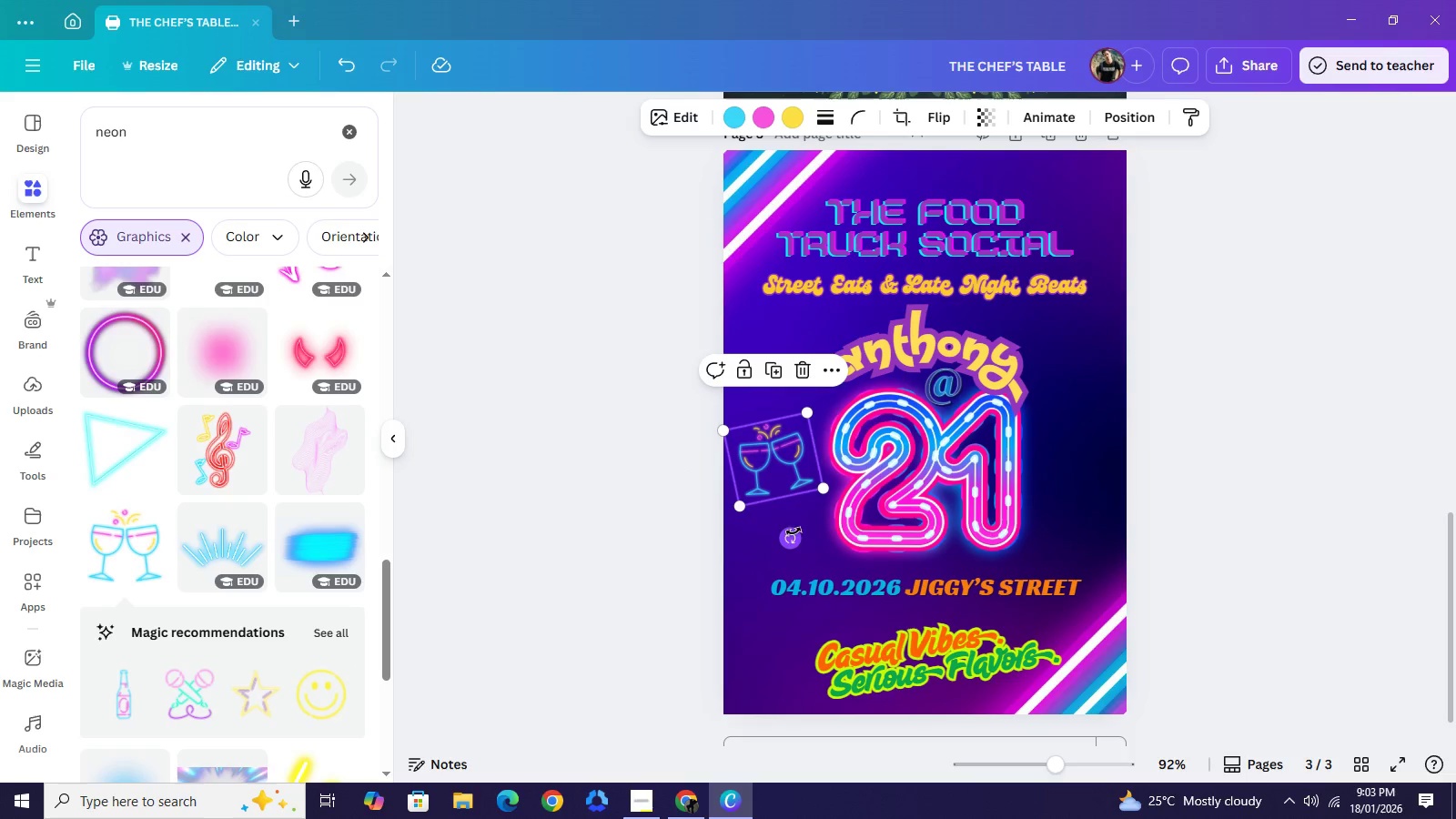 
left_click_drag(start_coordinate=[794, 530], to_coordinate=[805, 541])
 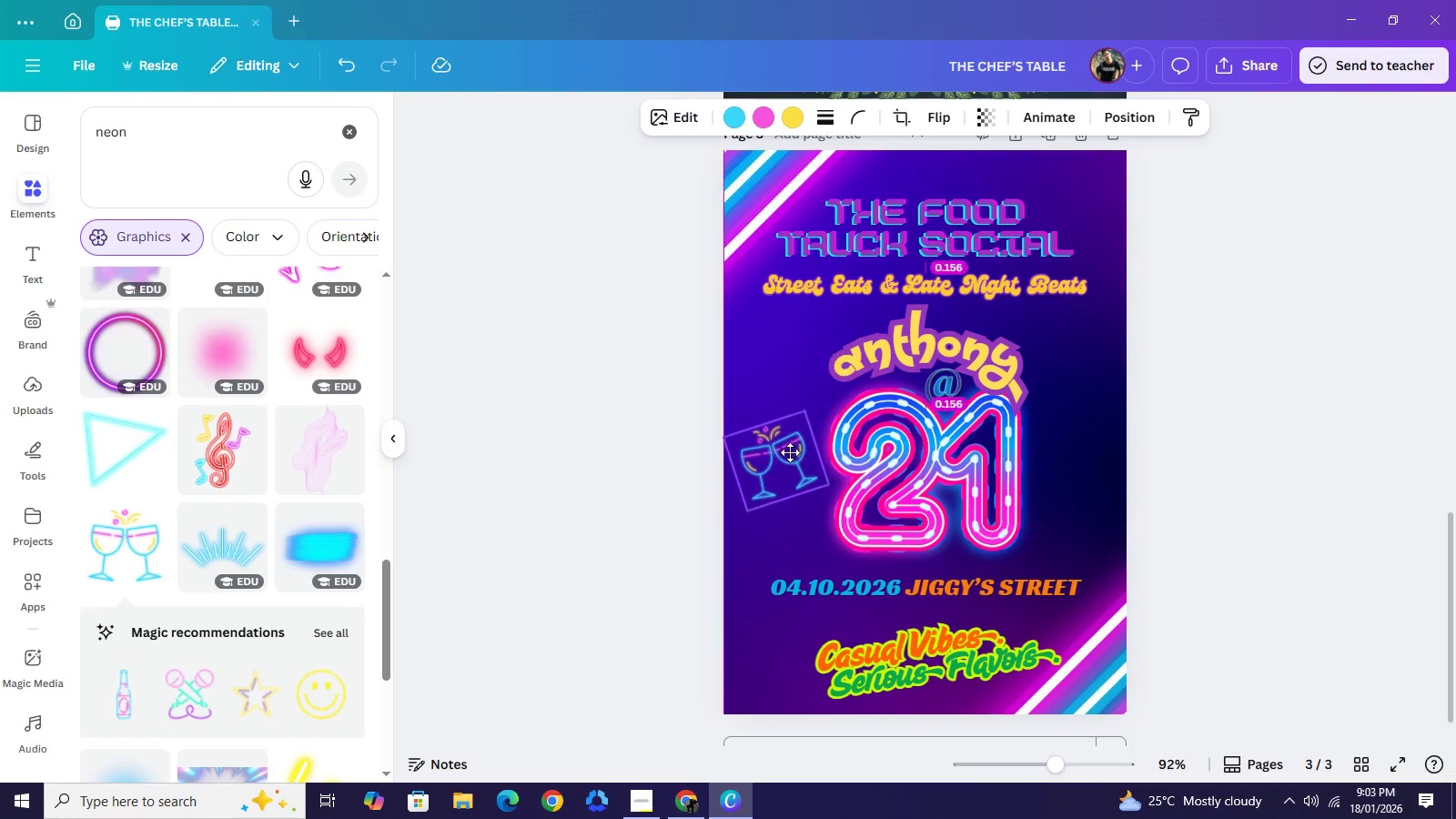 
left_click_drag(start_coordinate=[785, 446], to_coordinate=[795, 446])
 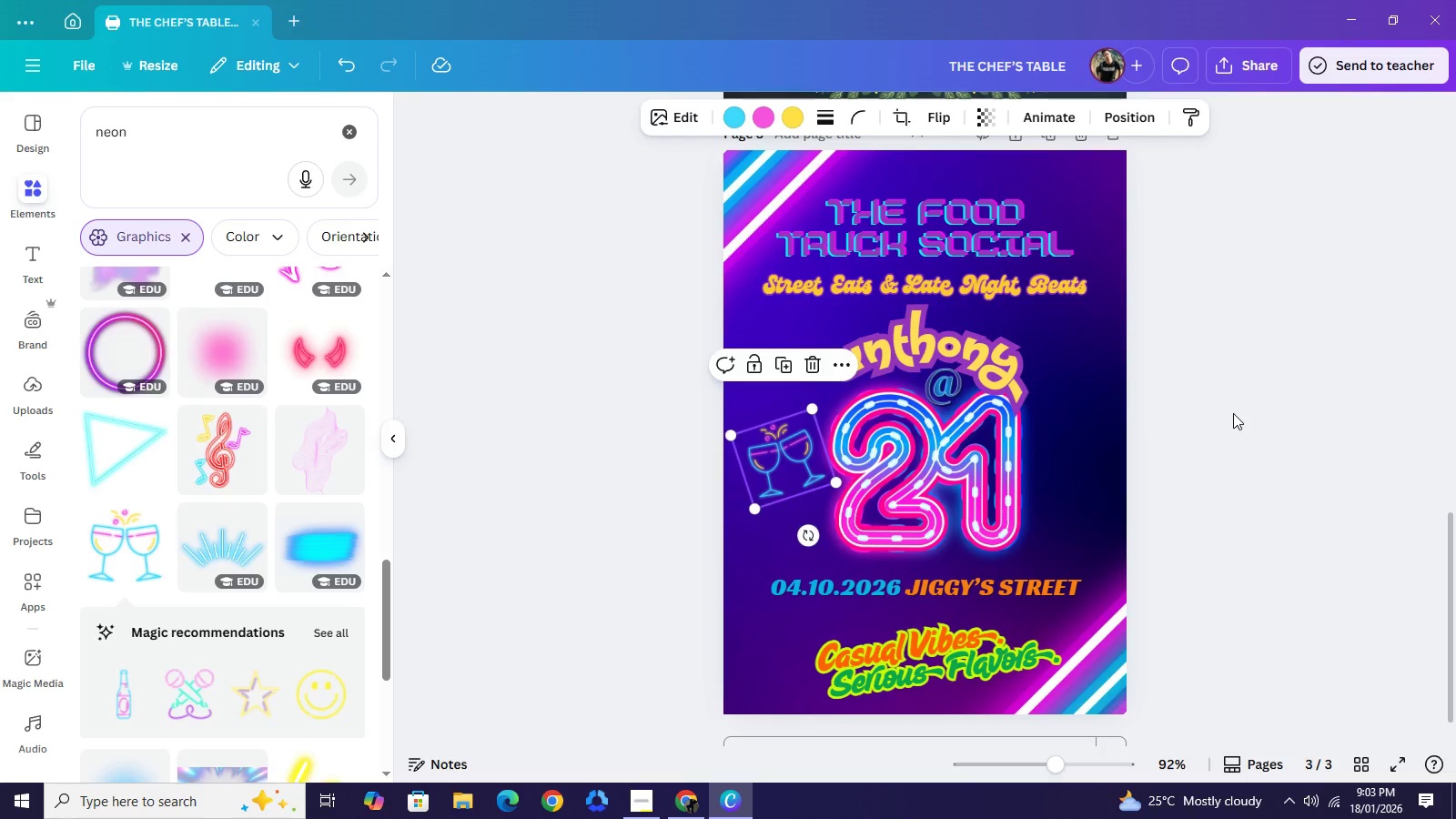 
left_click([1233, 413])
 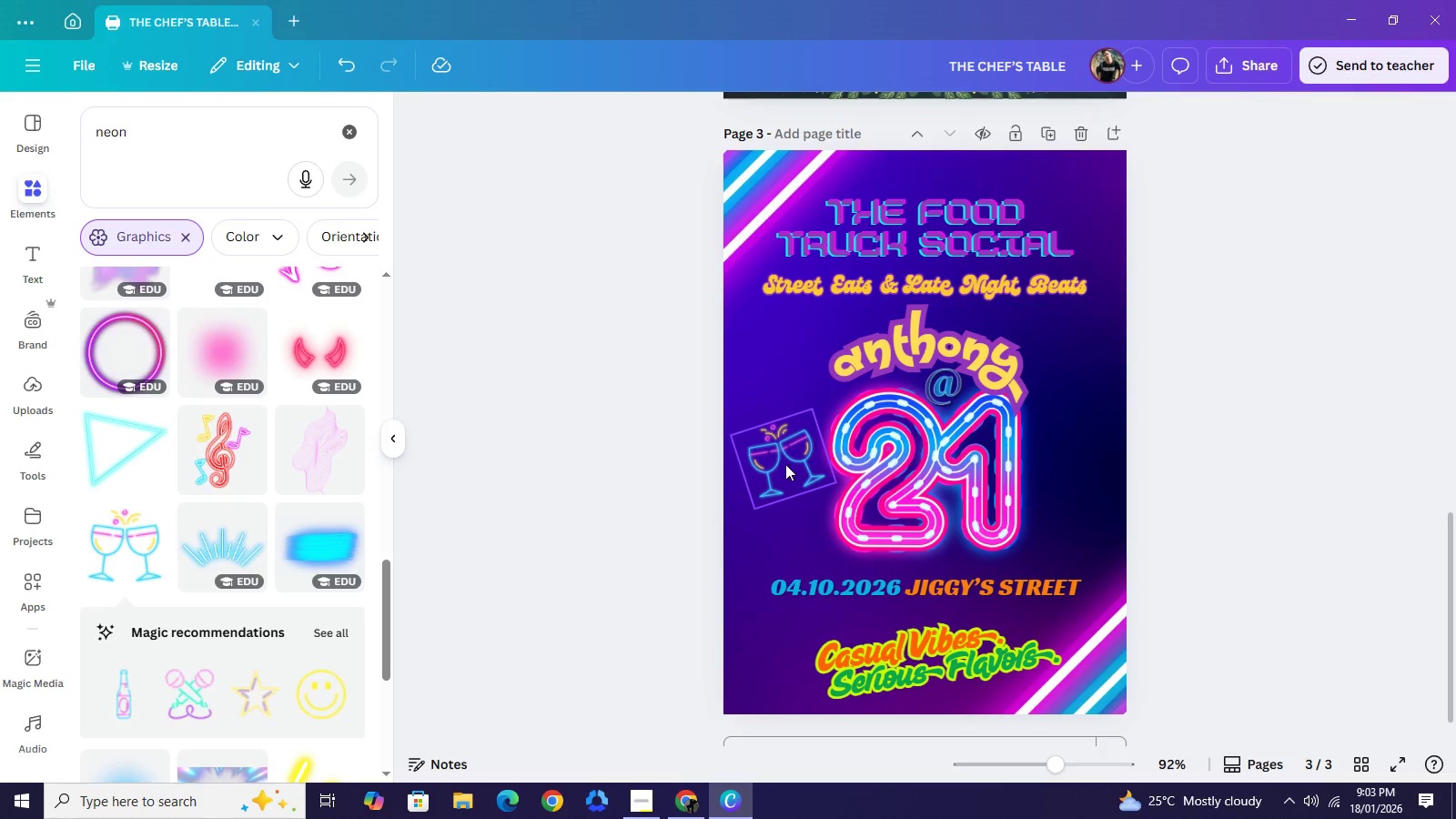 
left_click([785, 464])
 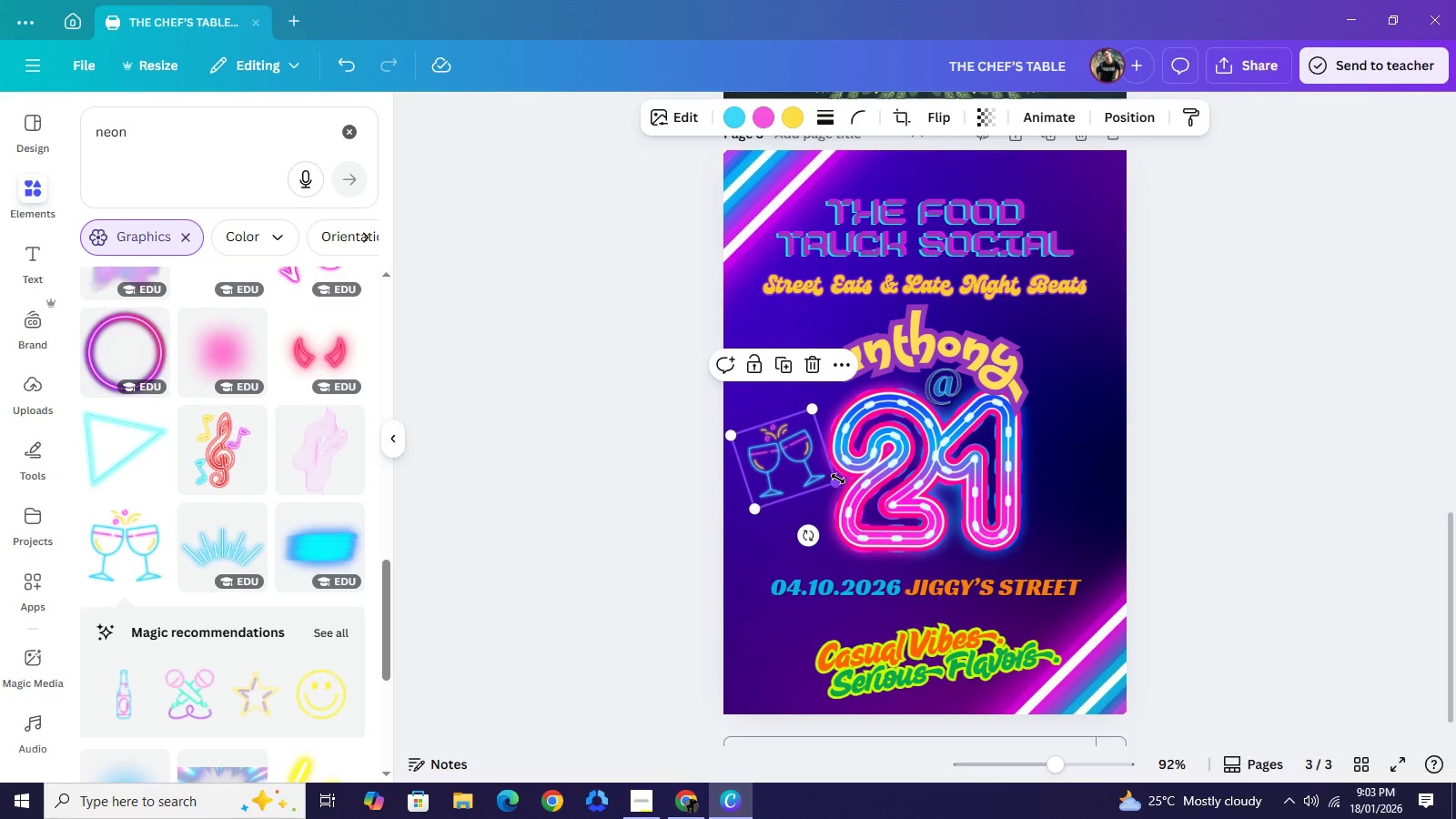 
left_click_drag(start_coordinate=[839, 479], to_coordinate=[828, 472])
 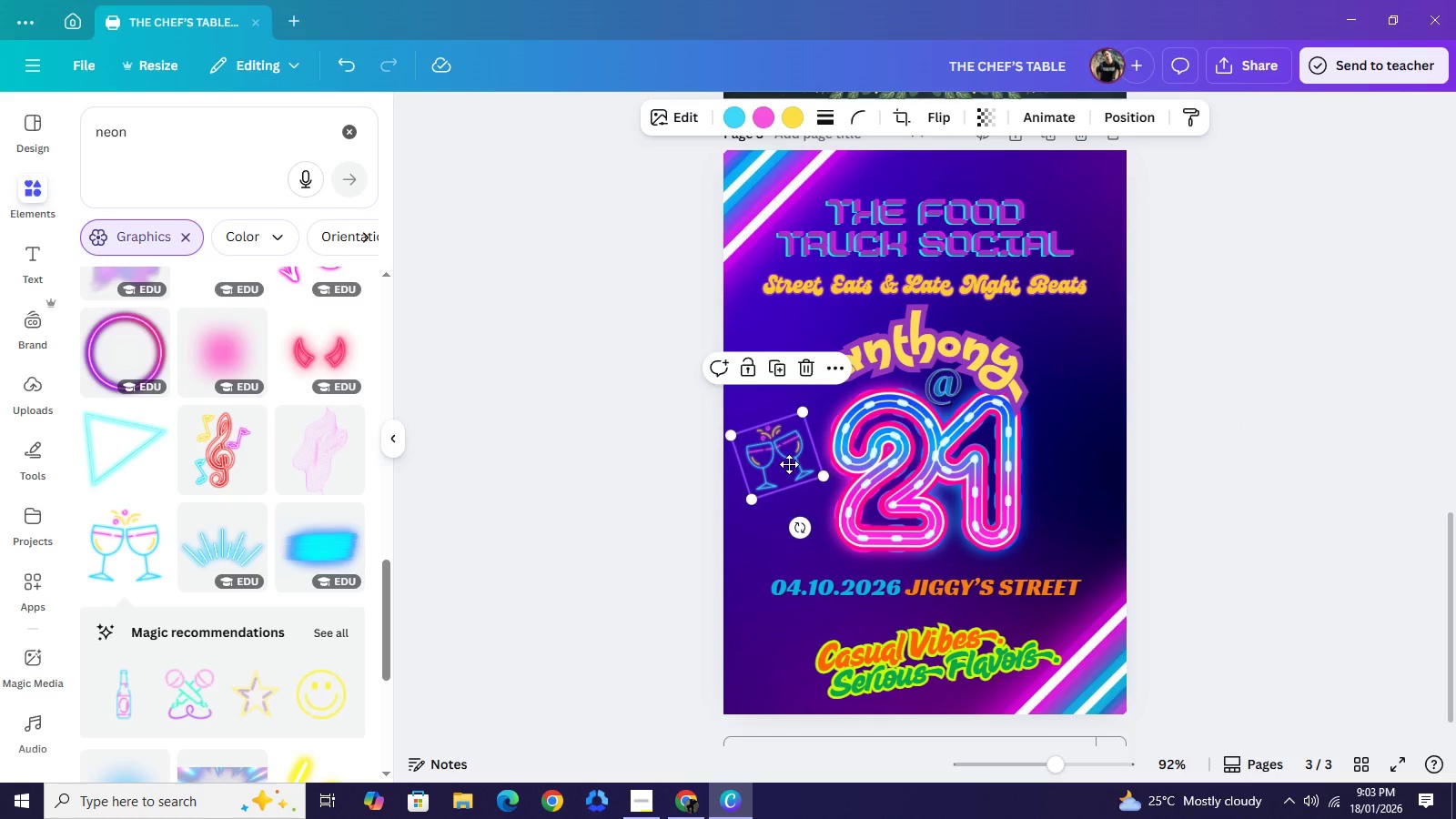 
left_click_drag(start_coordinate=[785, 458], to_coordinate=[789, 467])
 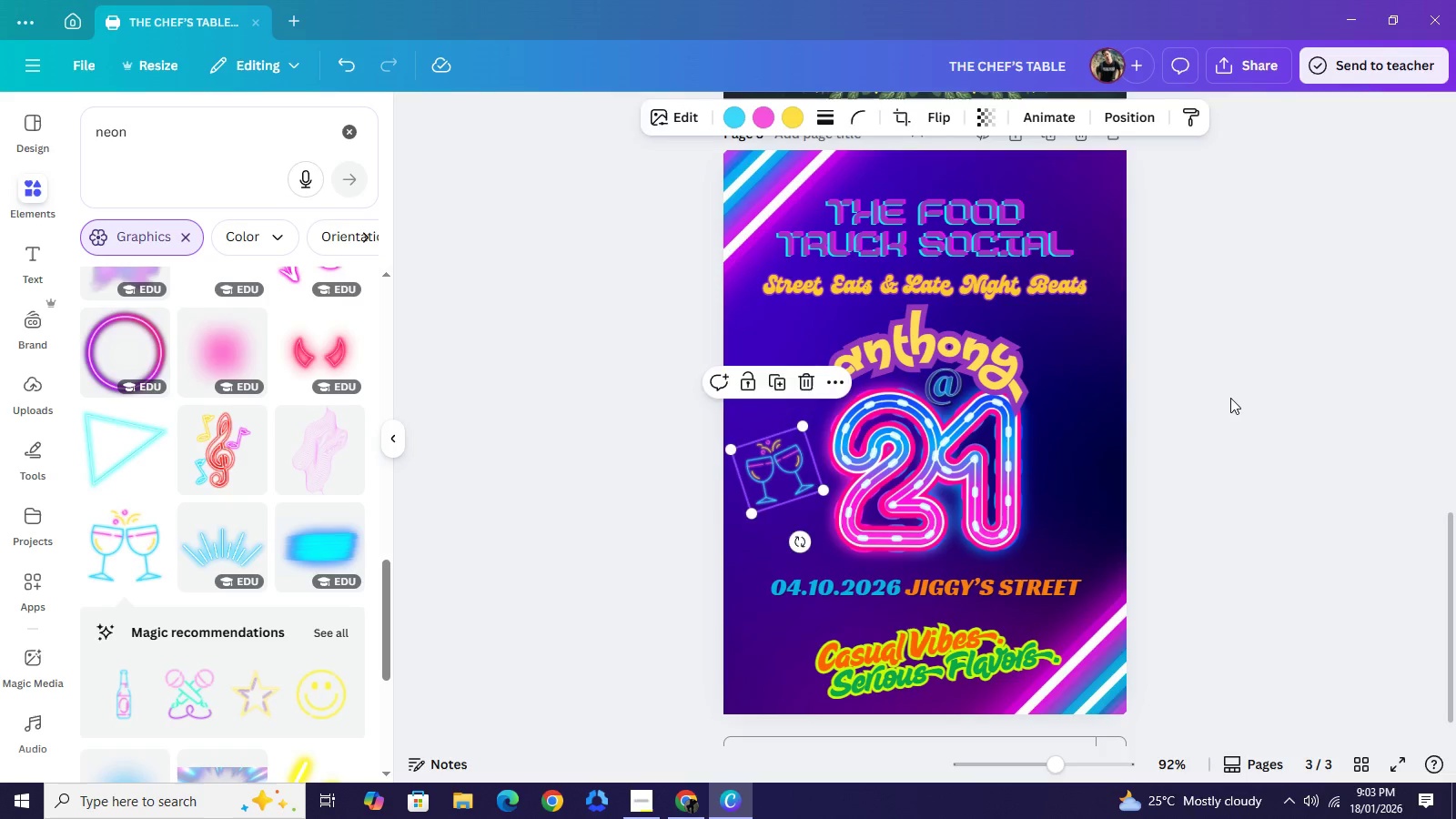 
left_click([1230, 398])
 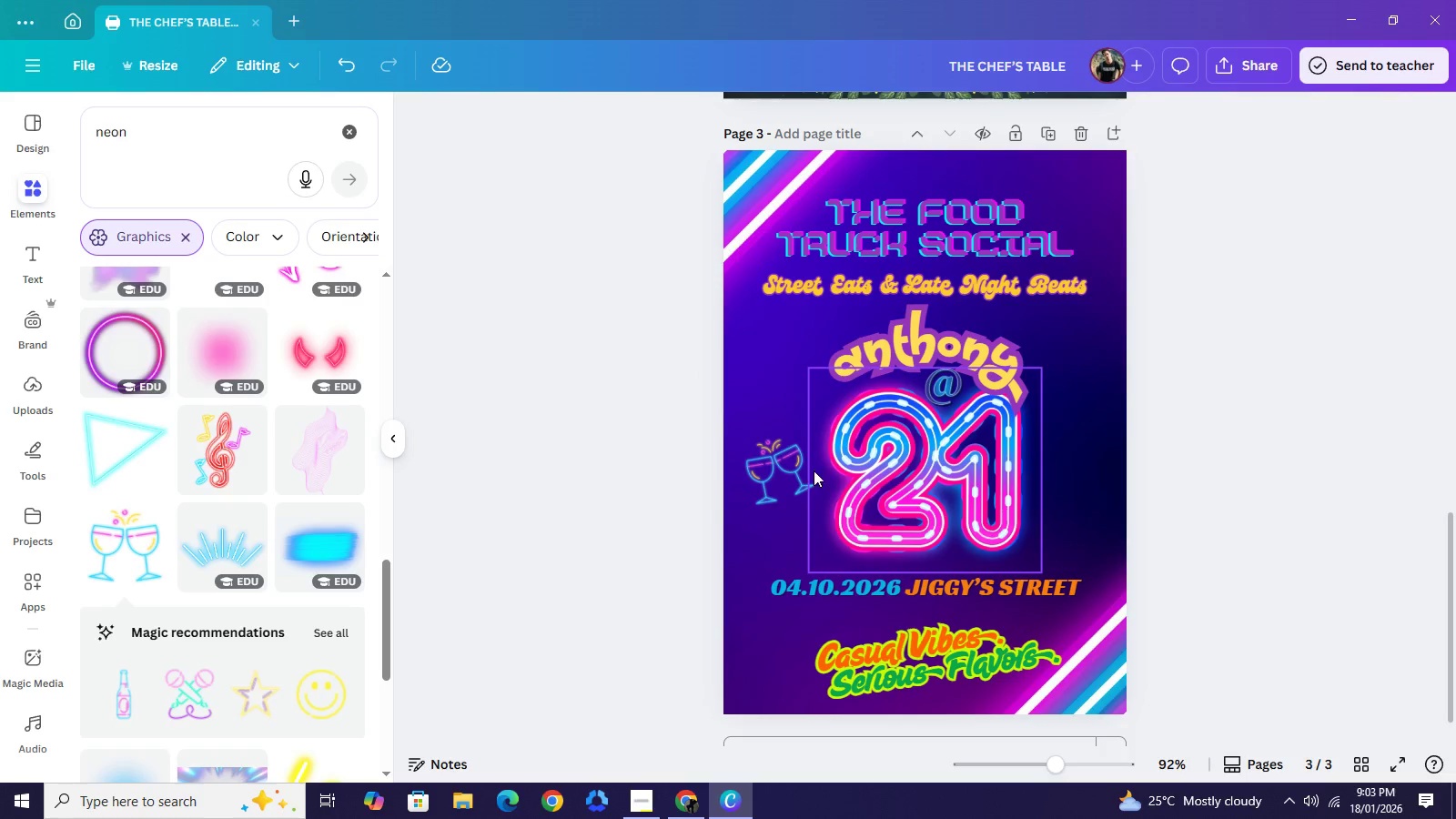 
left_click([796, 470])
 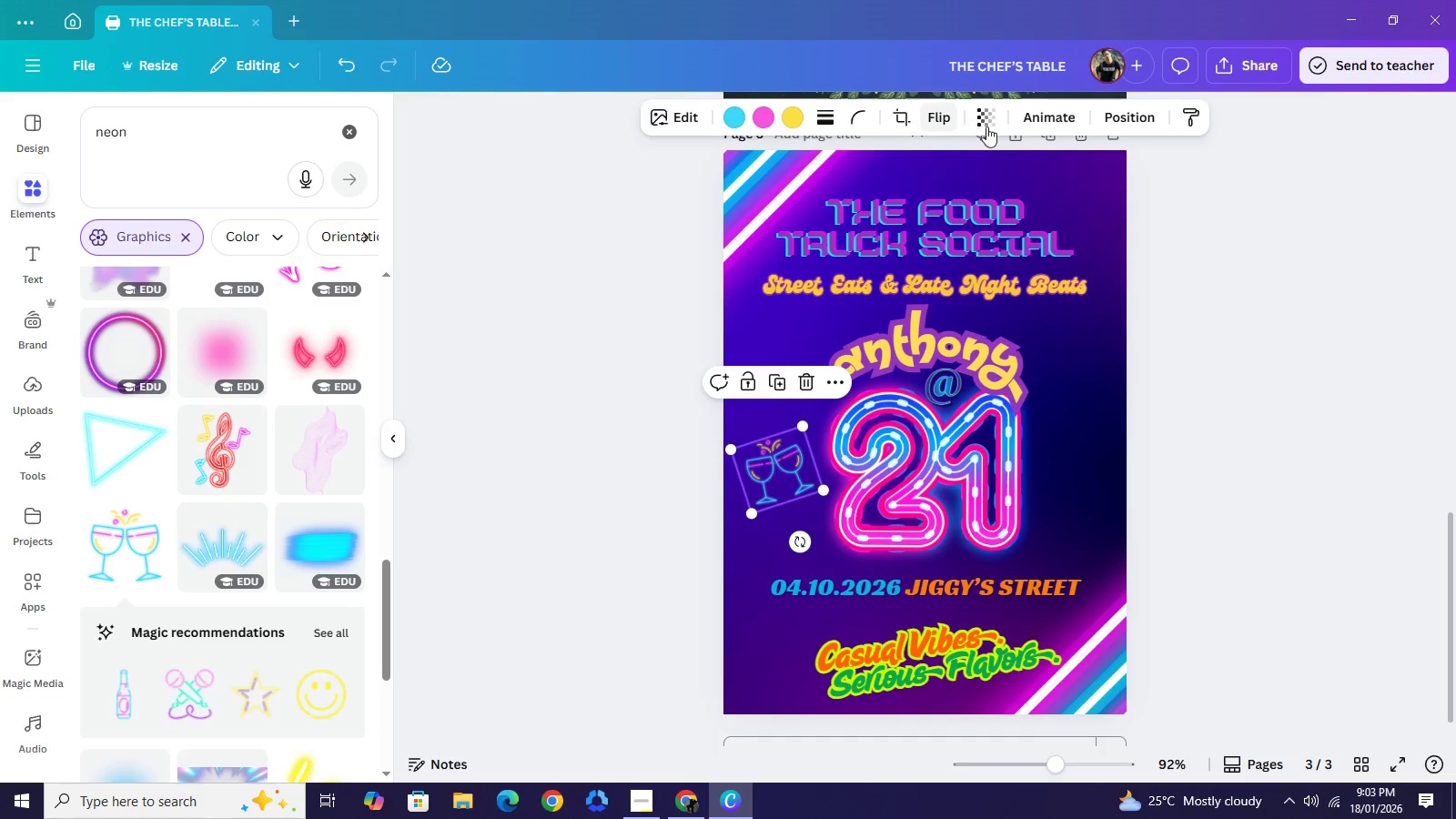 
left_click([987, 126])
 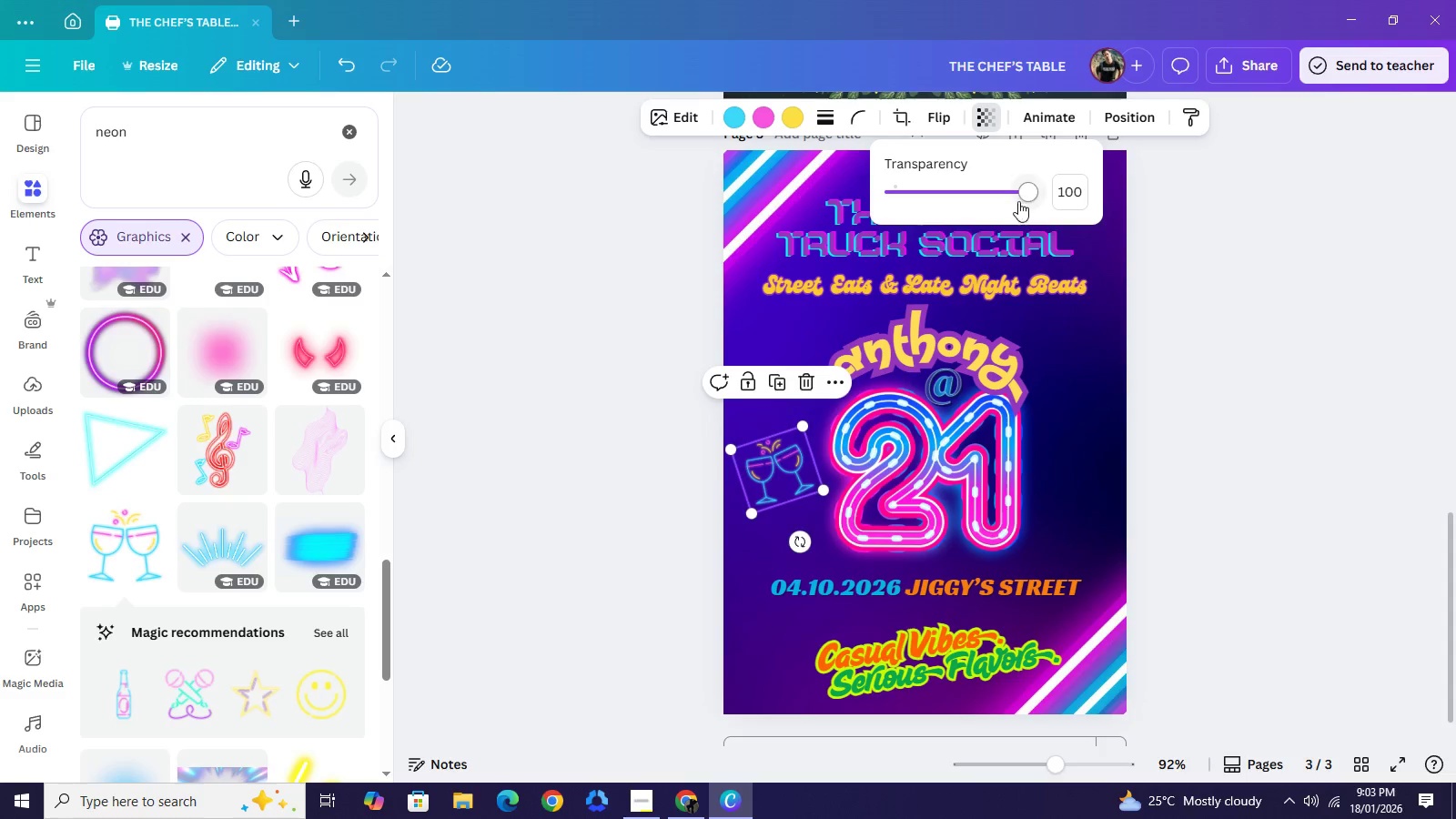 
left_click_drag(start_coordinate=[1022, 203], to_coordinate=[947, 197])
 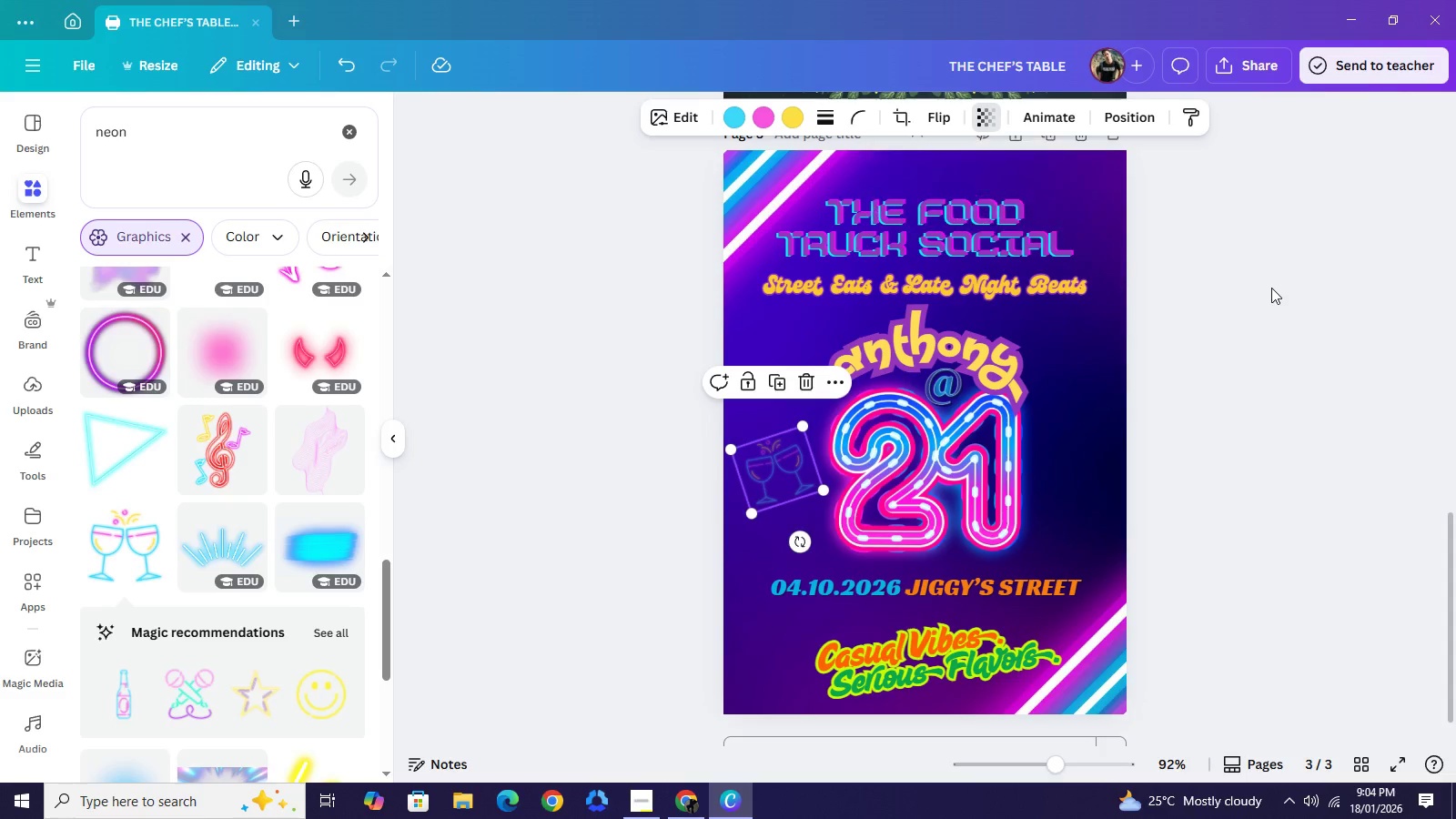 
left_click([1271, 288])
 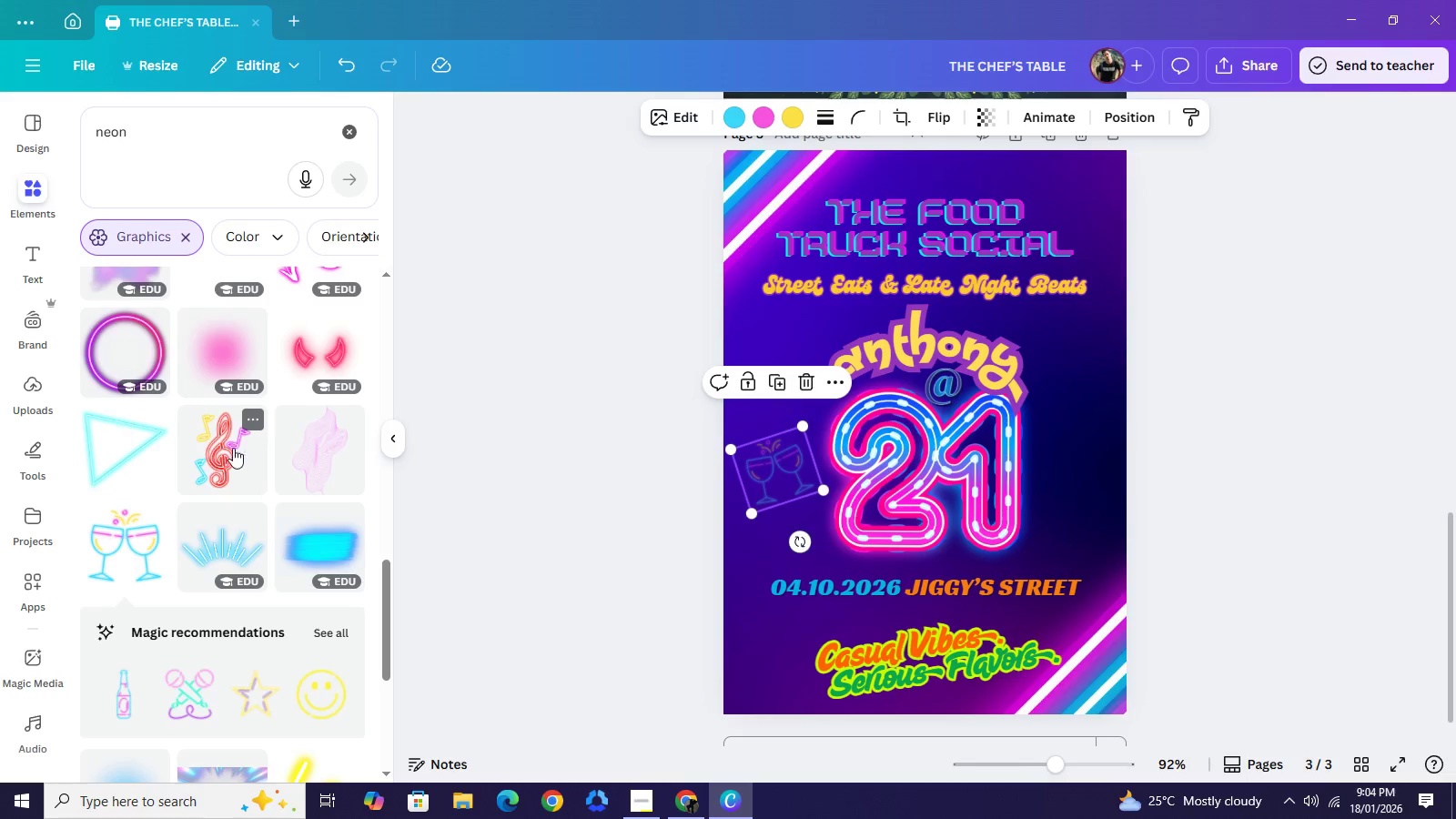 
left_click([228, 453])
 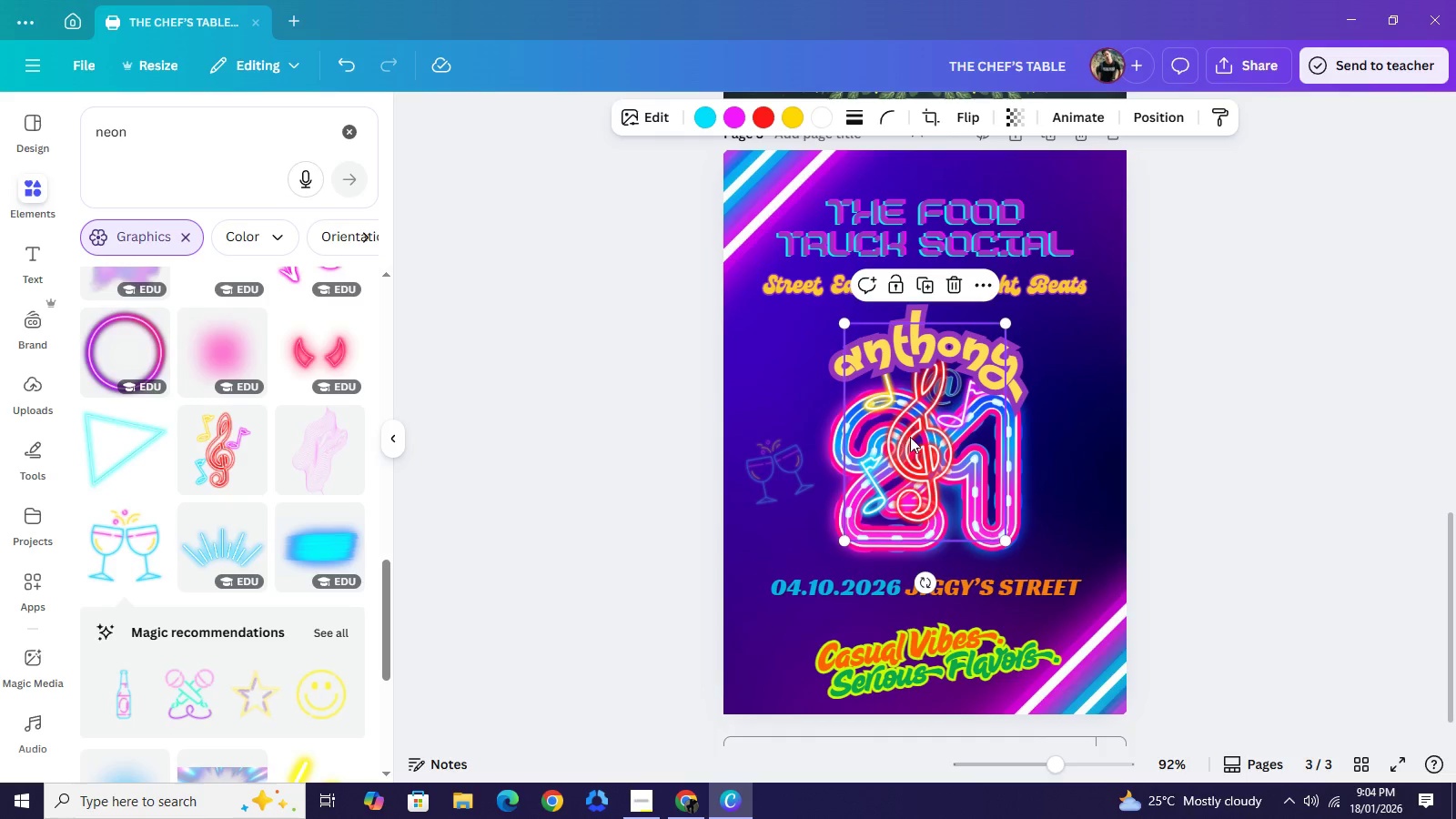 
left_click_drag(start_coordinate=[902, 434], to_coordinate=[1026, 474])
 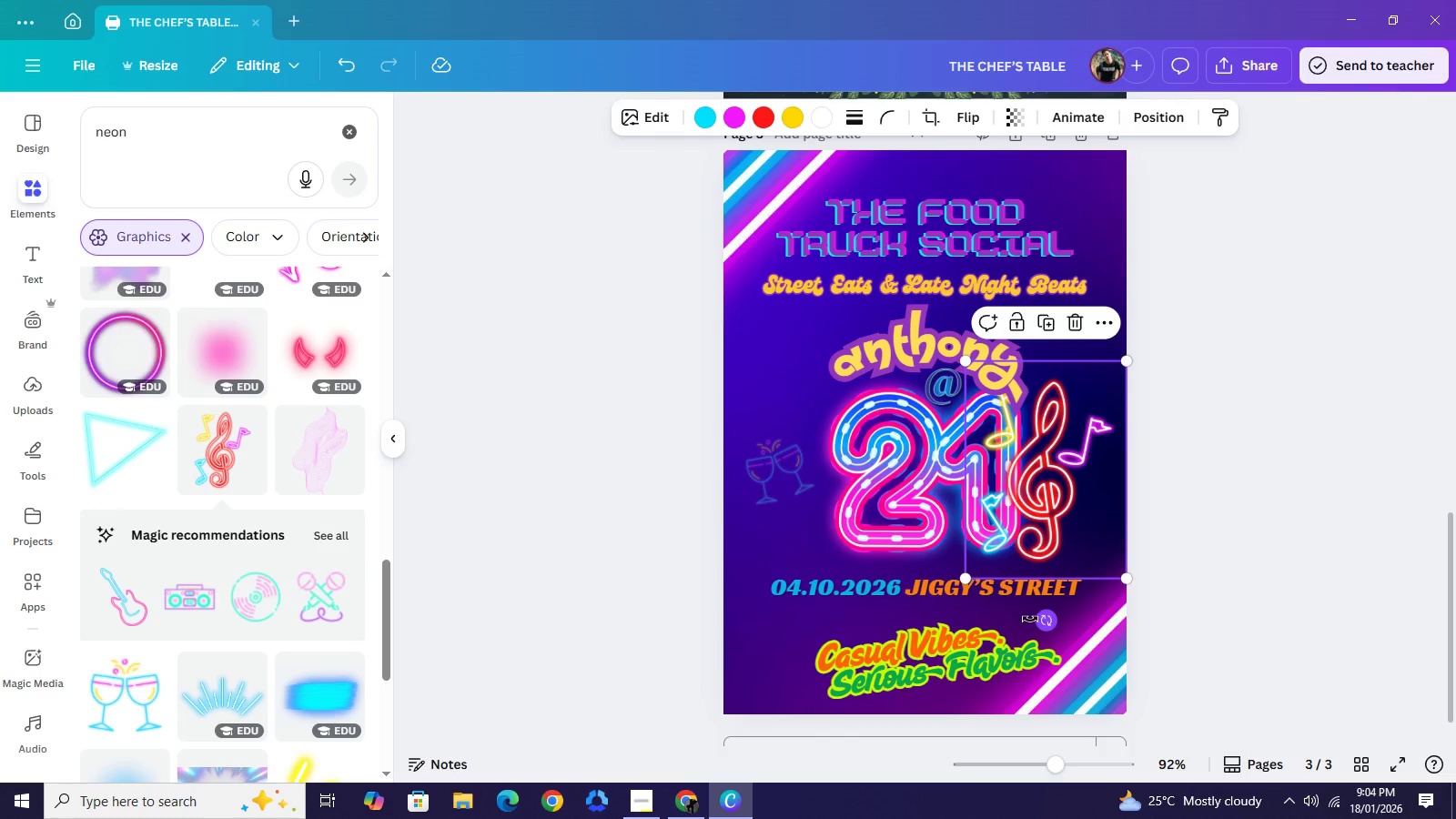 
left_click_drag(start_coordinate=[1050, 612], to_coordinate=[1005, 606])
 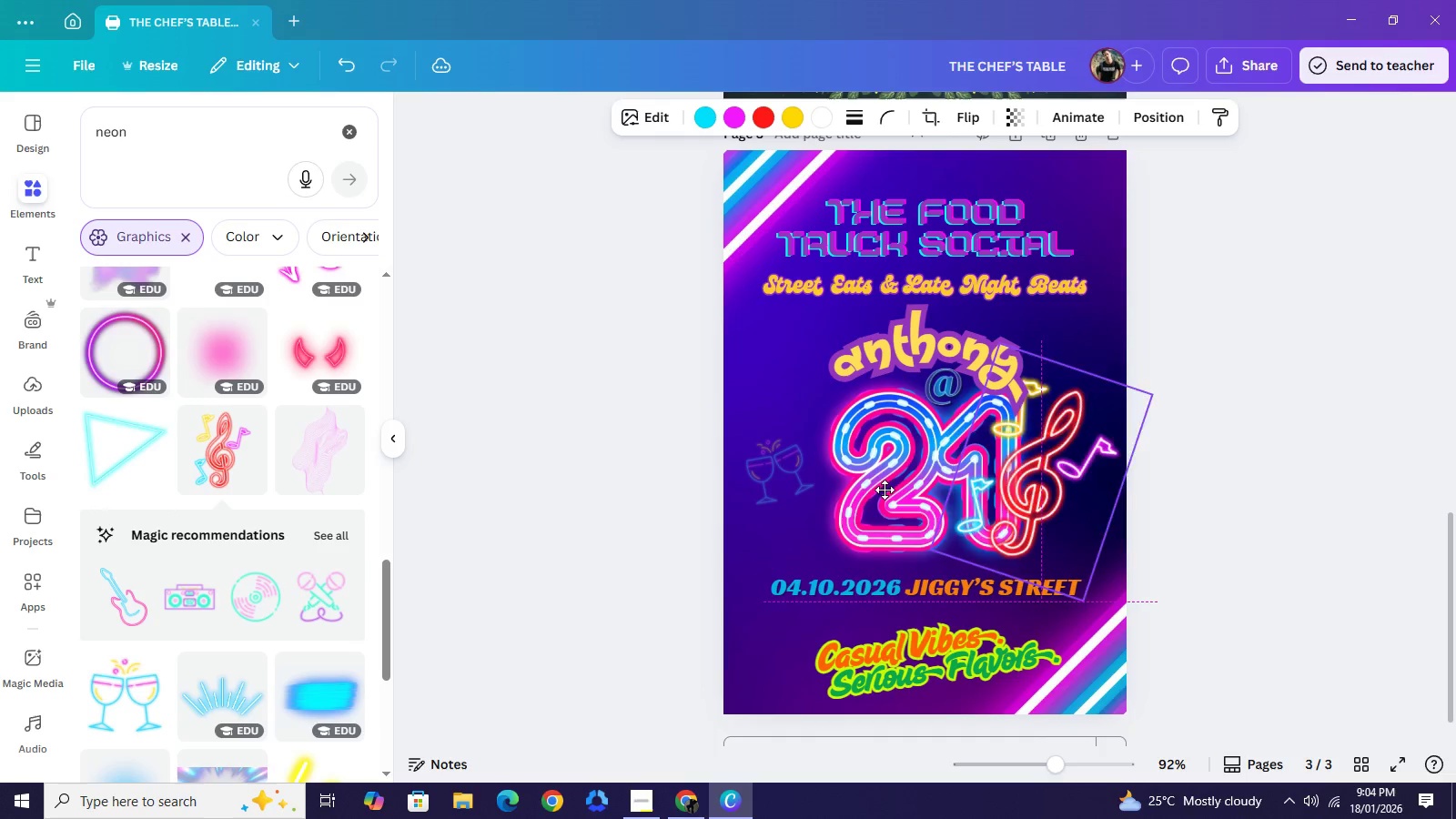 
left_click_drag(start_coordinate=[1007, 445], to_coordinate=[858, 535])
 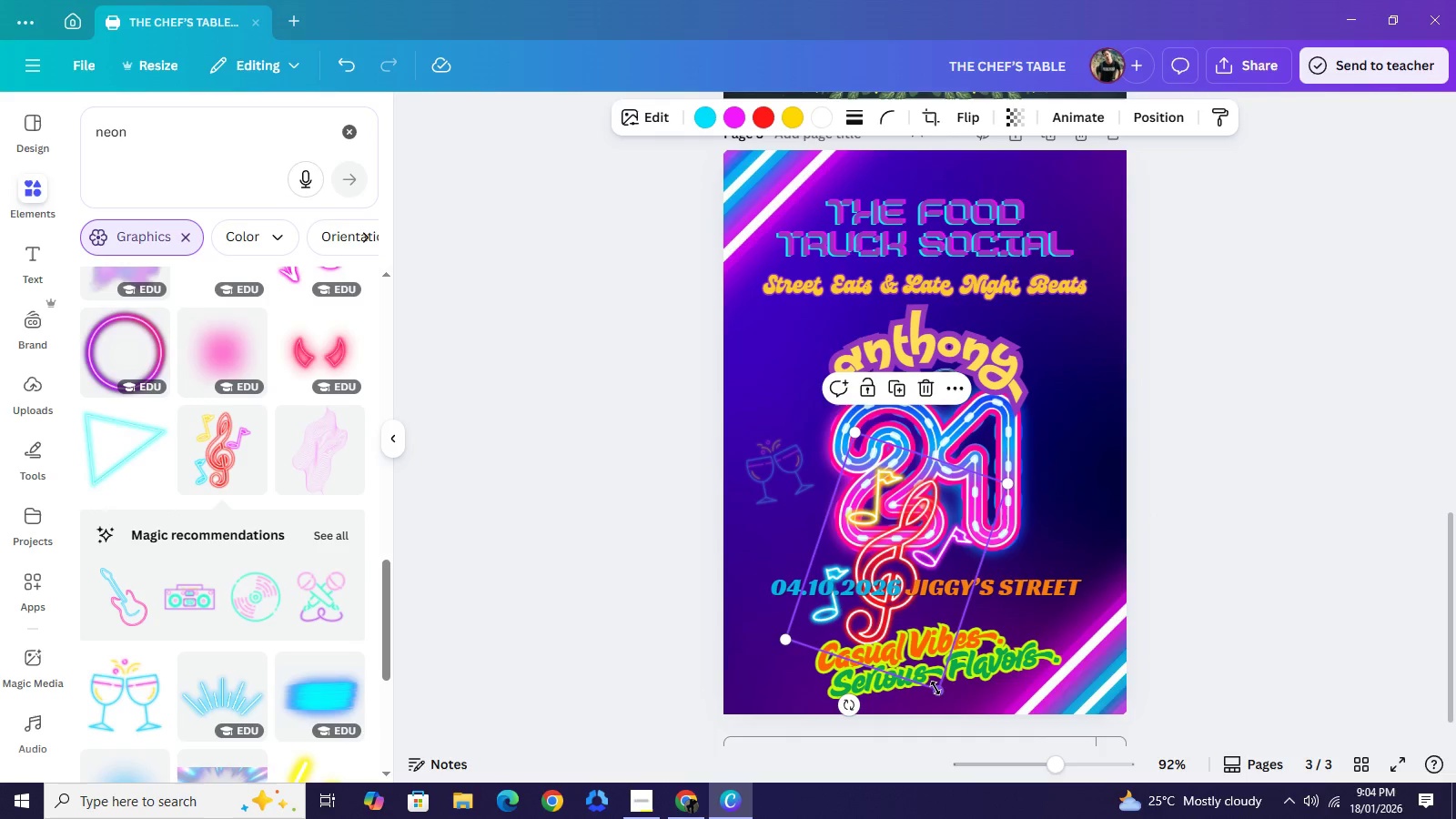 
left_click_drag(start_coordinate=[935, 688], to_coordinate=[848, 525])
 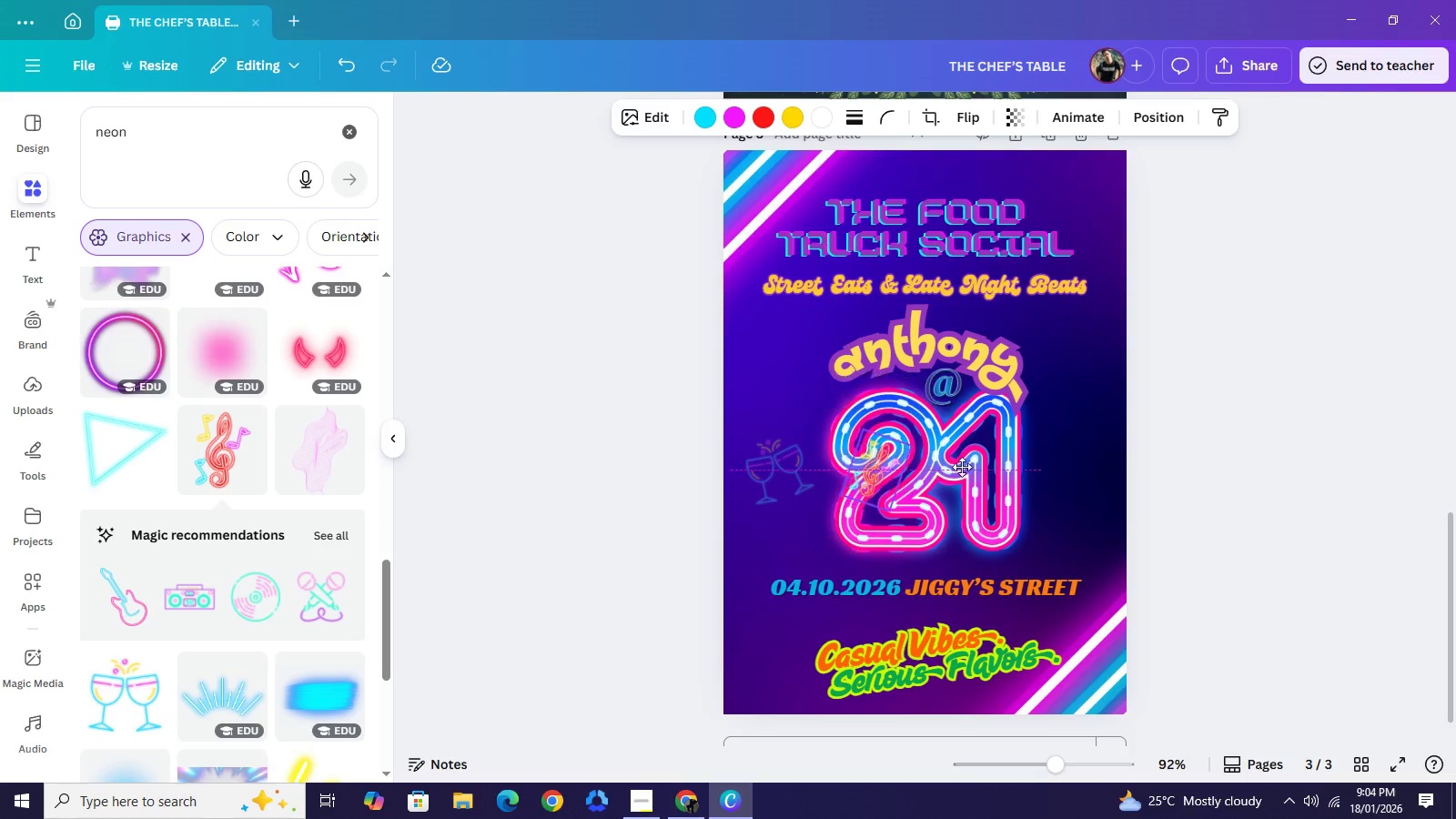 
left_click_drag(start_coordinate=[866, 484], to_coordinate=[1069, 475])
 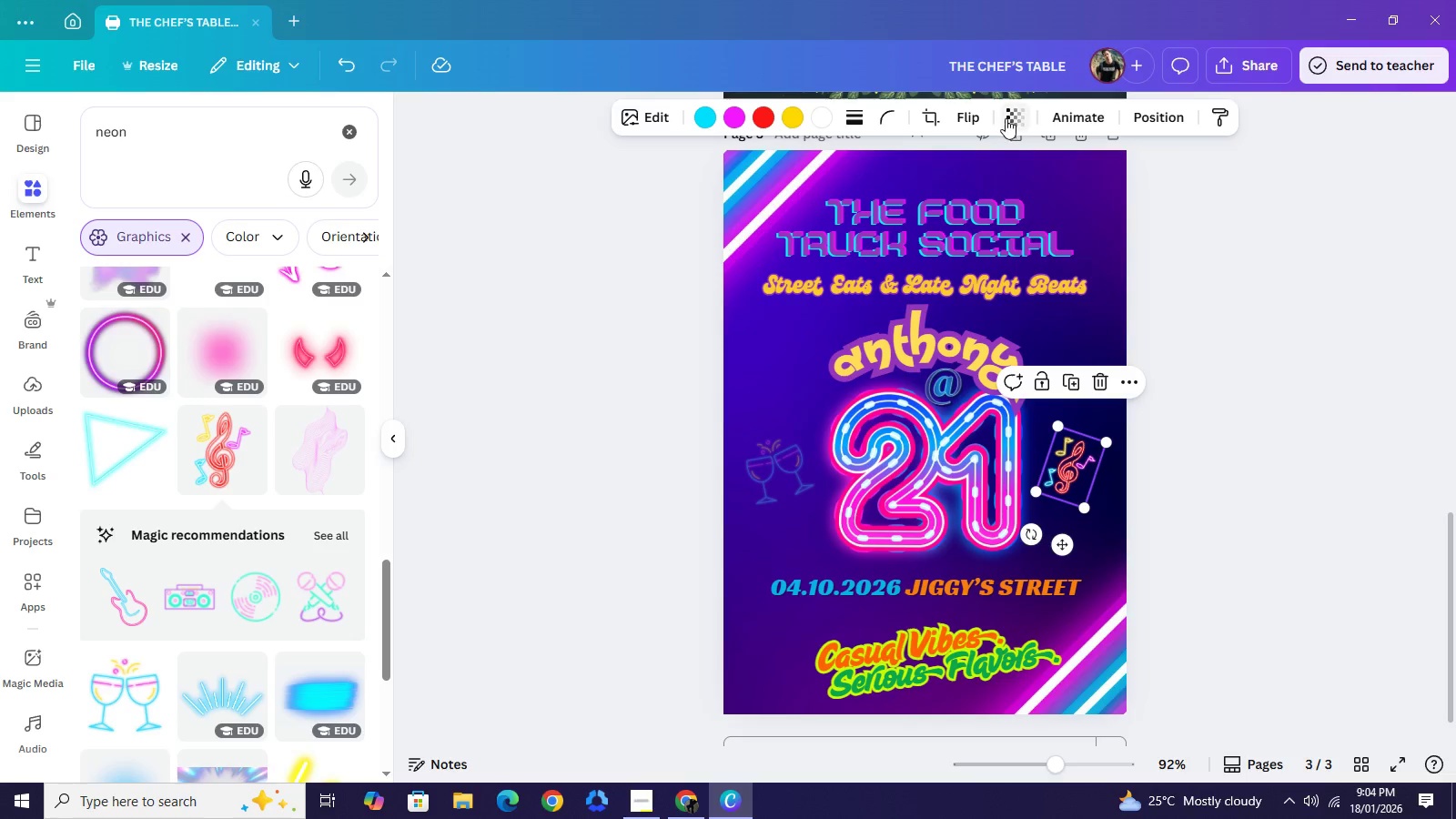 
left_click([1006, 117])
 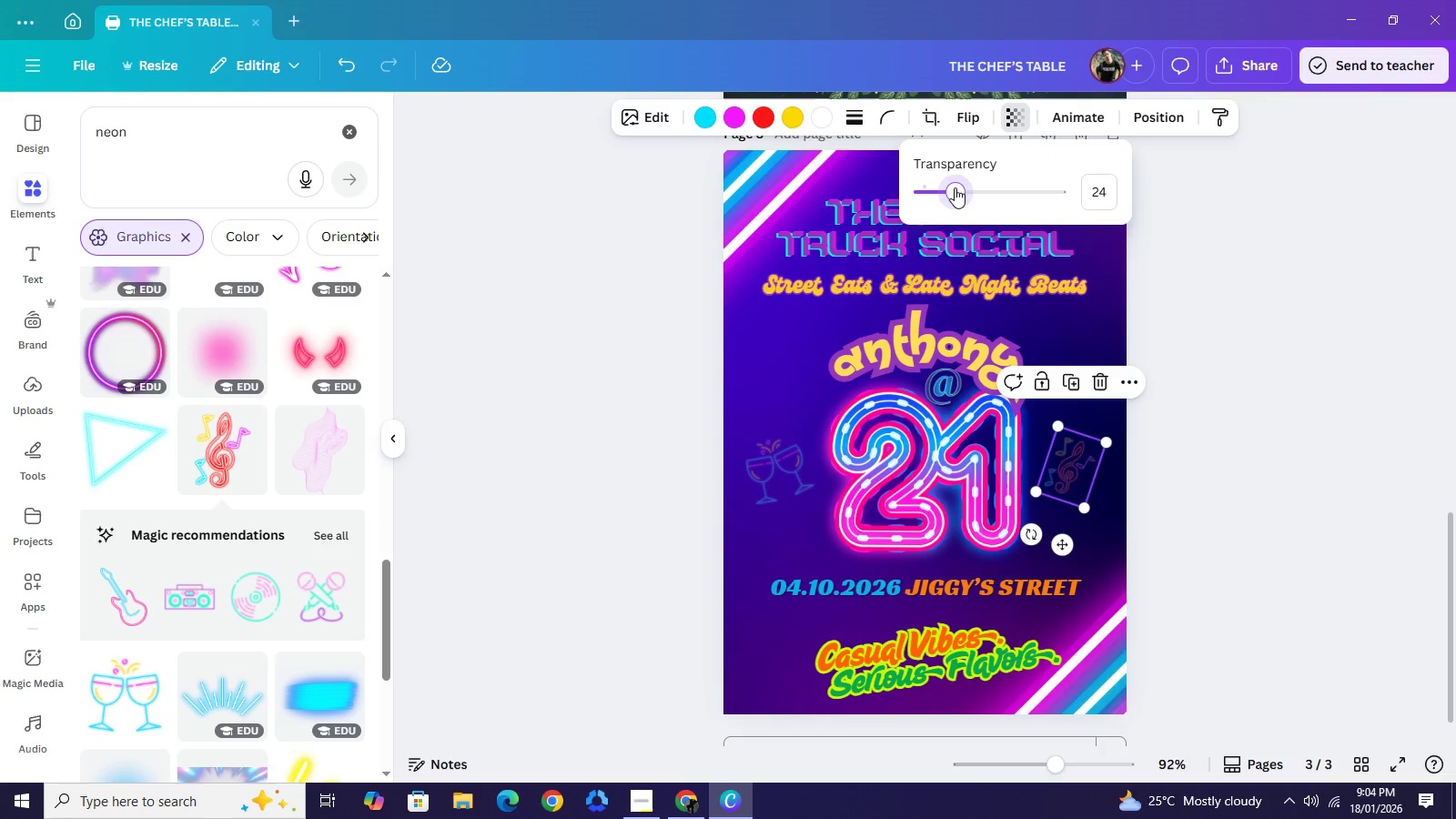 
left_click([955, 187])
 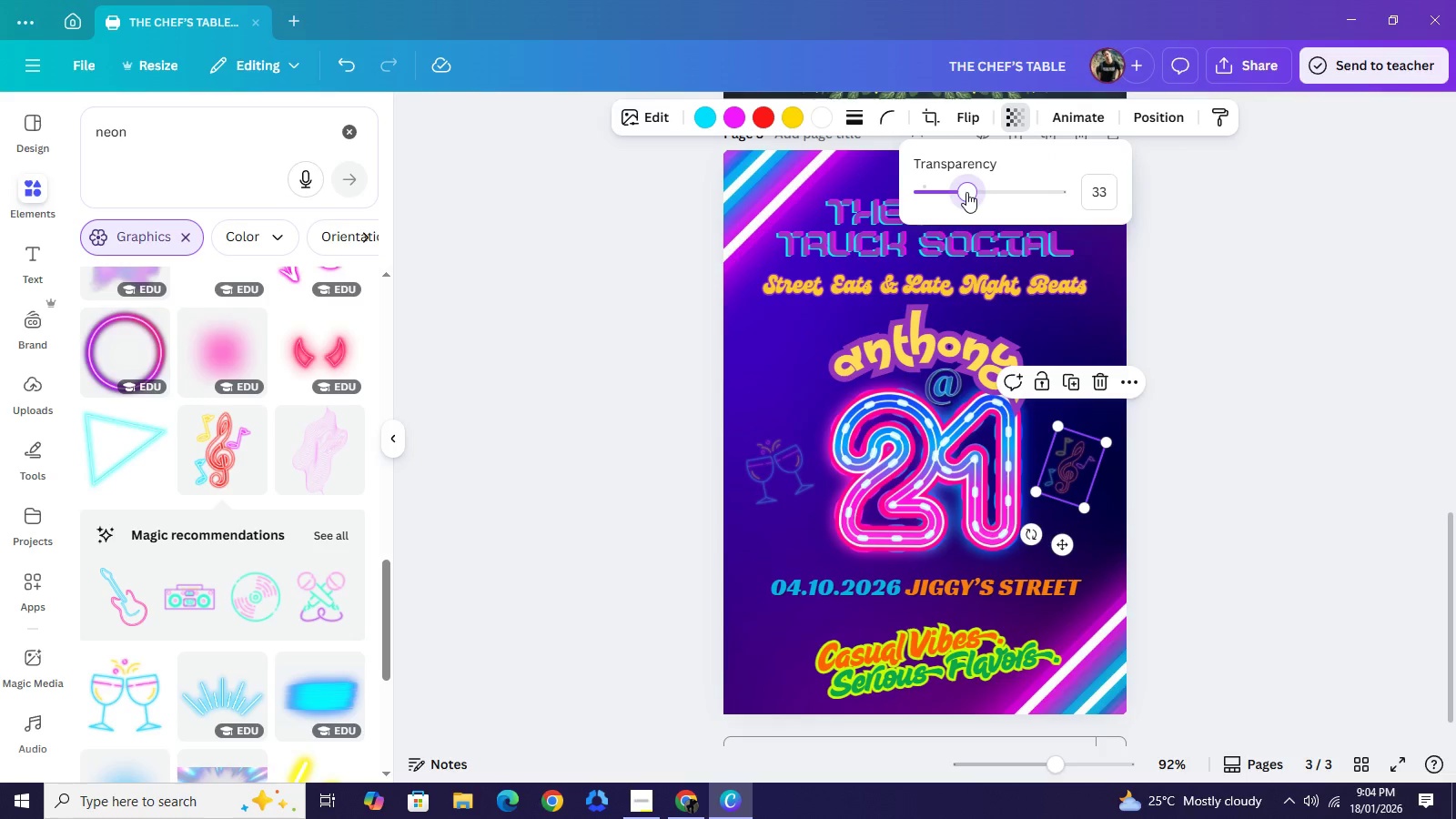 
double_click([966, 192])
 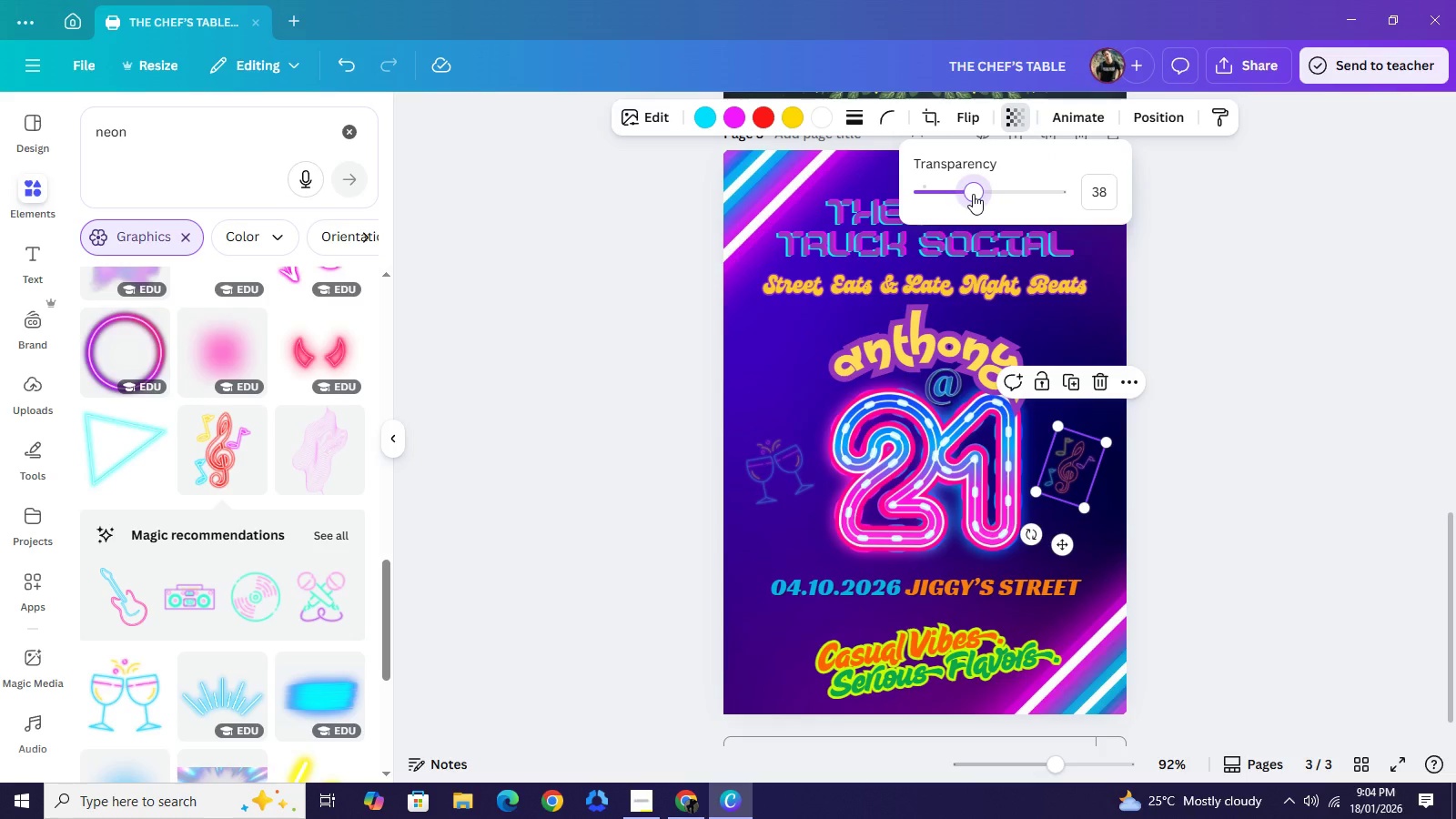 
triple_click([973, 194])
 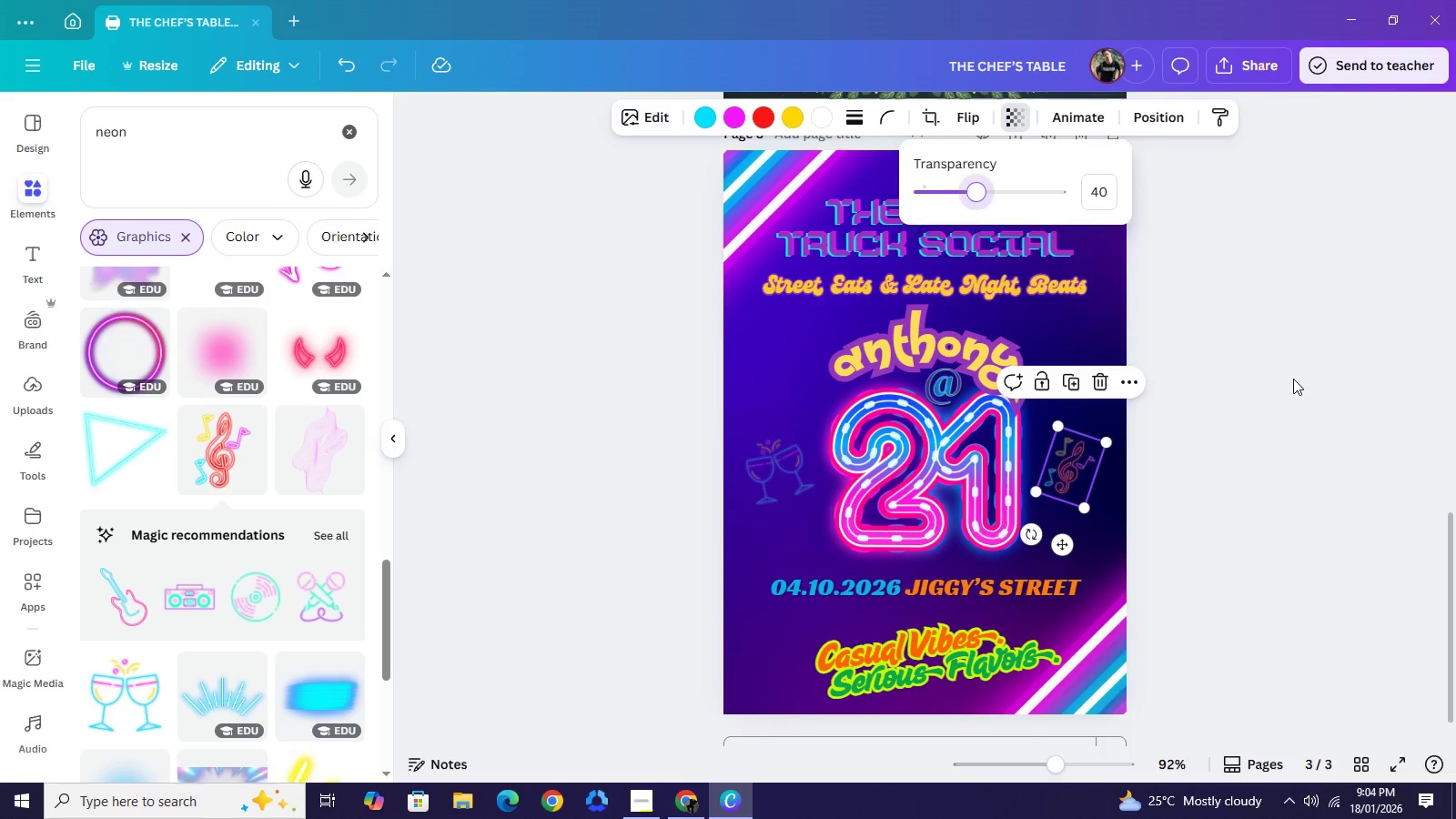 
left_click([1293, 379])
 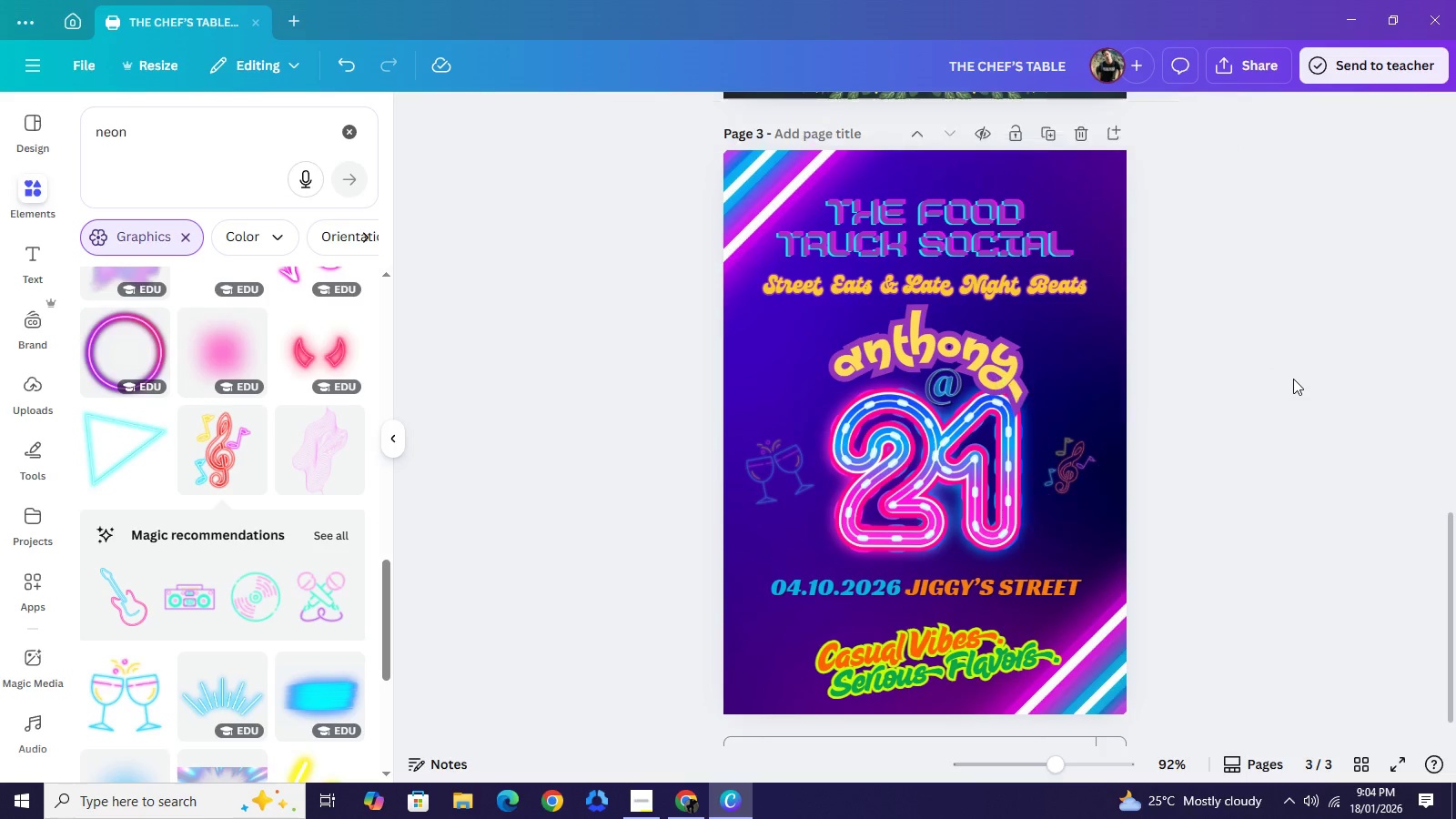 
left_click([1293, 379])
 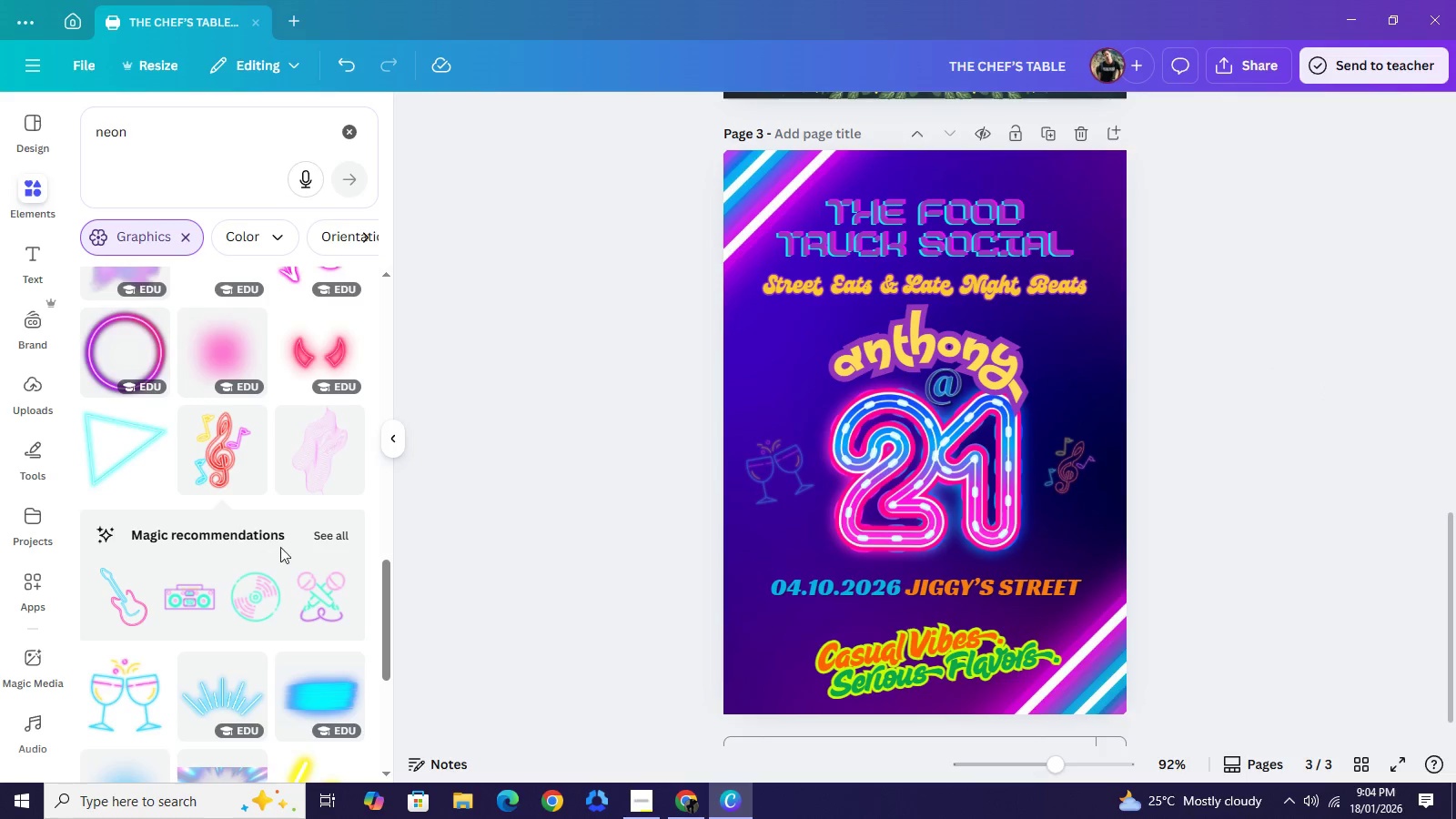 
scroll: coordinate [258, 597], scroll_direction: down, amount: 7.0
 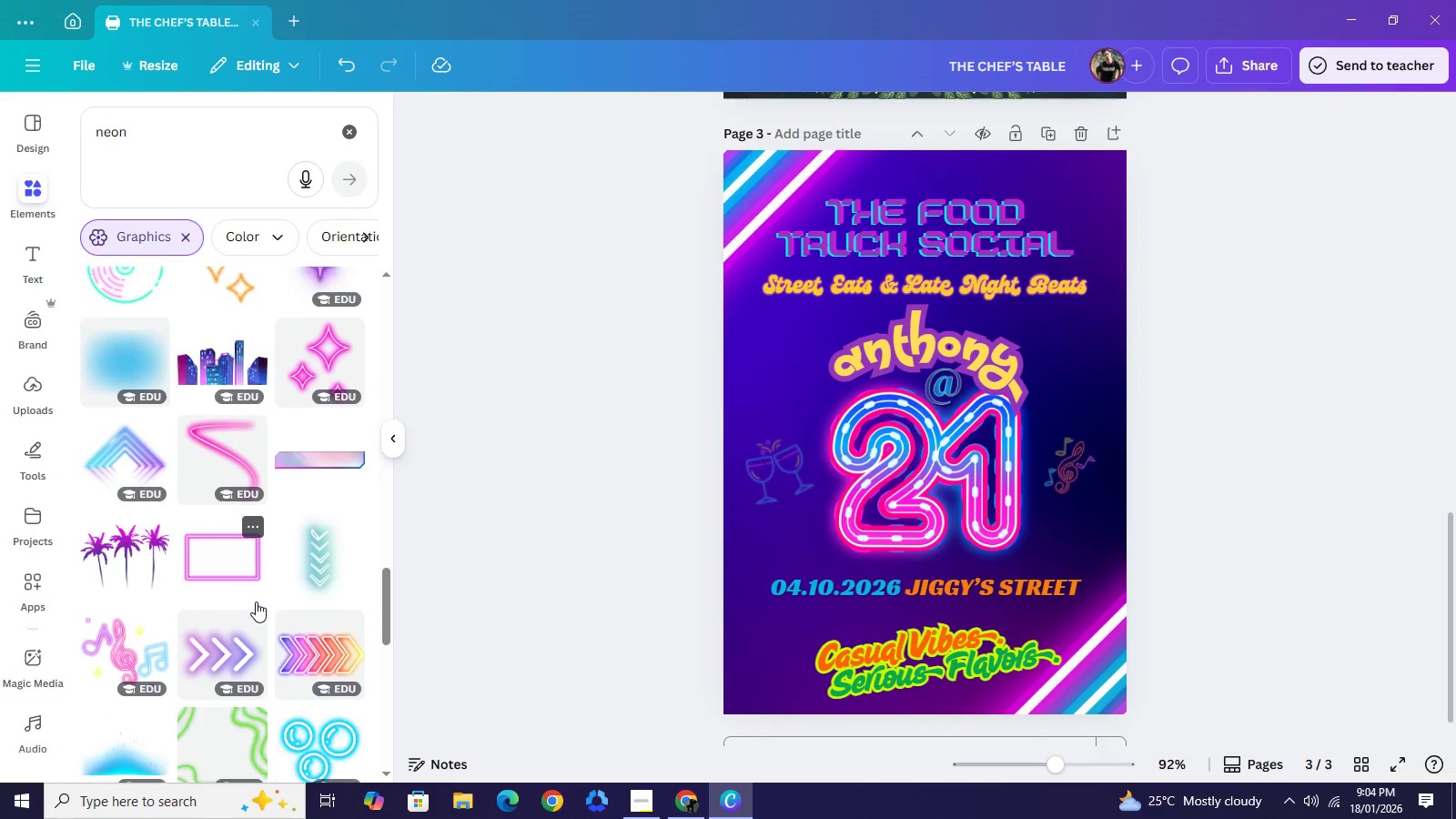 
scroll: coordinate [256, 602], scroll_direction: down, amount: 1.0
 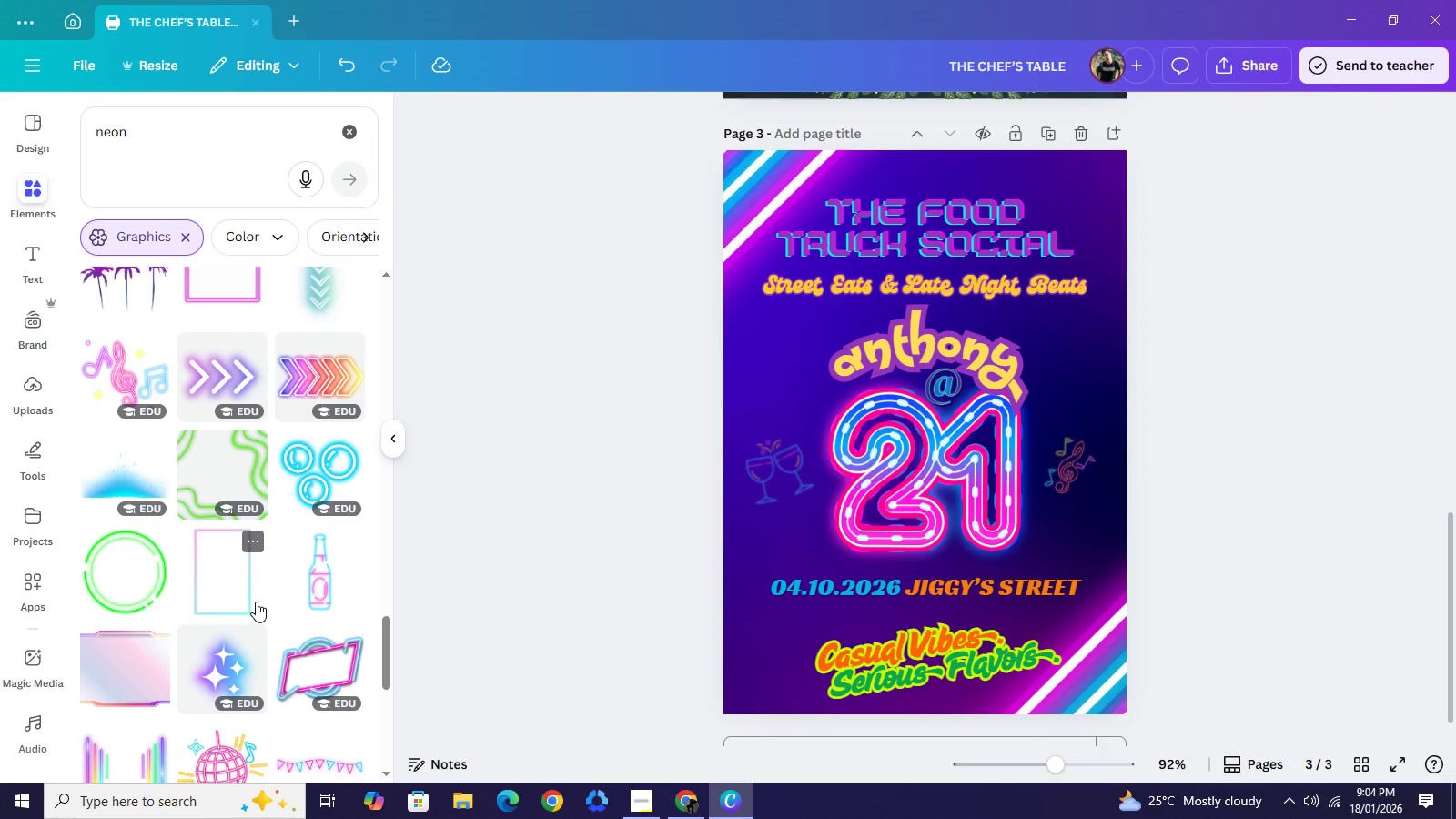 
wait(9.62)
 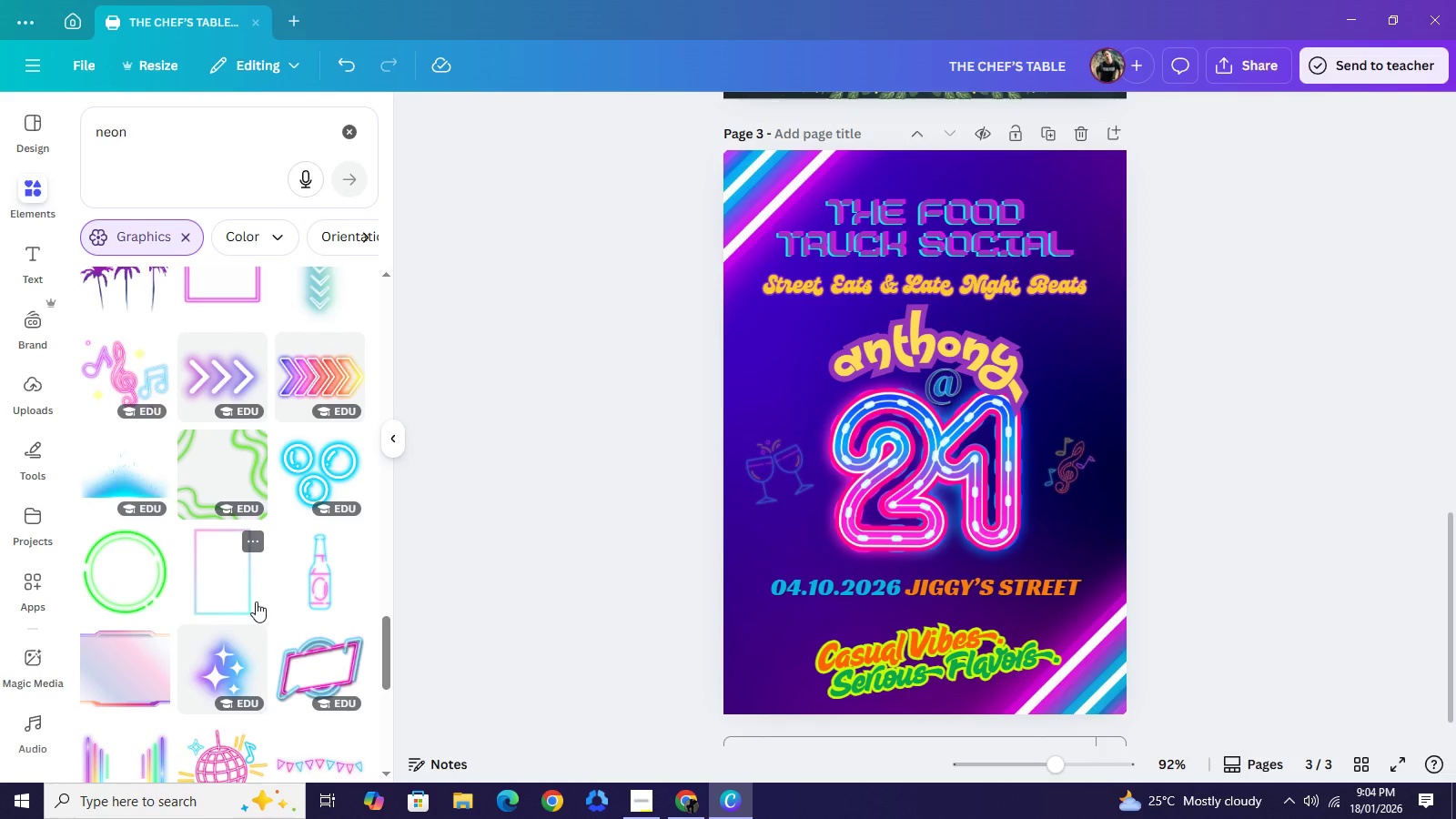 
scroll: coordinate [297, 575], scroll_direction: down, amount: 1.0
 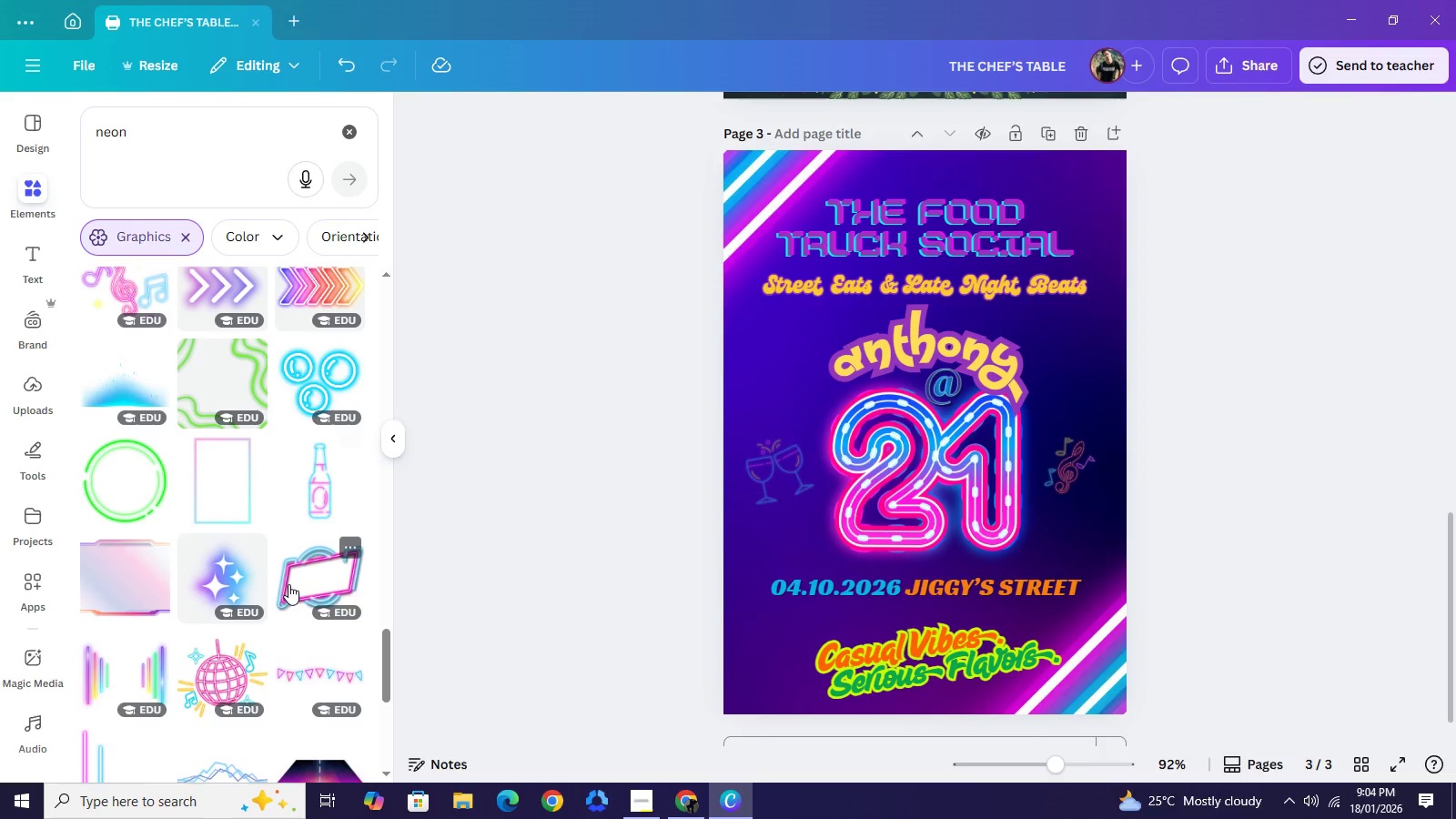 
mouse_move([303, 565])
 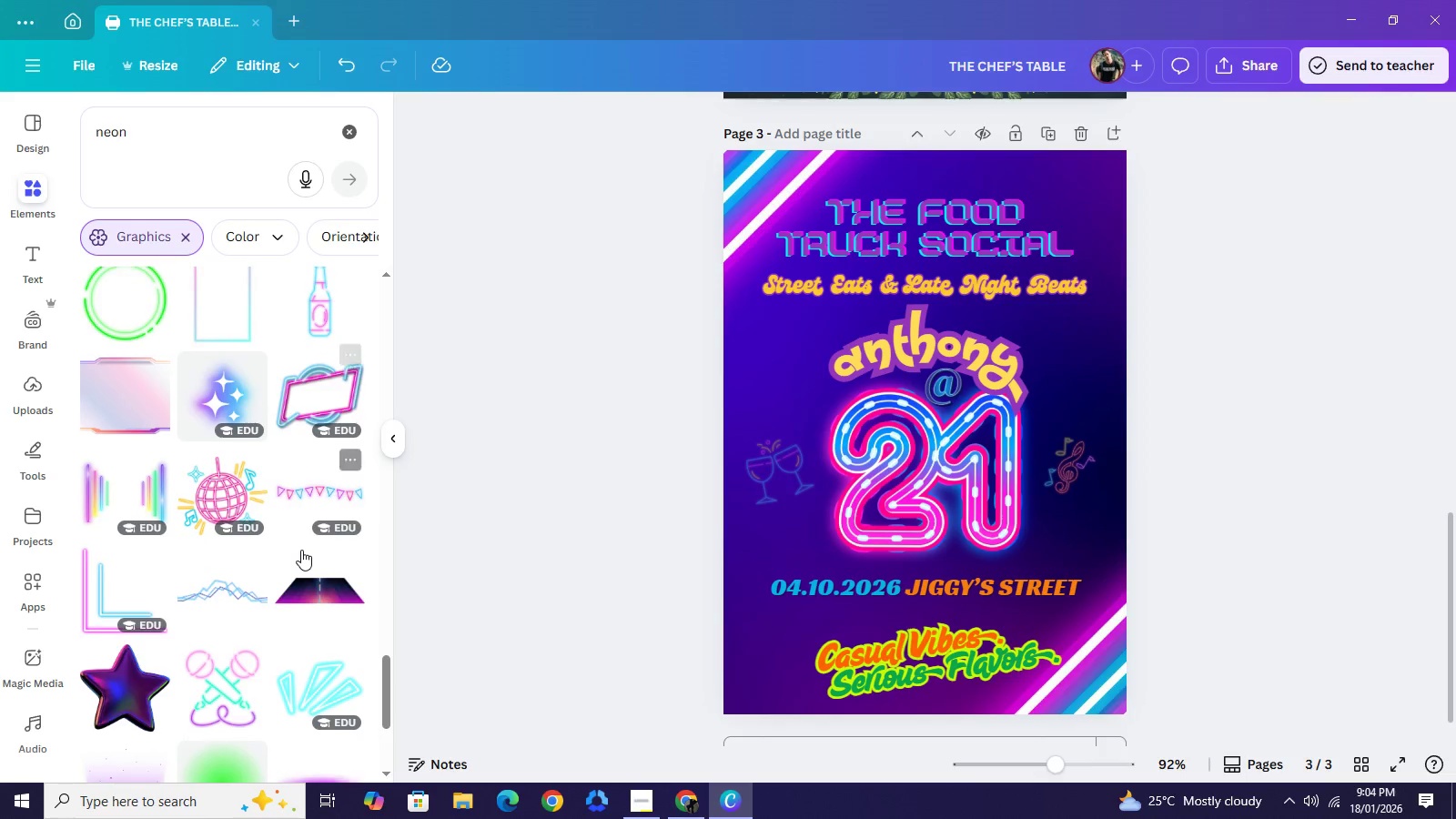 
scroll: coordinate [301, 556], scroll_direction: down, amount: 4.0
 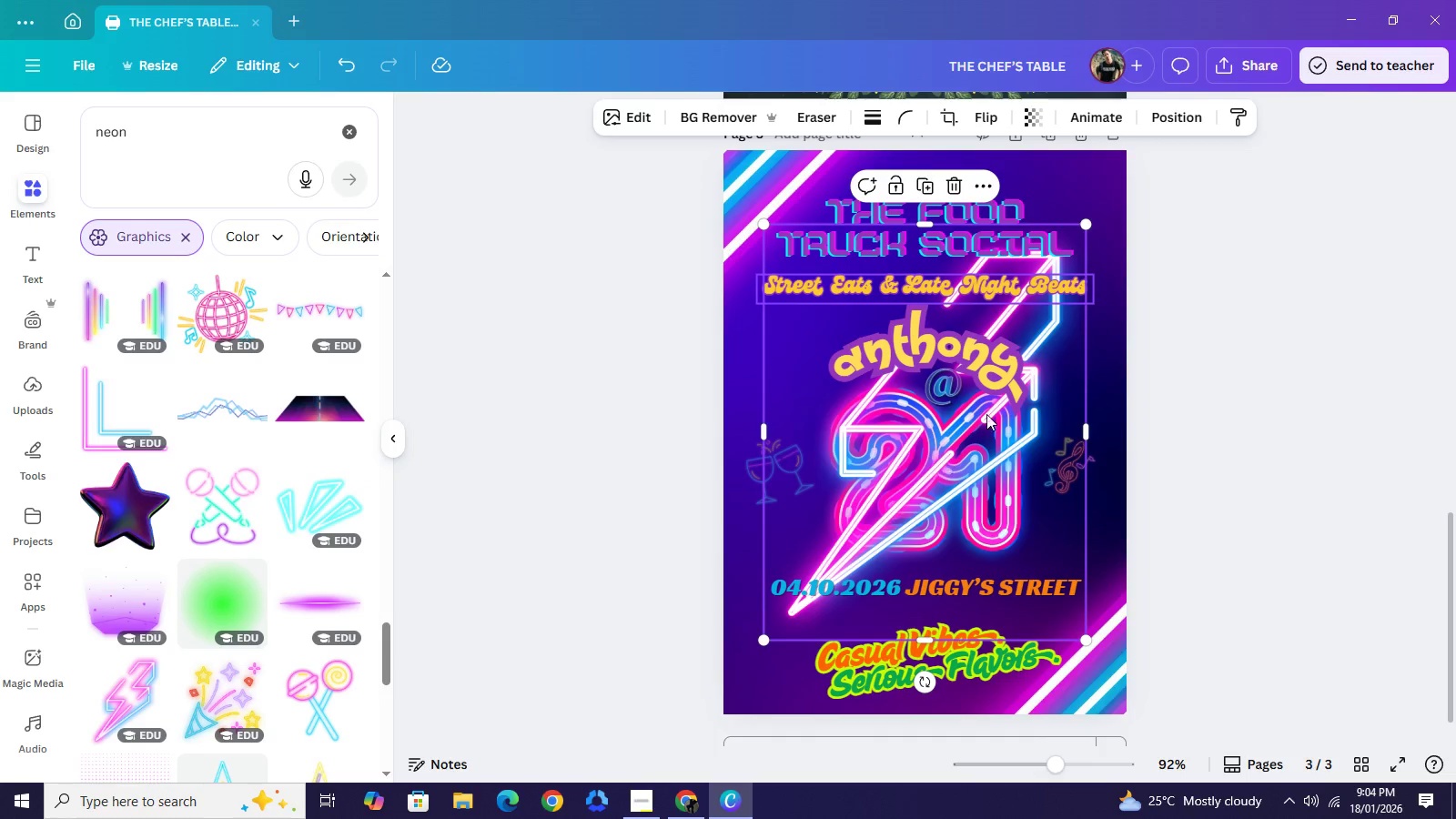 
wait(5.33)
 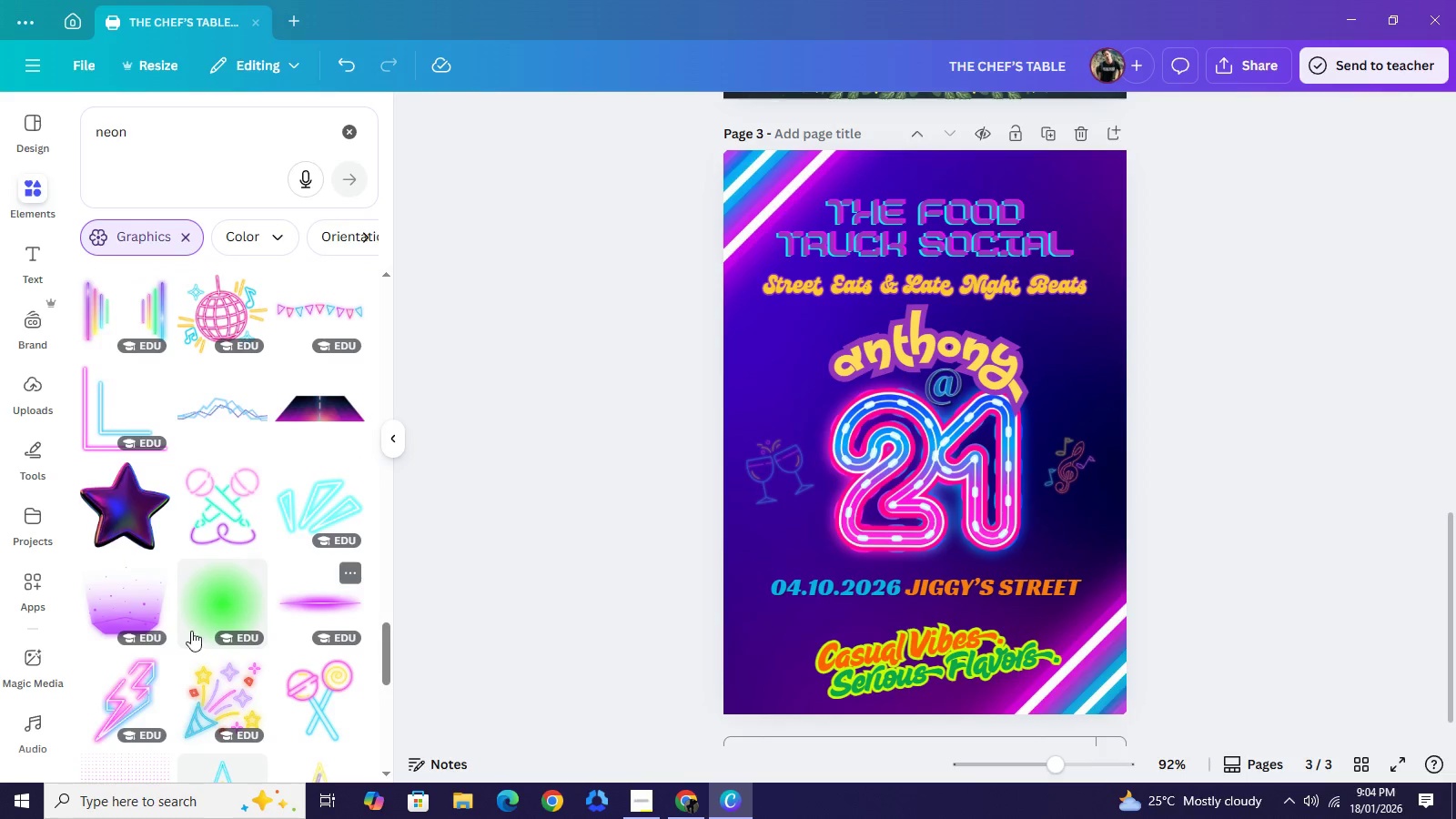 
left_click_drag(start_coordinate=[1087, 227], to_coordinate=[814, 542])
 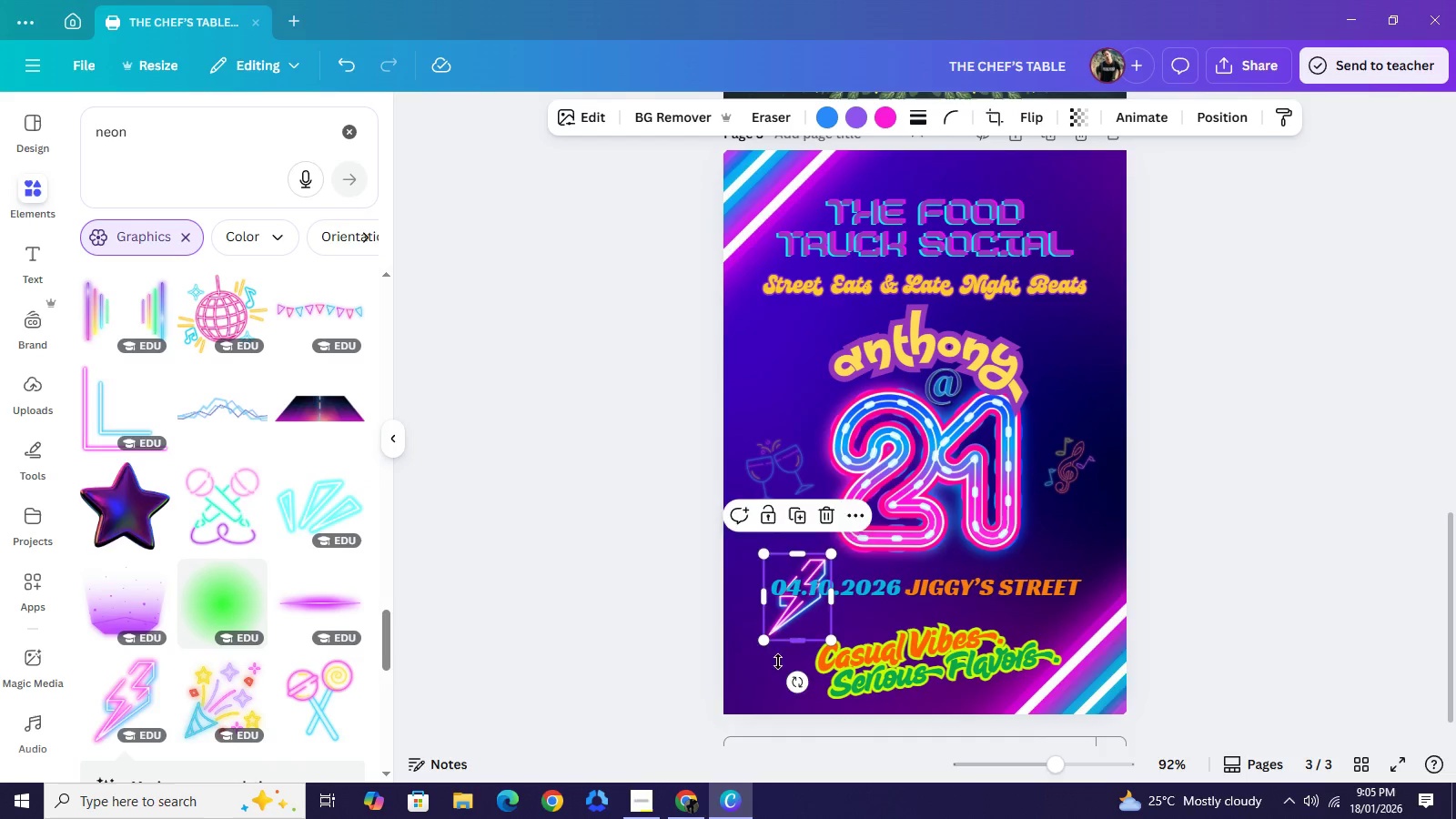 
left_click_drag(start_coordinate=[791, 632], to_coordinate=[768, 693])
 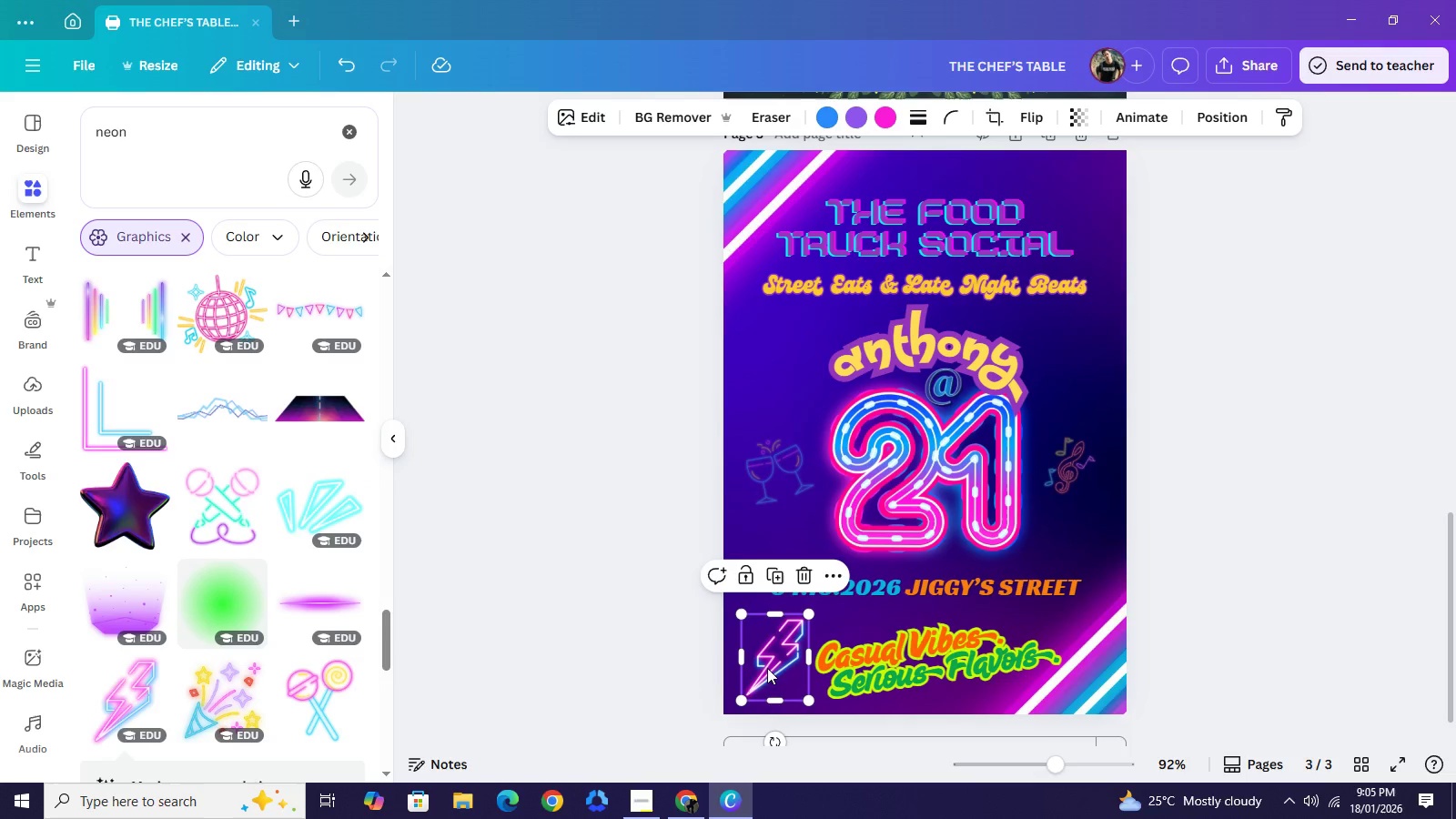 
wait(5.16)
 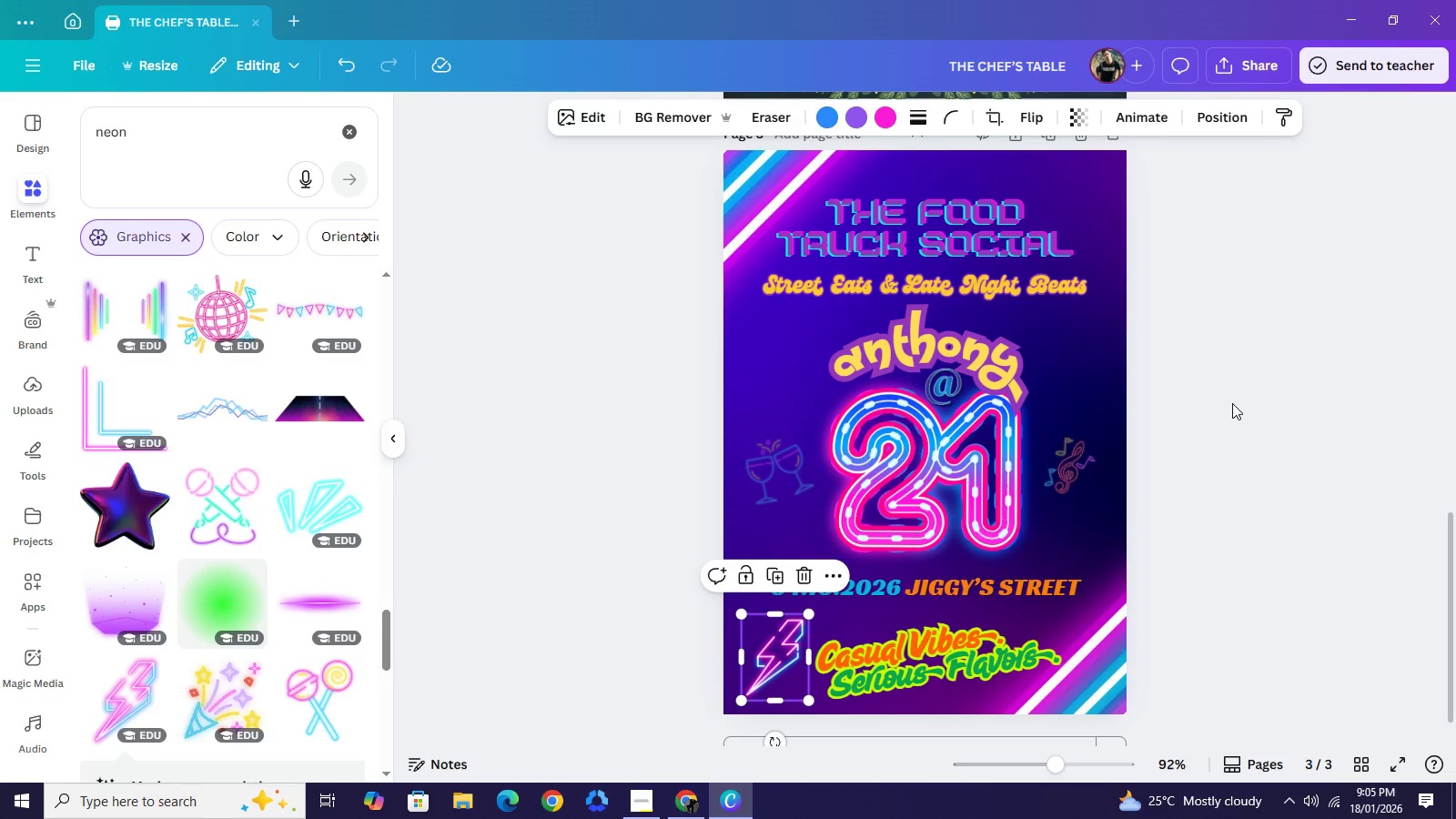 
left_click_drag(start_coordinate=[763, 671], to_coordinate=[859, 528])
 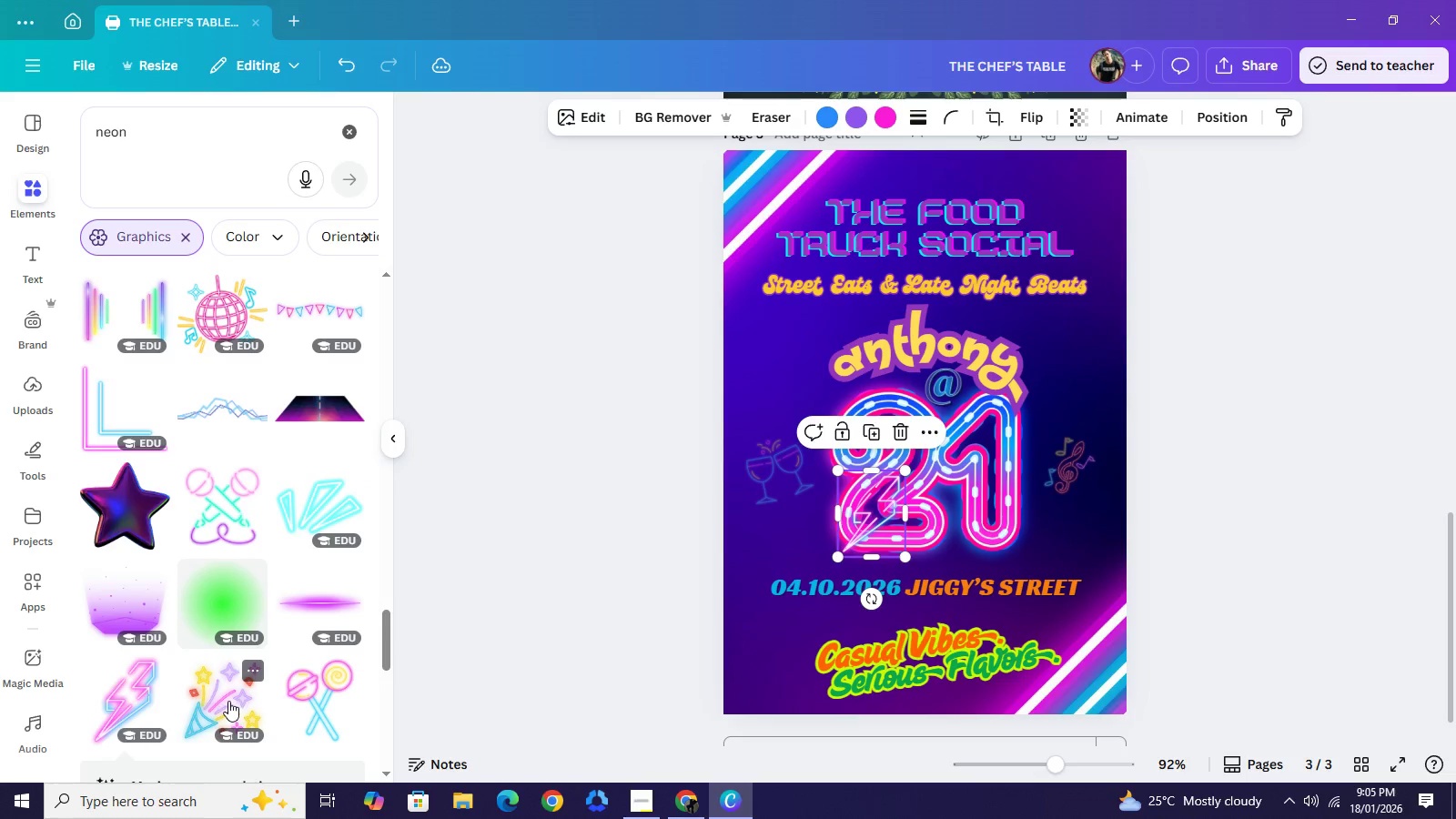 
left_click_drag(start_coordinate=[228, 701], to_coordinate=[236, 700])
 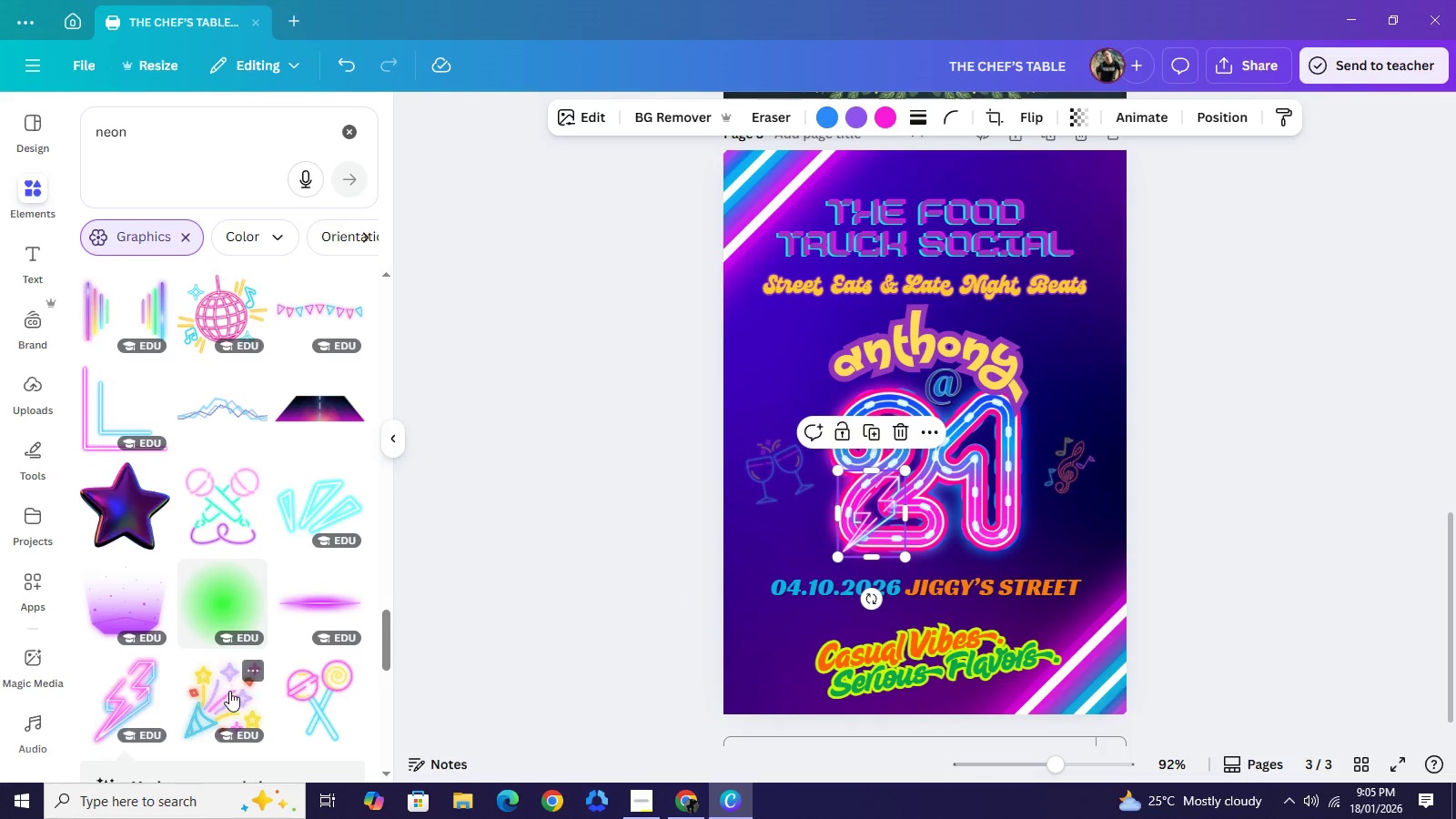 
left_click([229, 691])
 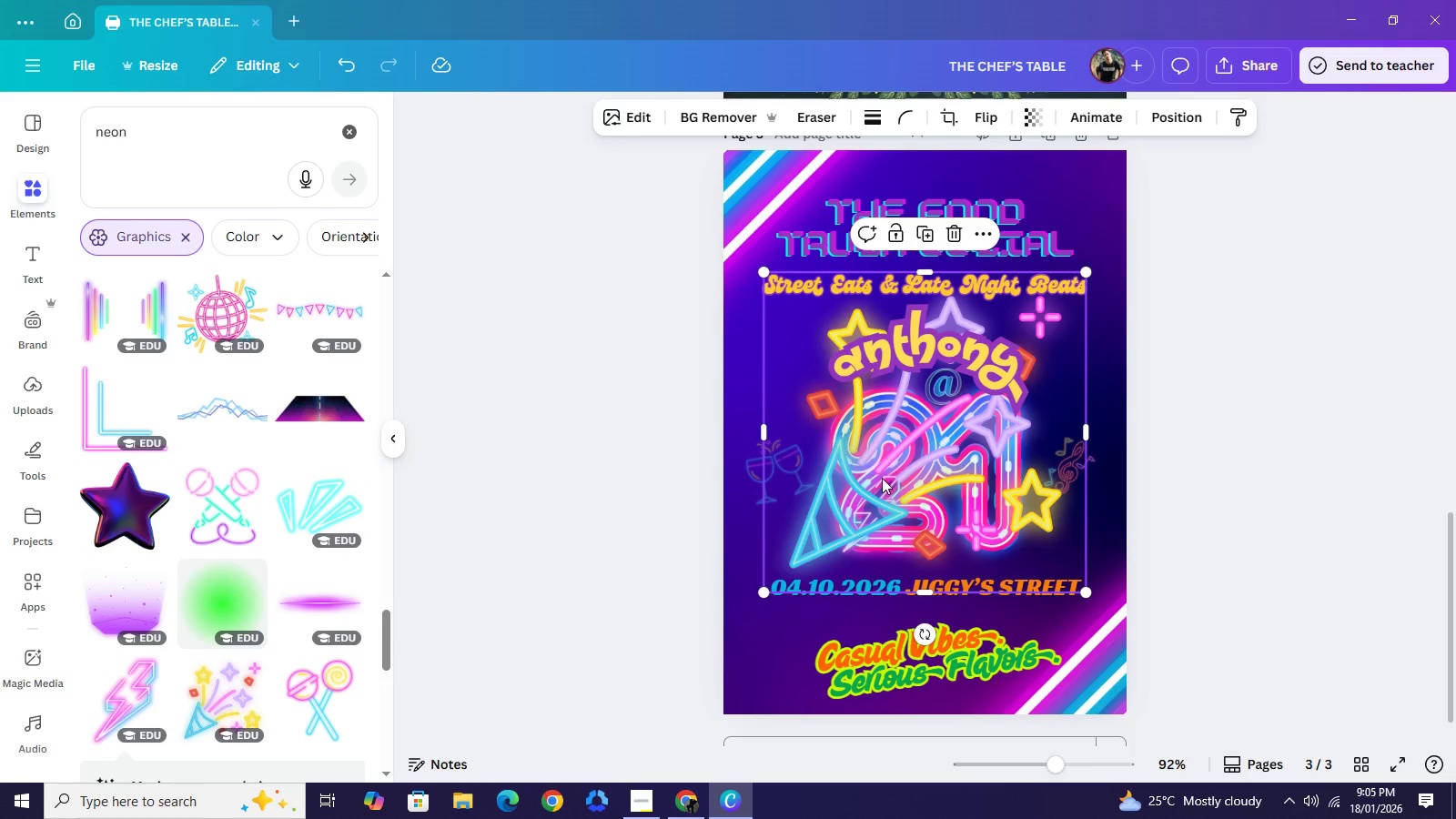 
left_click_drag(start_coordinate=[888, 465], to_coordinate=[833, 600])
 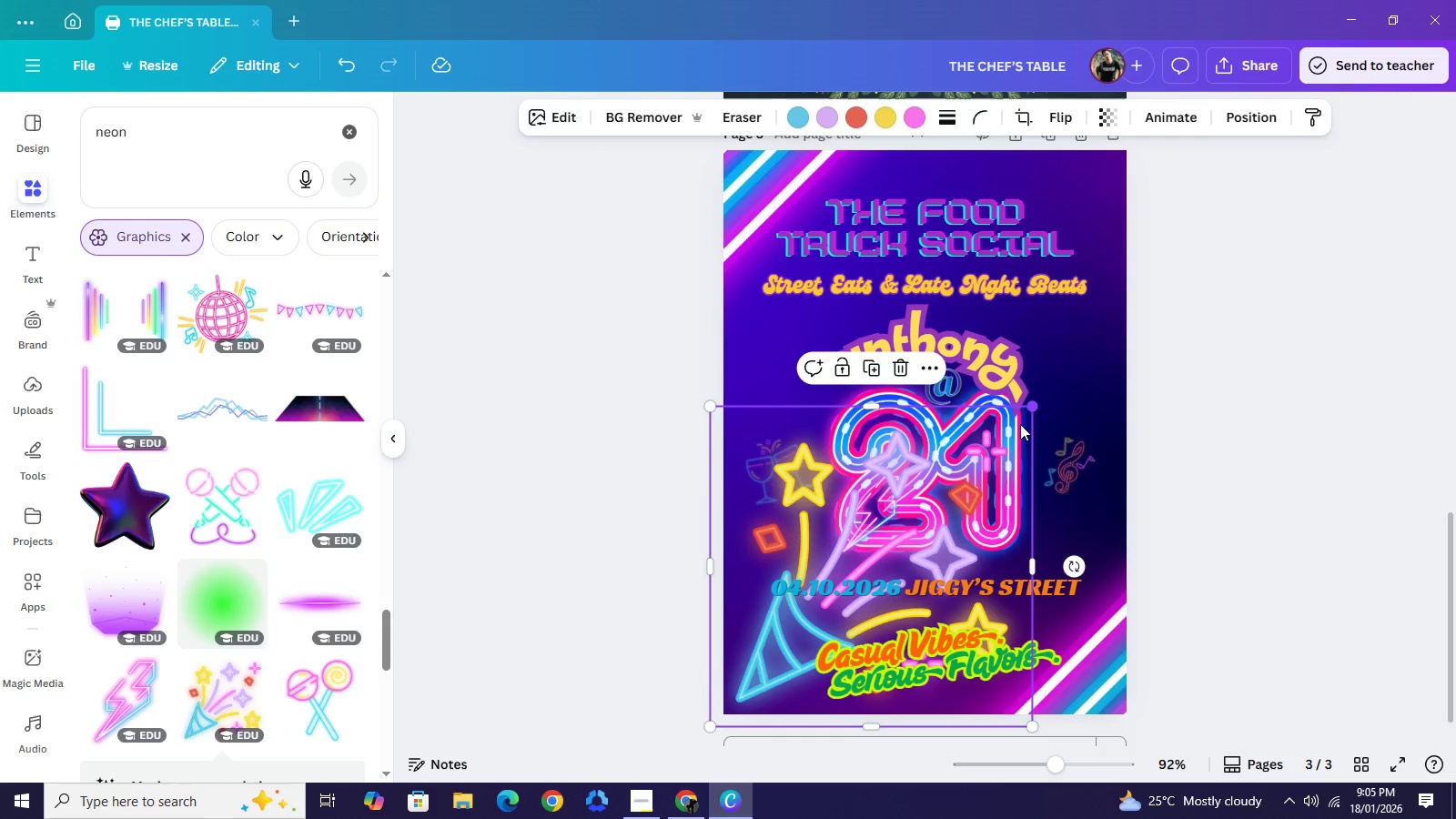 
left_click_drag(start_coordinate=[1028, 411], to_coordinate=[783, 632])
 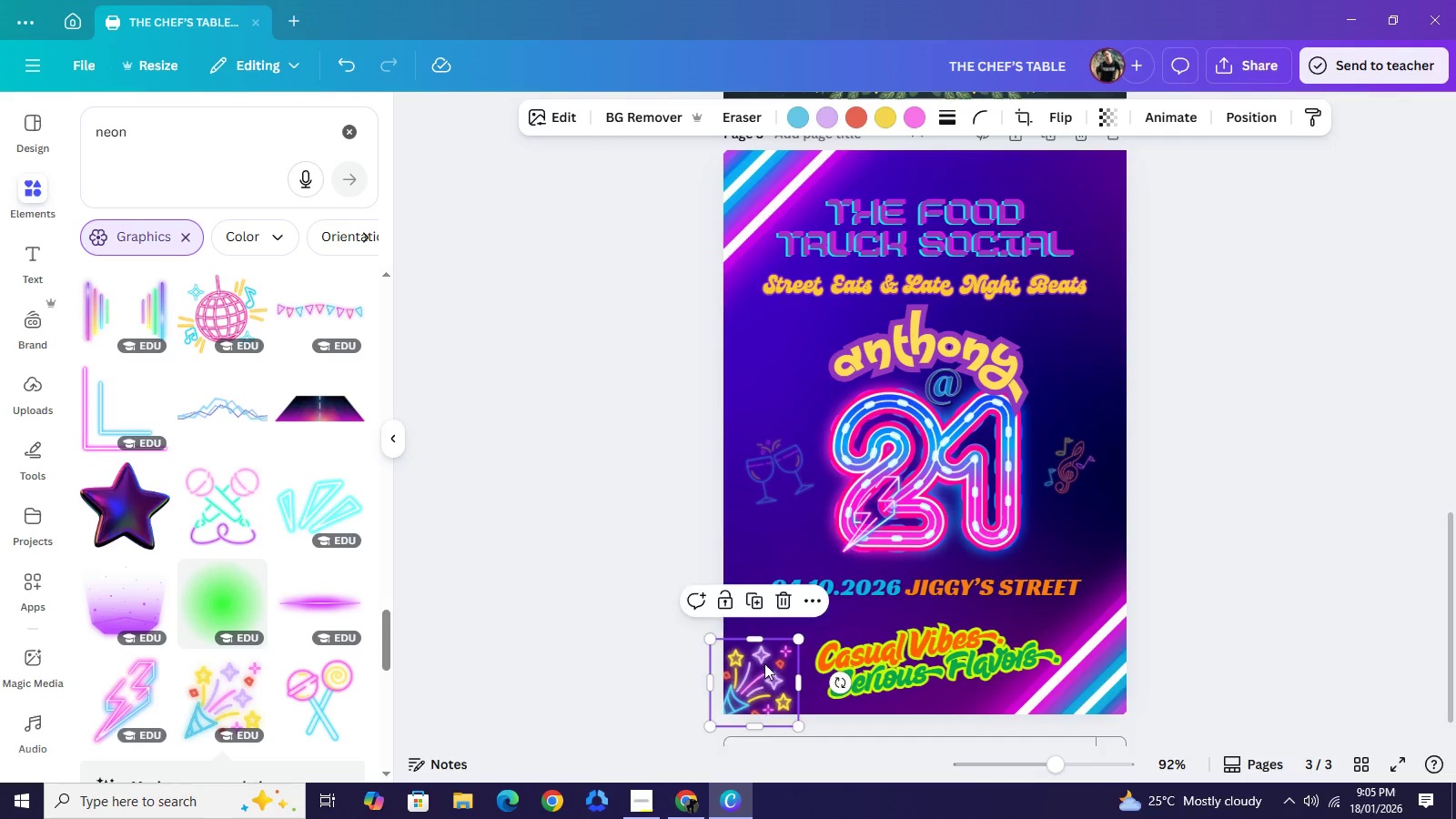 
left_click_drag(start_coordinate=[751, 682], to_coordinate=[770, 662])
 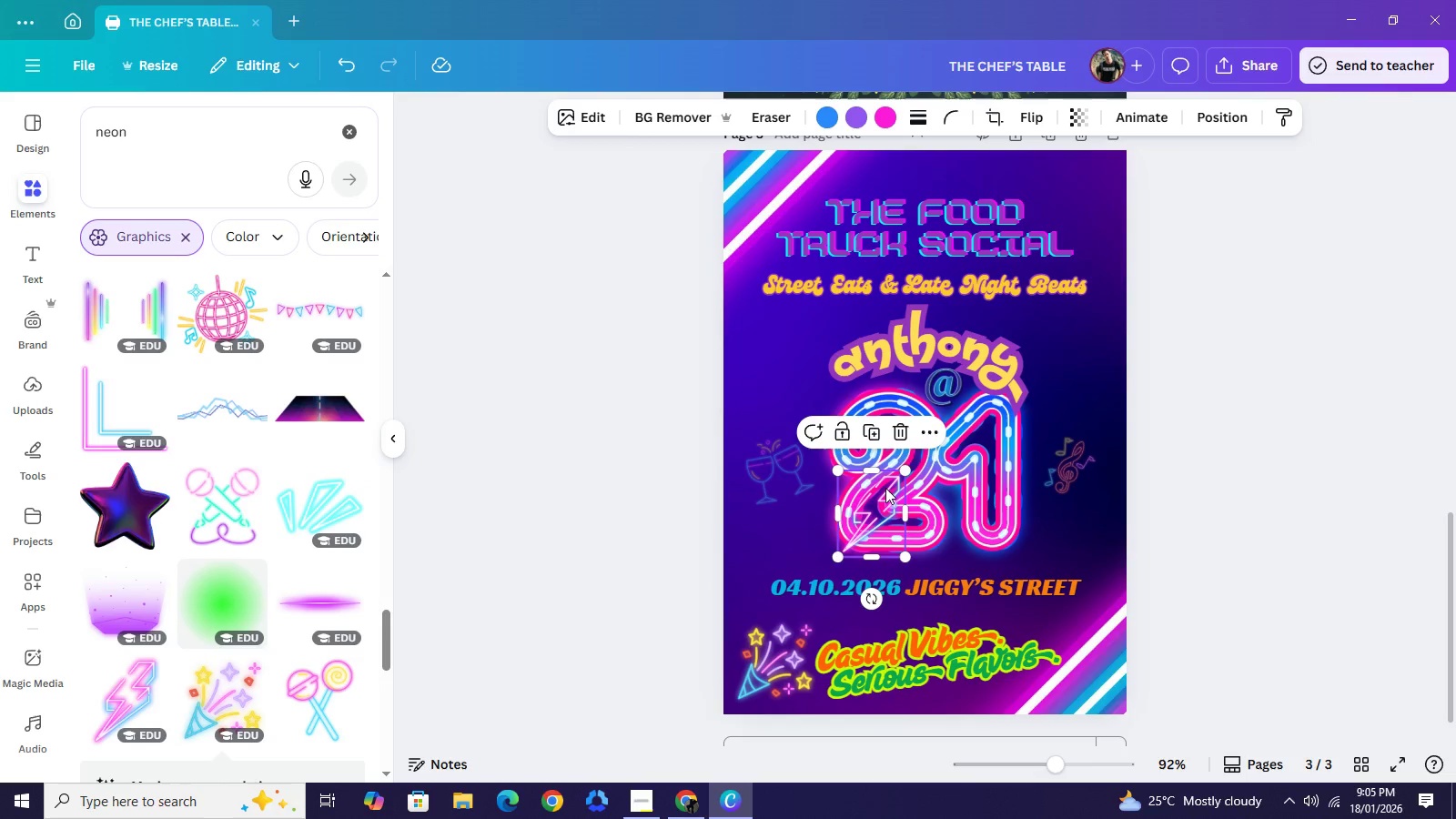 
left_click_drag(start_coordinate=[881, 500], to_coordinate=[1089, 186])
 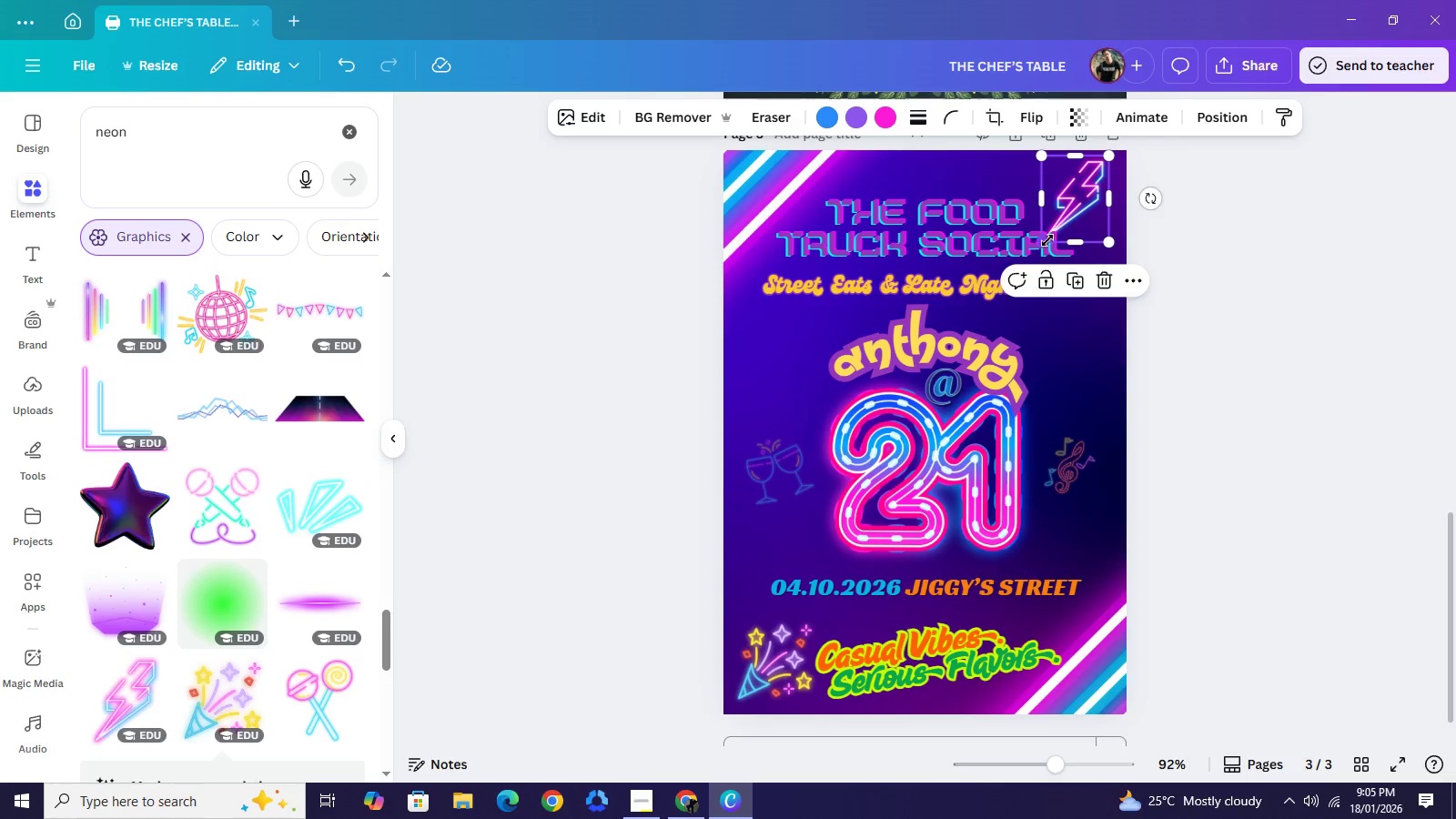 
left_click_drag(start_coordinate=[1044, 244], to_coordinate=[1060, 232])
 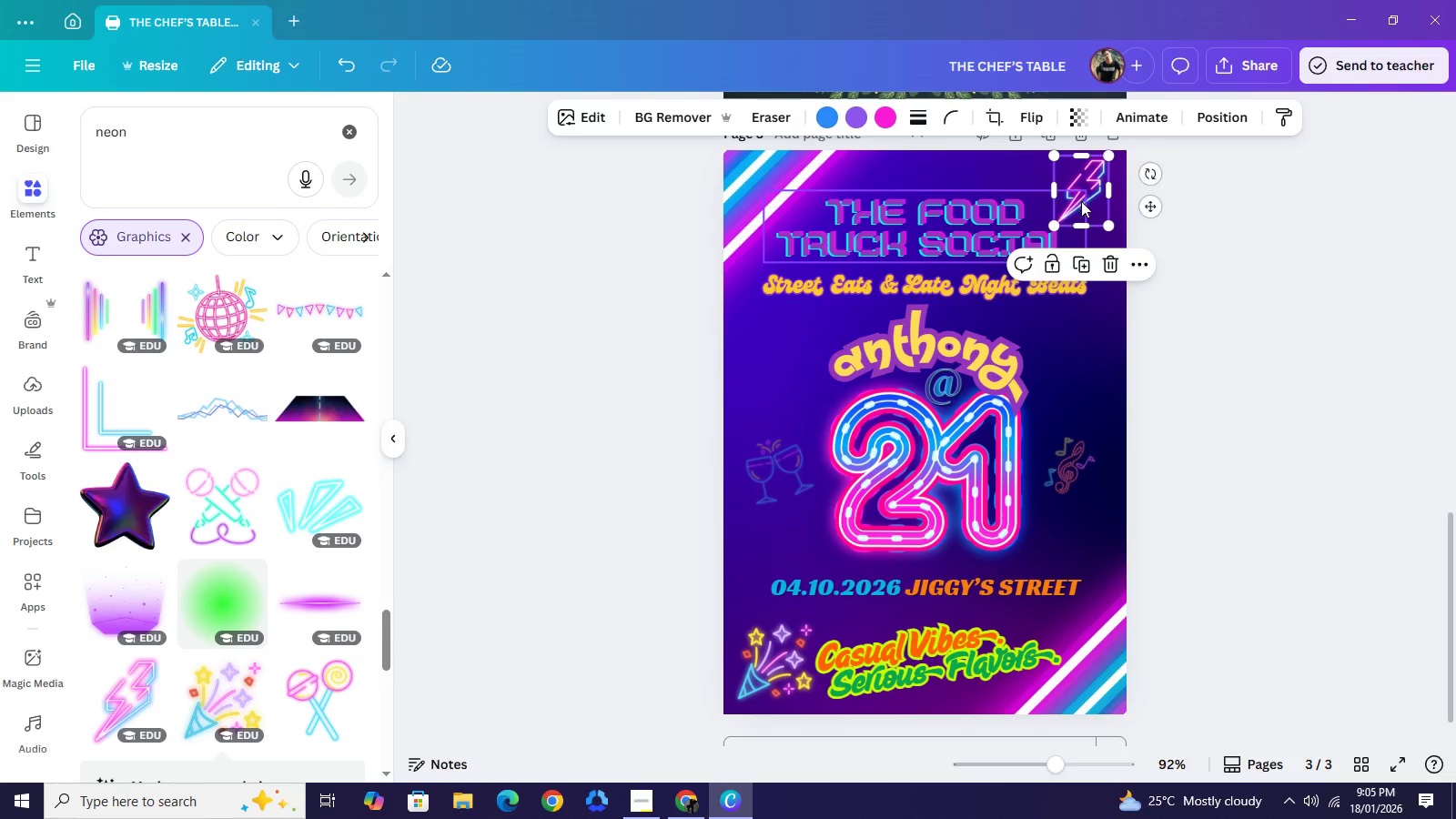 
left_click_drag(start_coordinate=[1077, 197], to_coordinate=[1085, 203])
 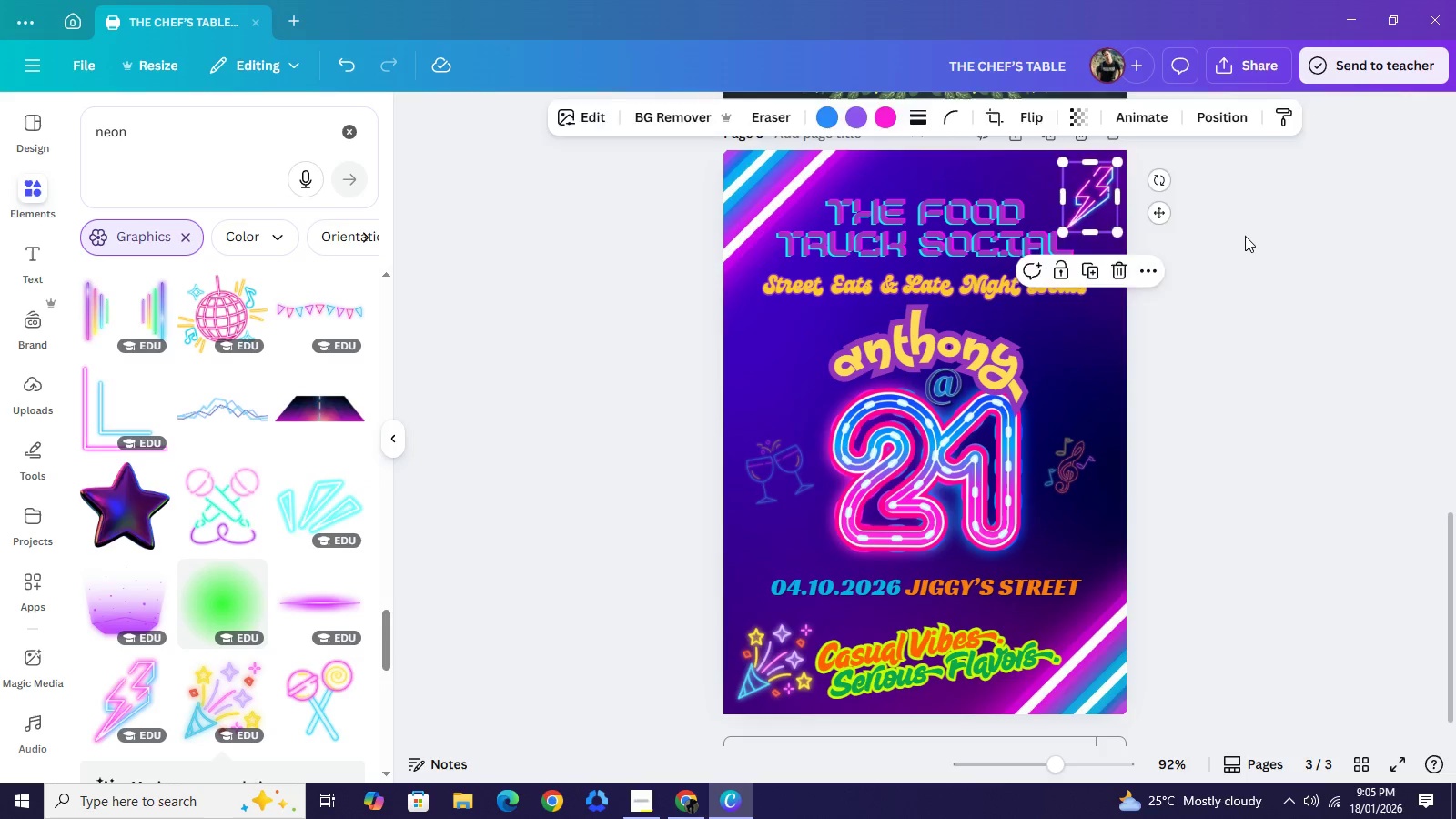 
left_click([1245, 236])
 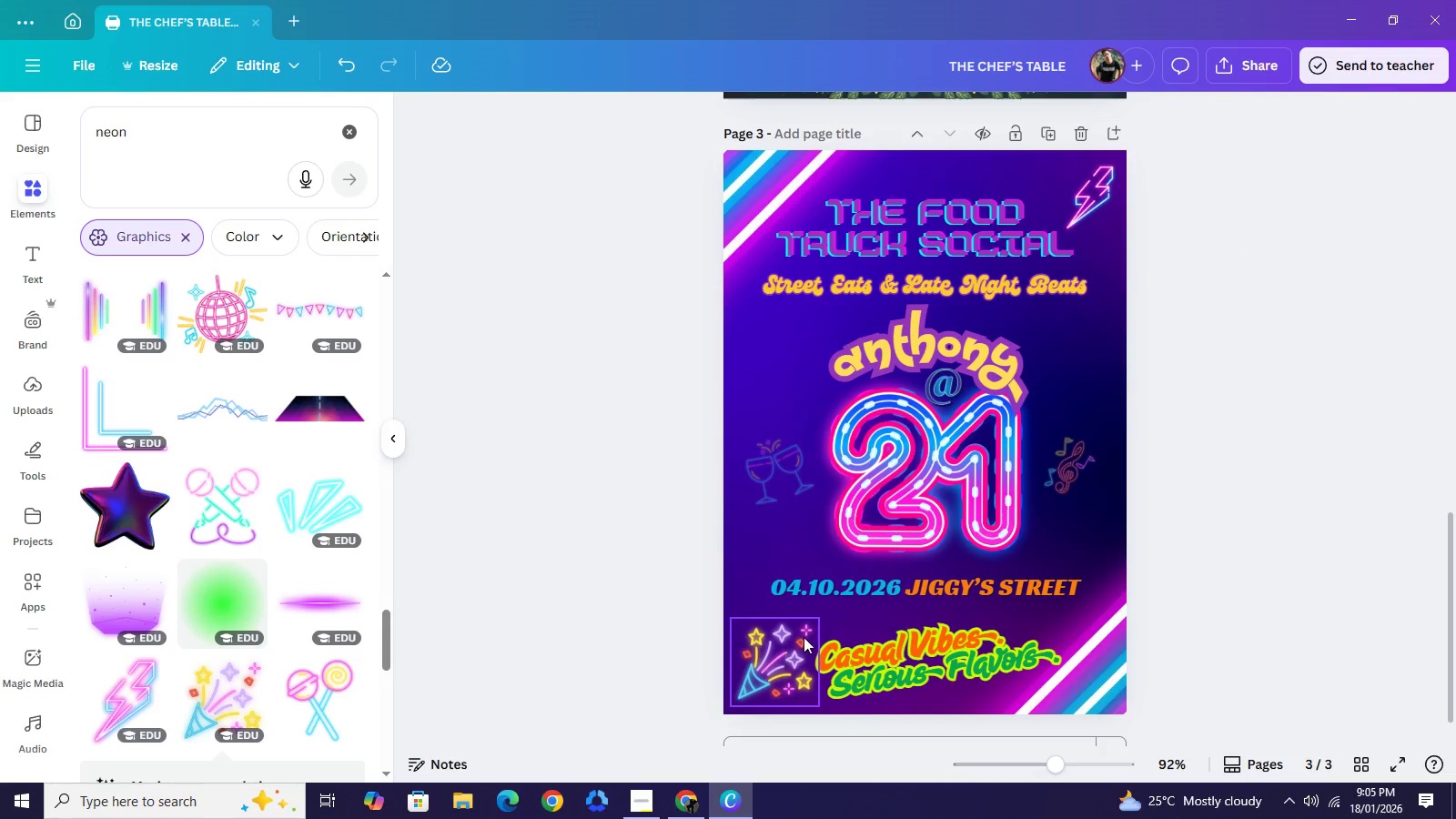 
wait(5.02)
 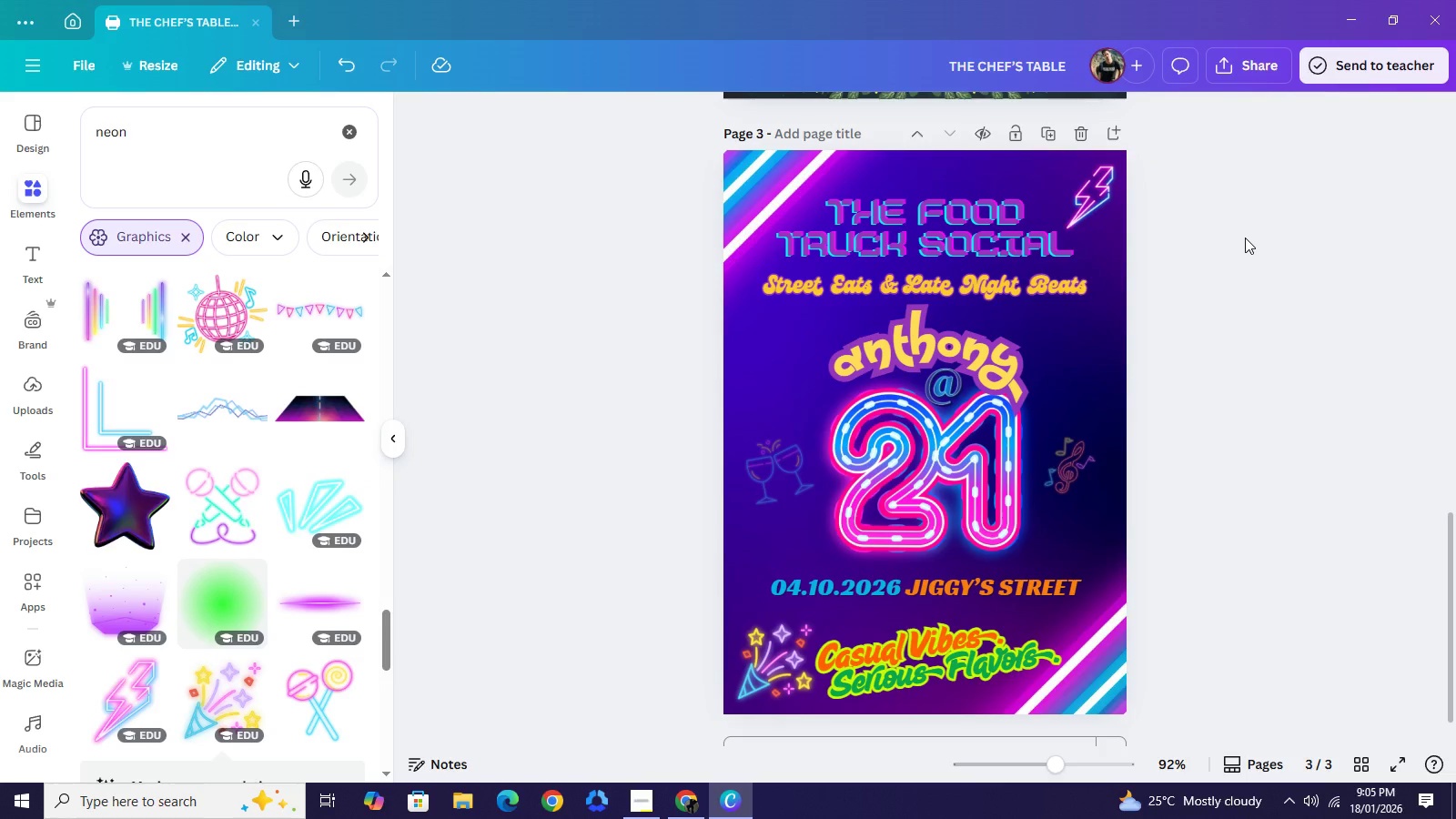 
left_click_drag(start_coordinate=[818, 615], to_coordinate=[801, 634])
 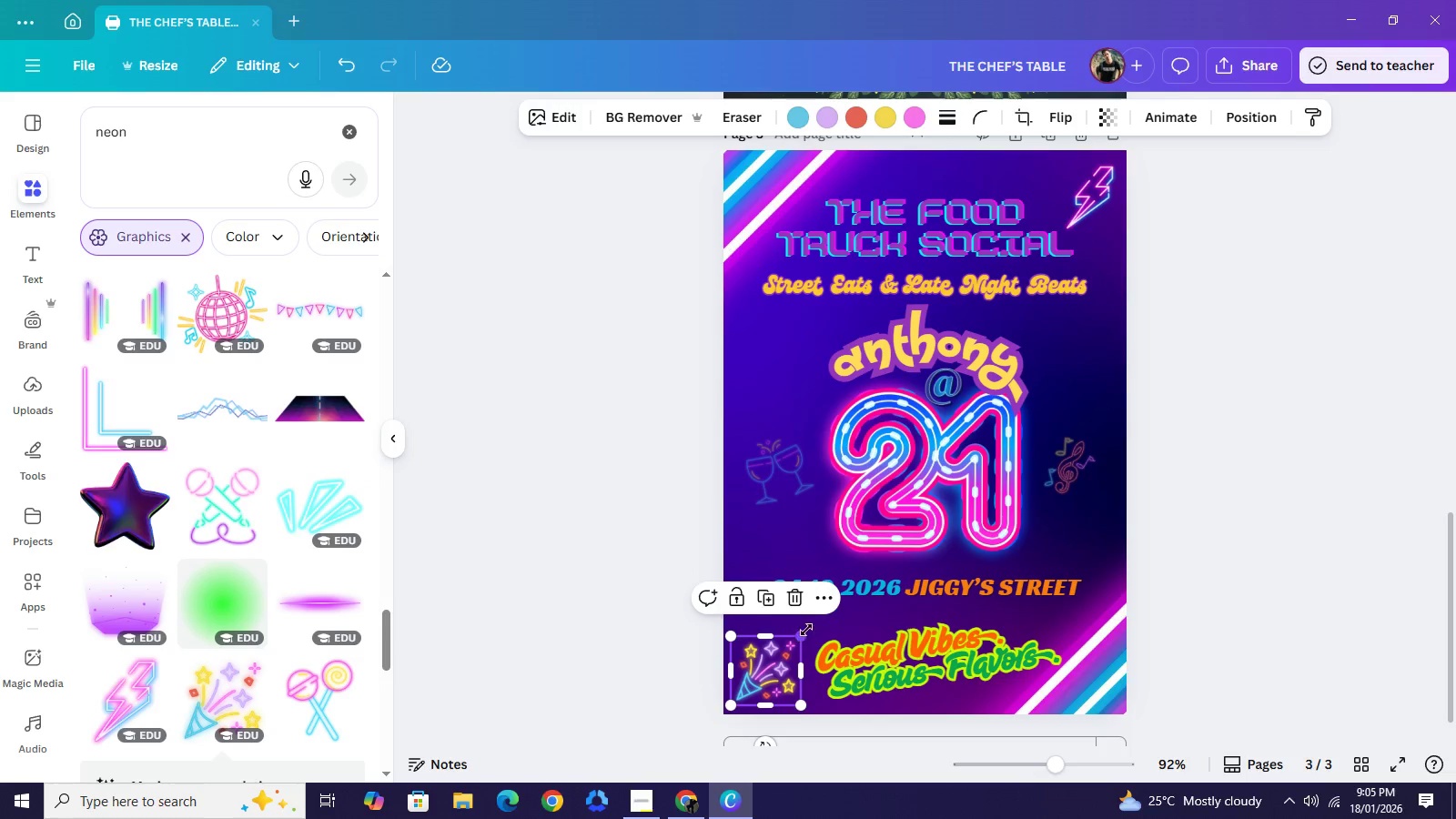 
left_click_drag(start_coordinate=[803, 637], to_coordinate=[813, 622])
 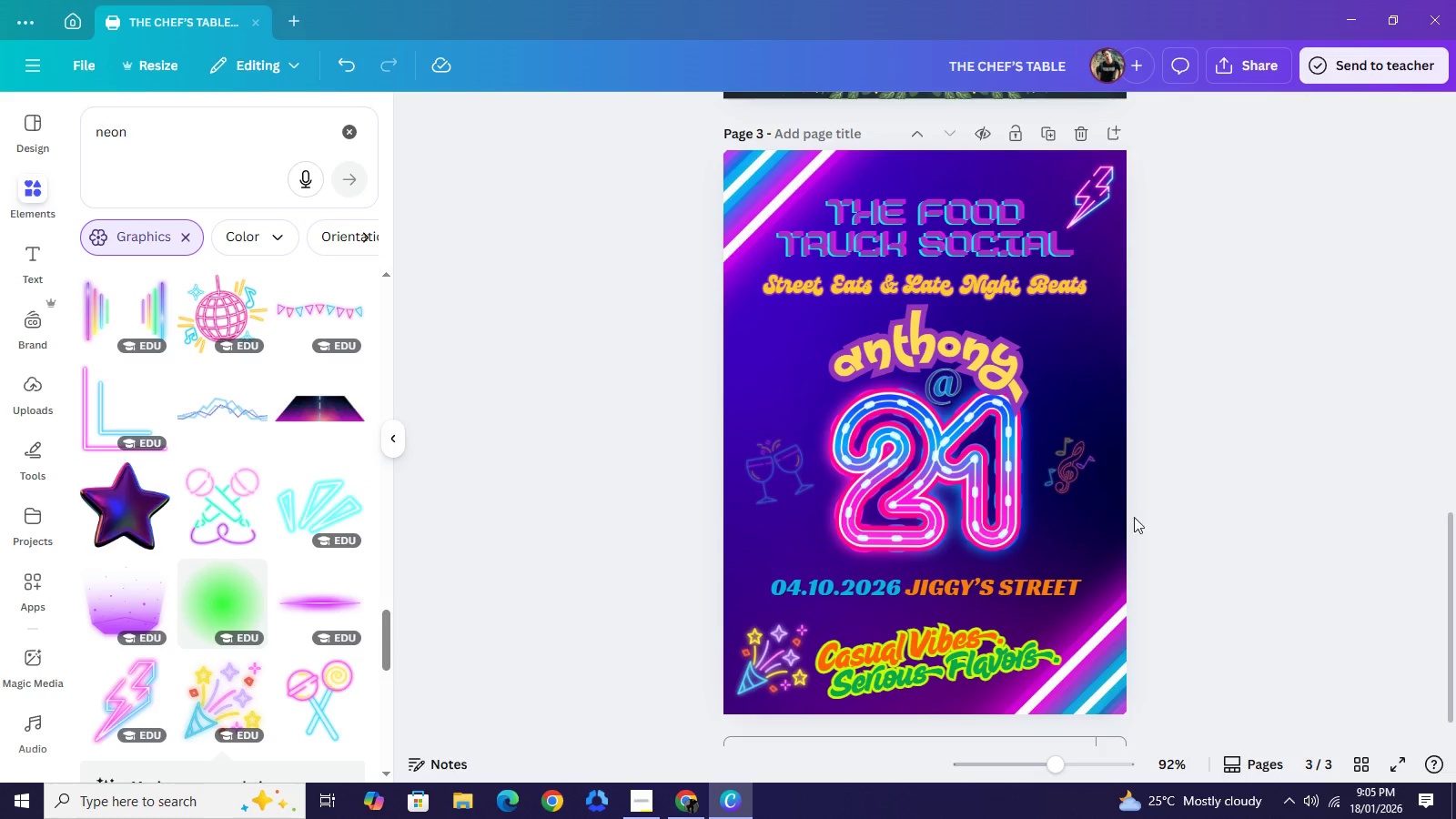 
wait(9.97)
 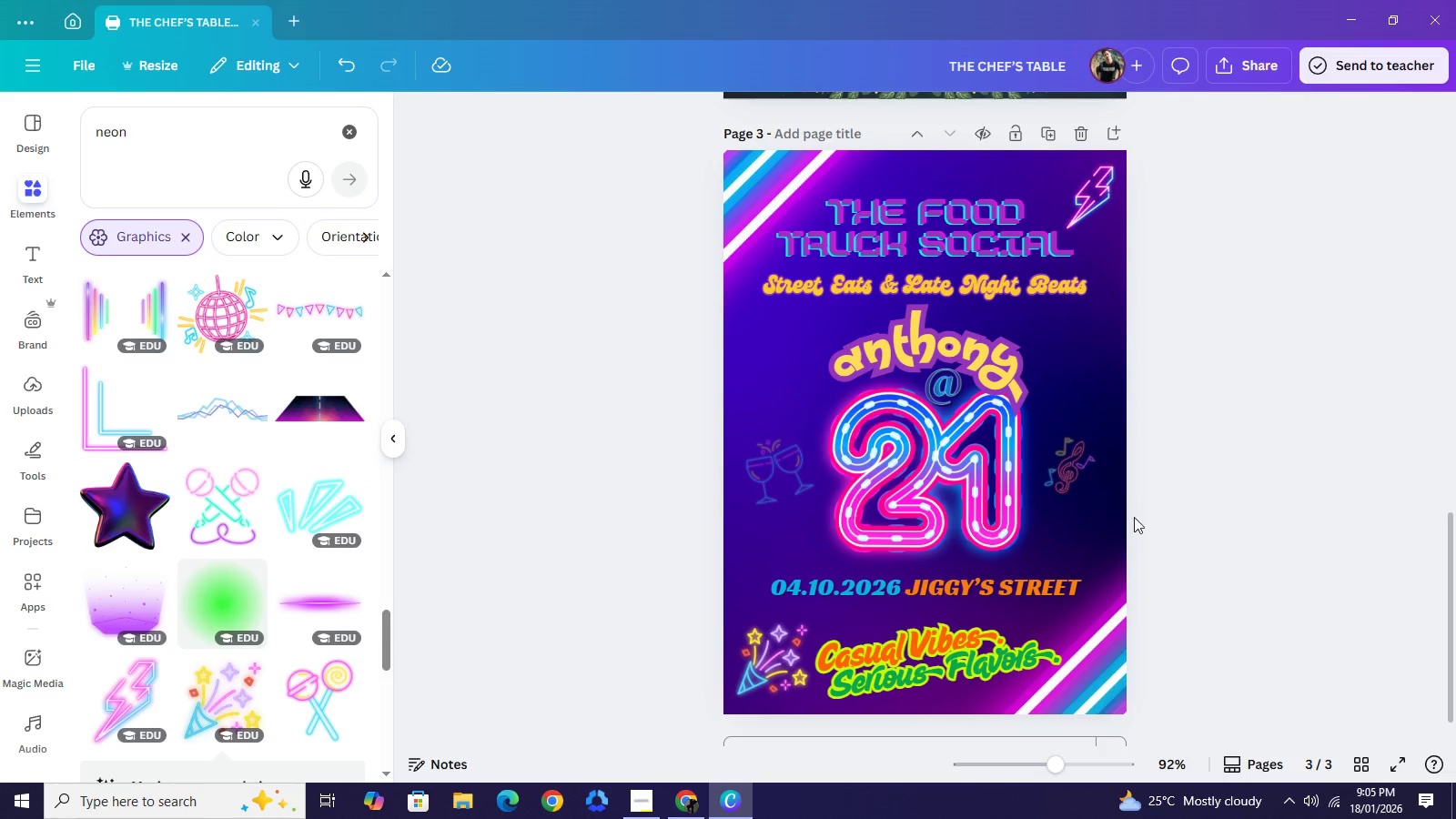 
scroll: coordinate [294, 582], scroll_direction: down, amount: 7.0
 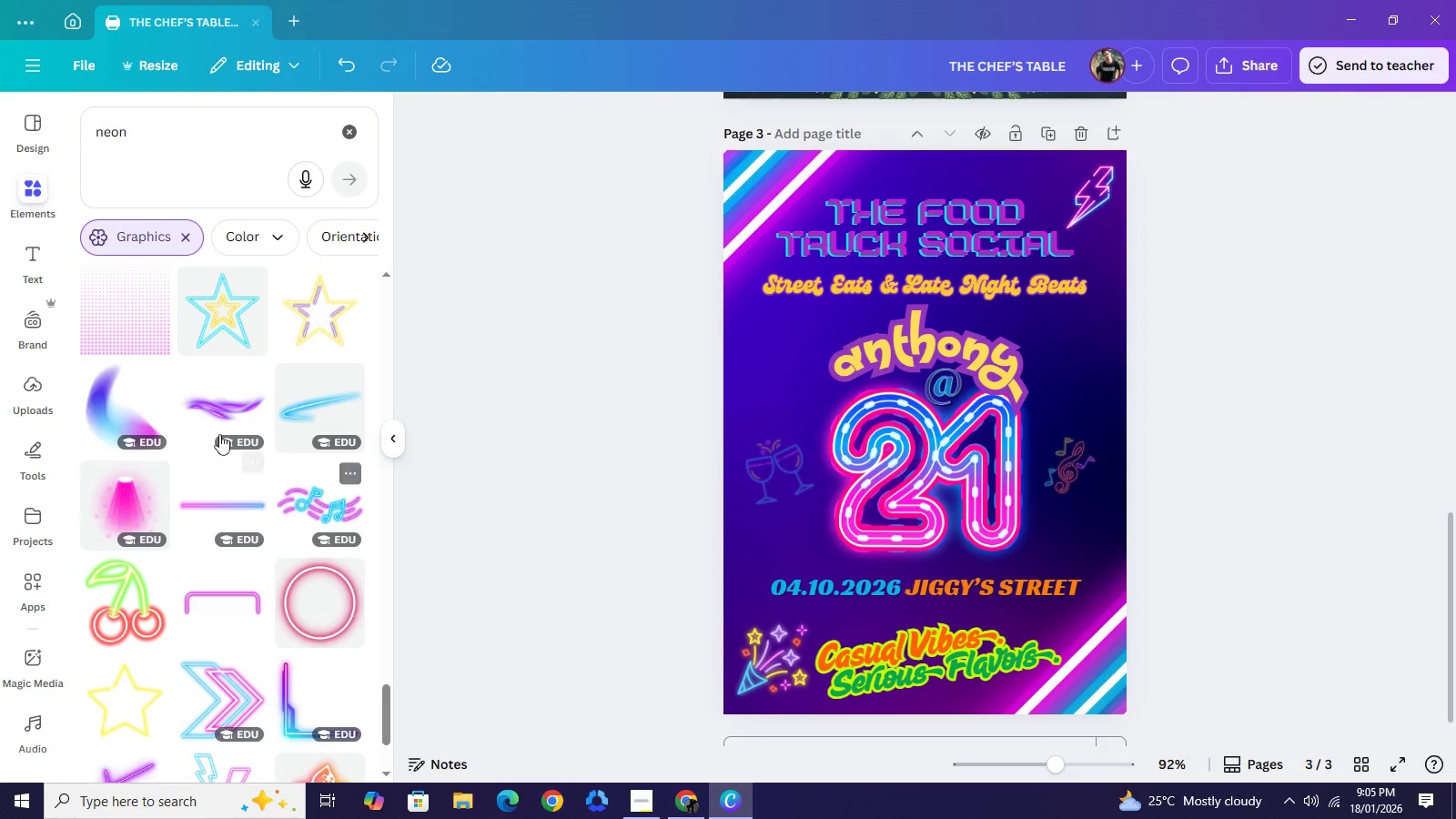 
left_click([227, 413])
 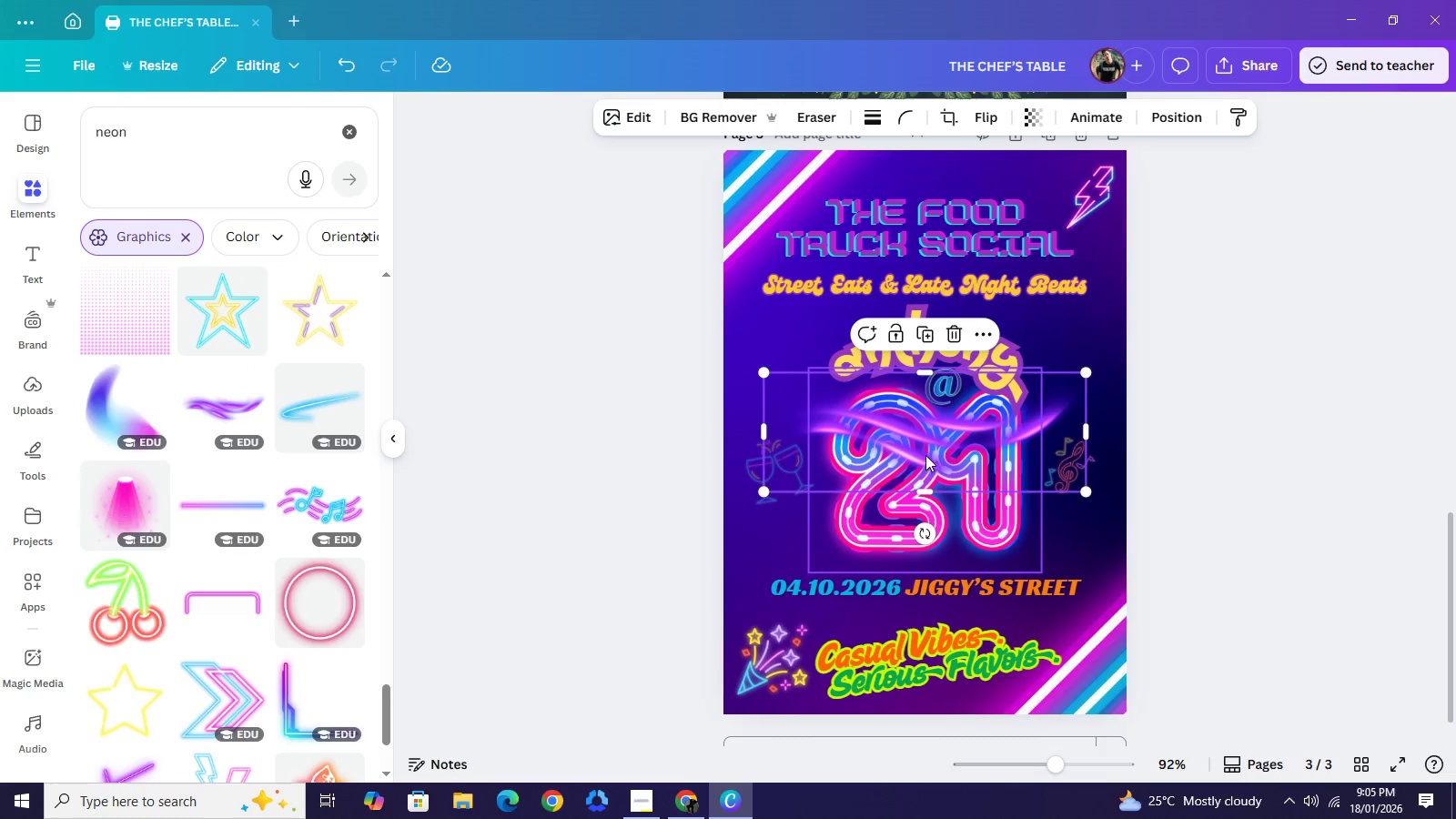 
left_click_drag(start_coordinate=[926, 454], to_coordinate=[915, 485])
 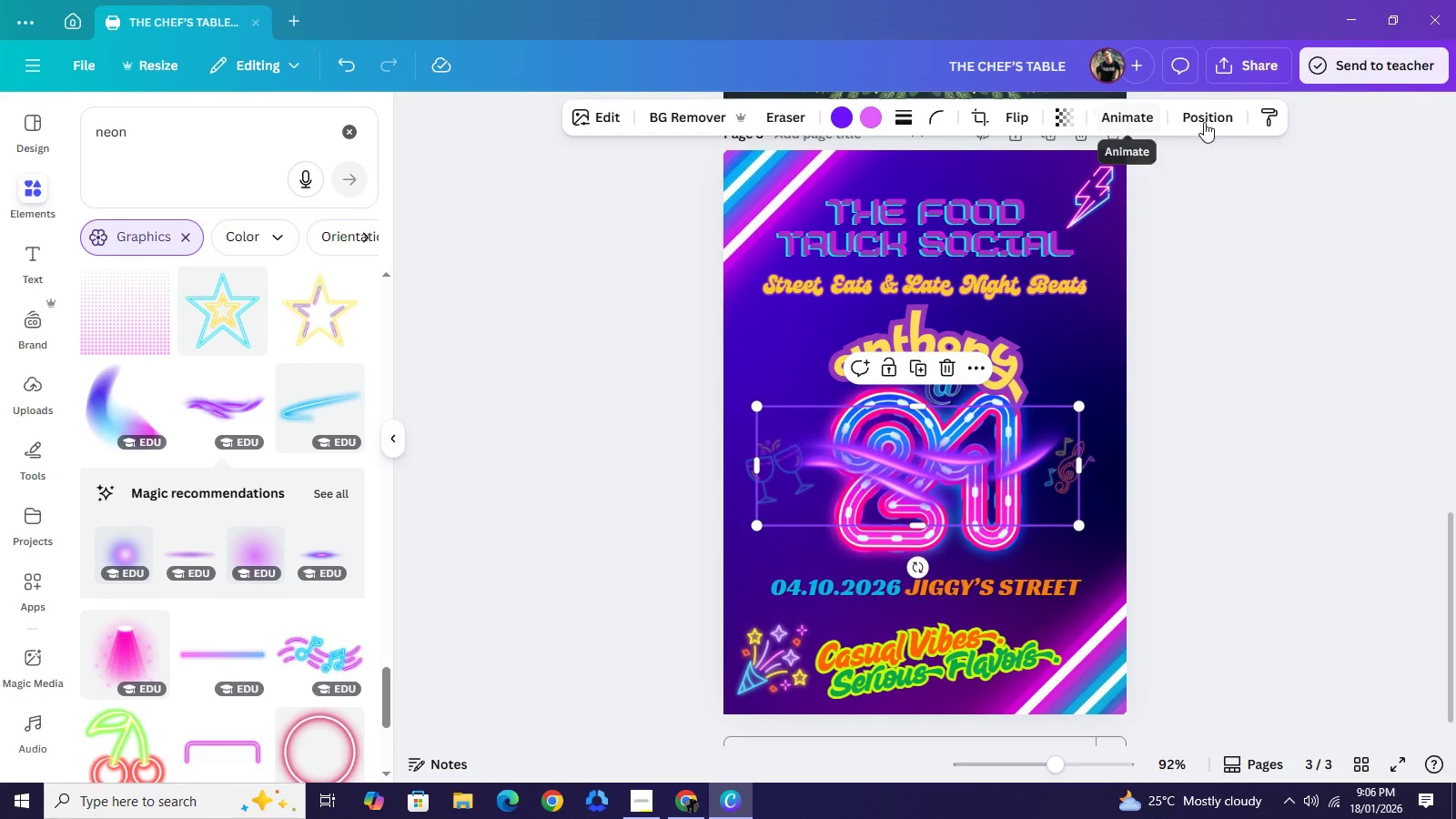 
left_click([1204, 122])
 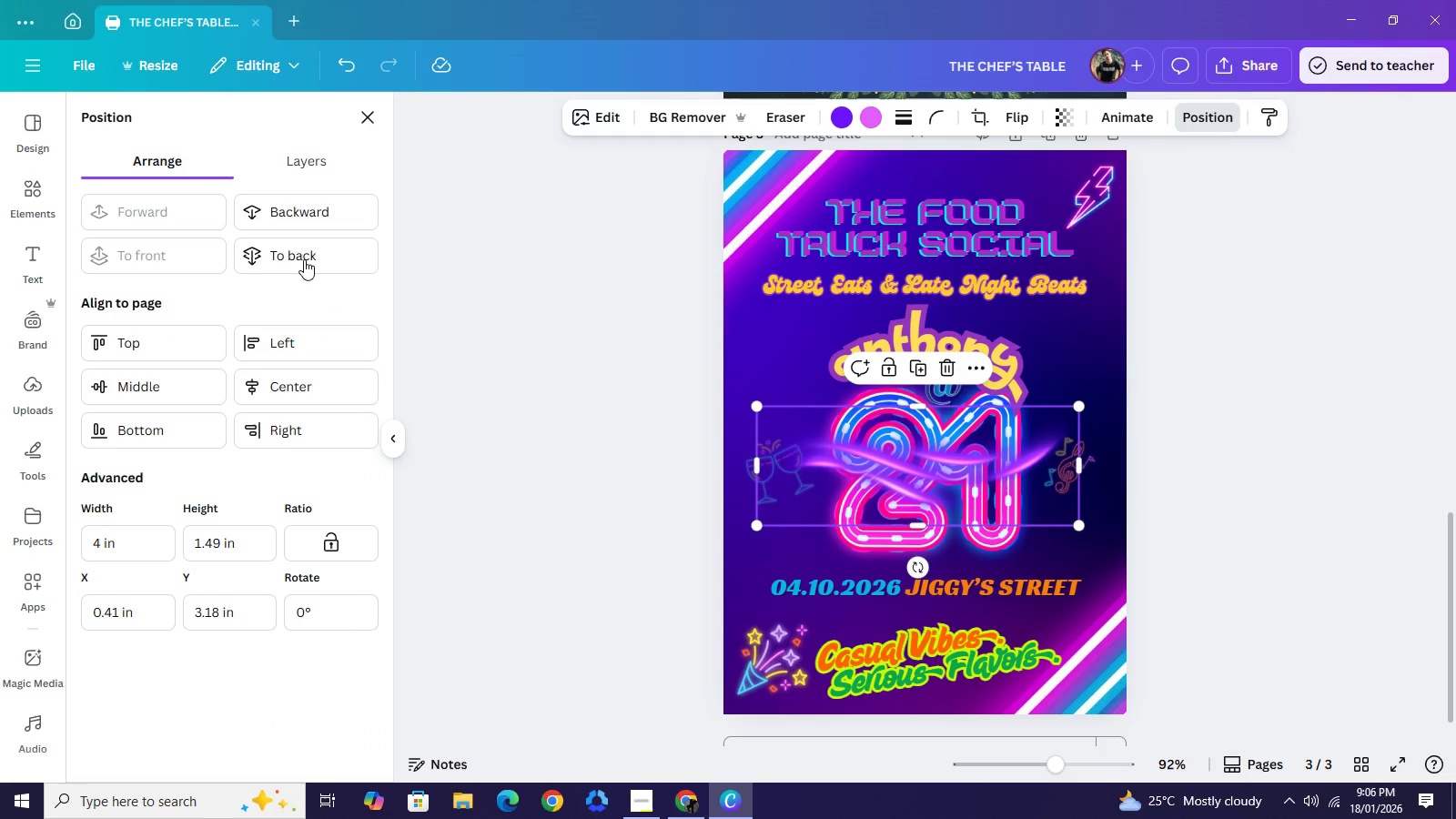 
double_click([304, 258])
 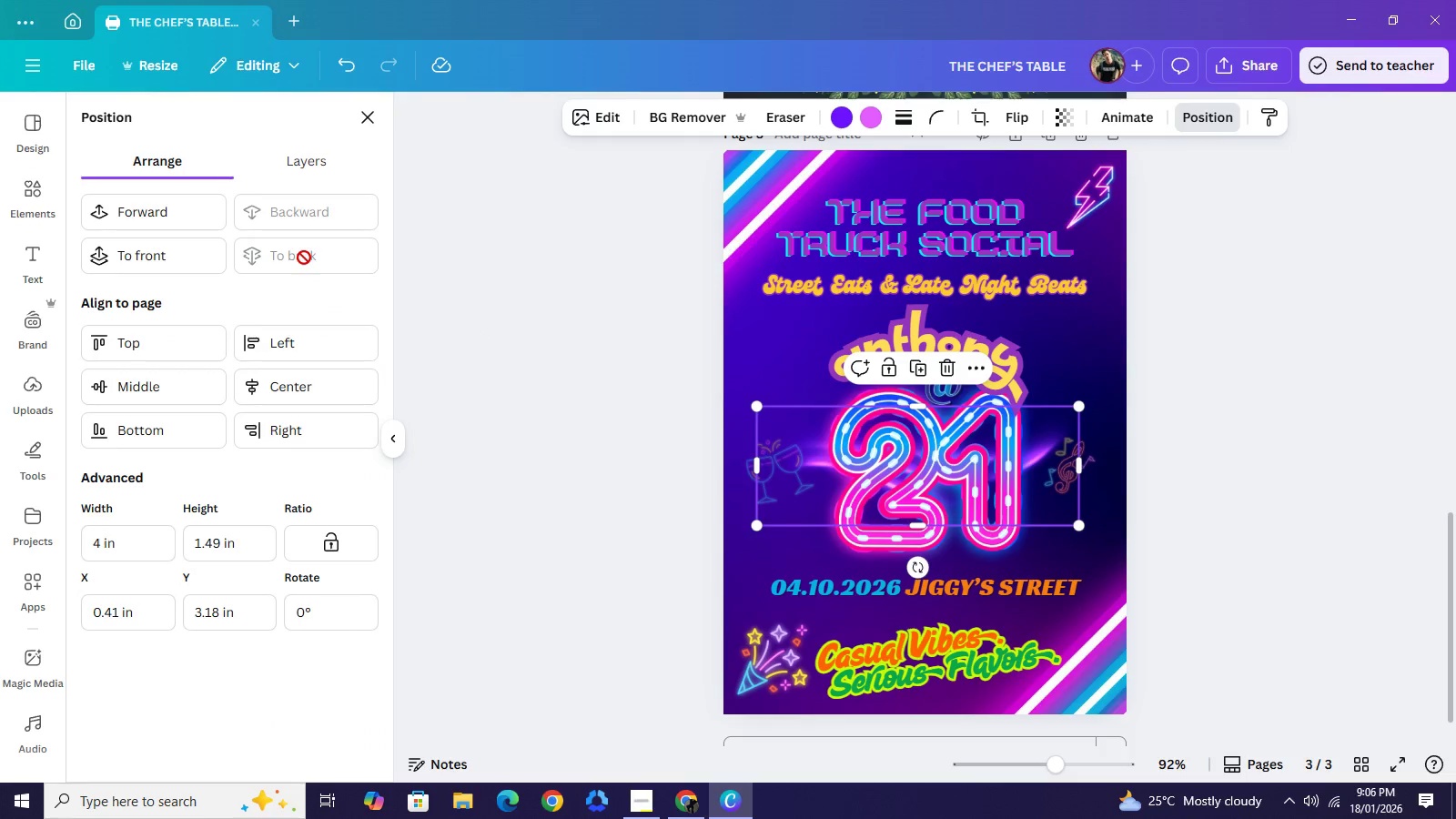 
triple_click([304, 258])
 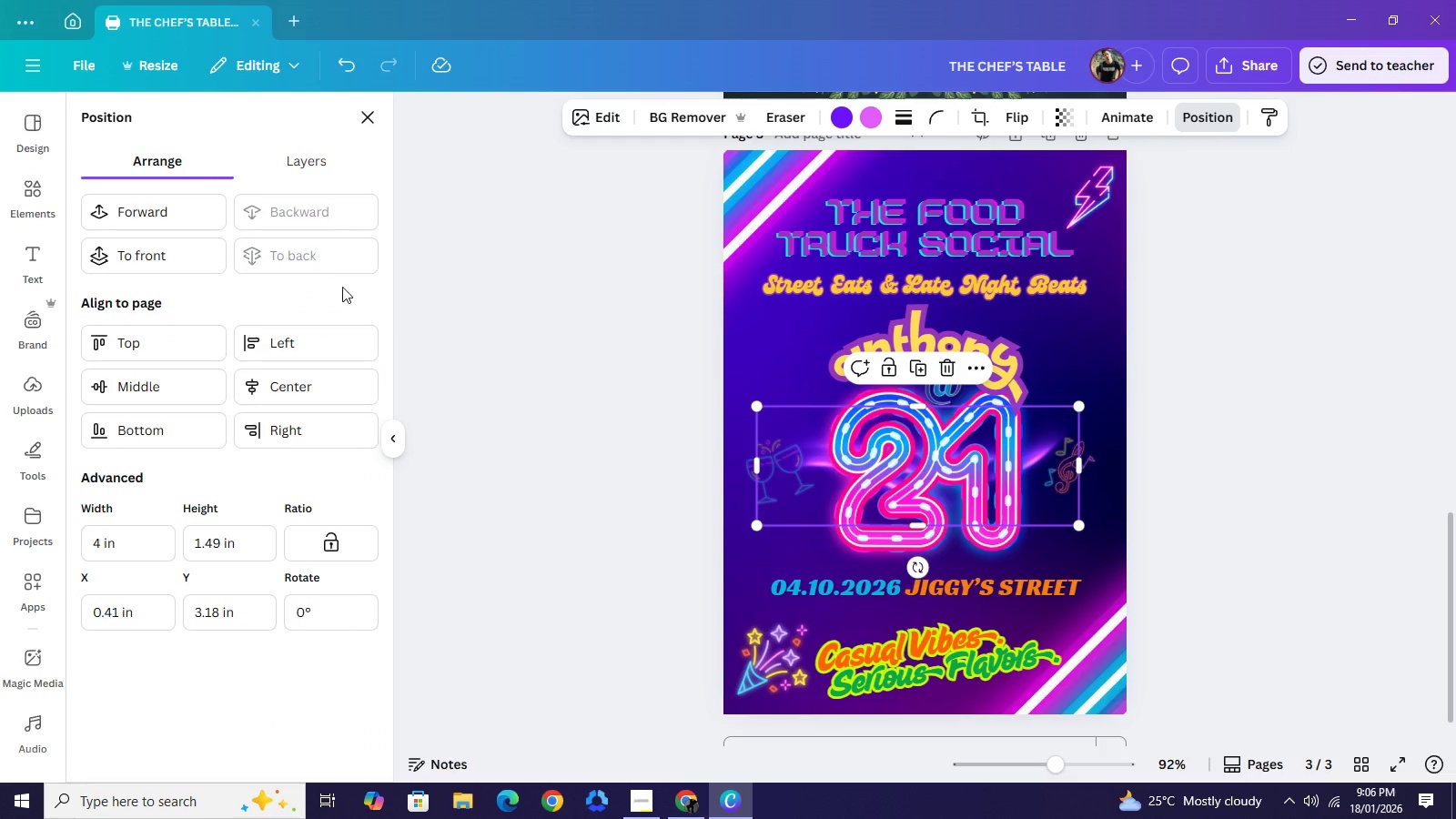 
triple_click([304, 258])
 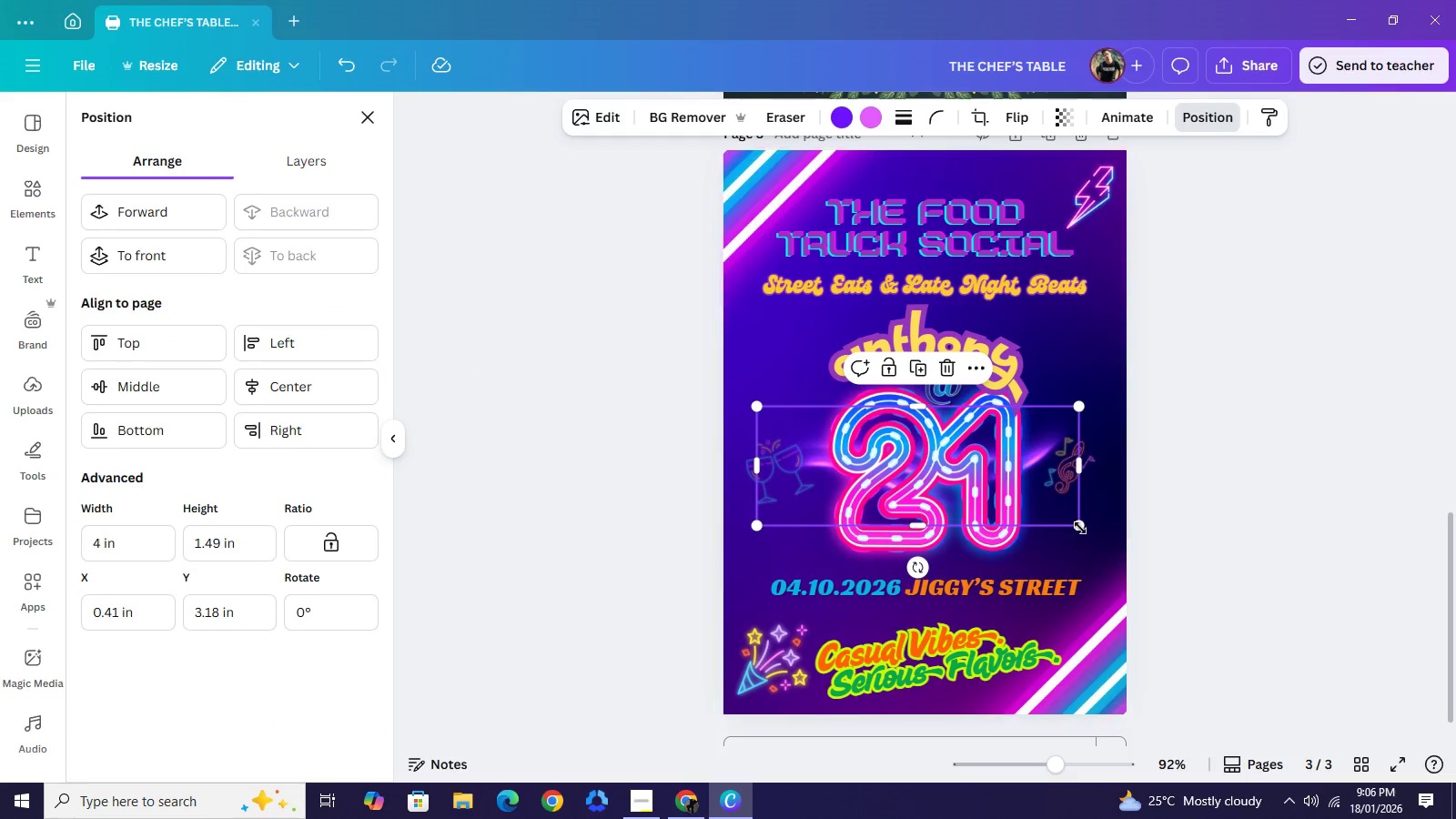 
left_click_drag(start_coordinate=[1080, 526], to_coordinate=[1190, 597])
 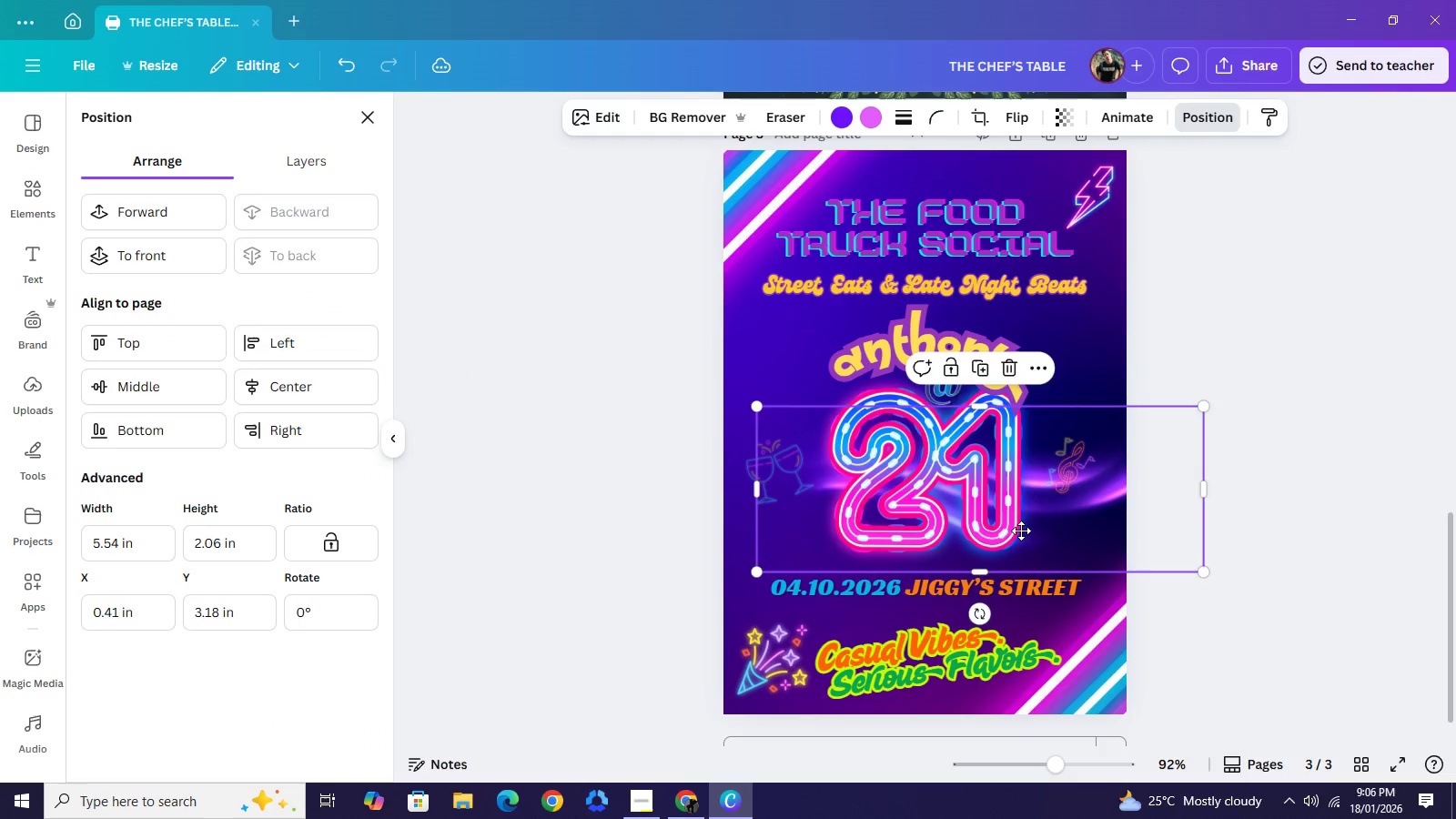 
left_click_drag(start_coordinate=[1060, 551], to_coordinate=[986, 419])
 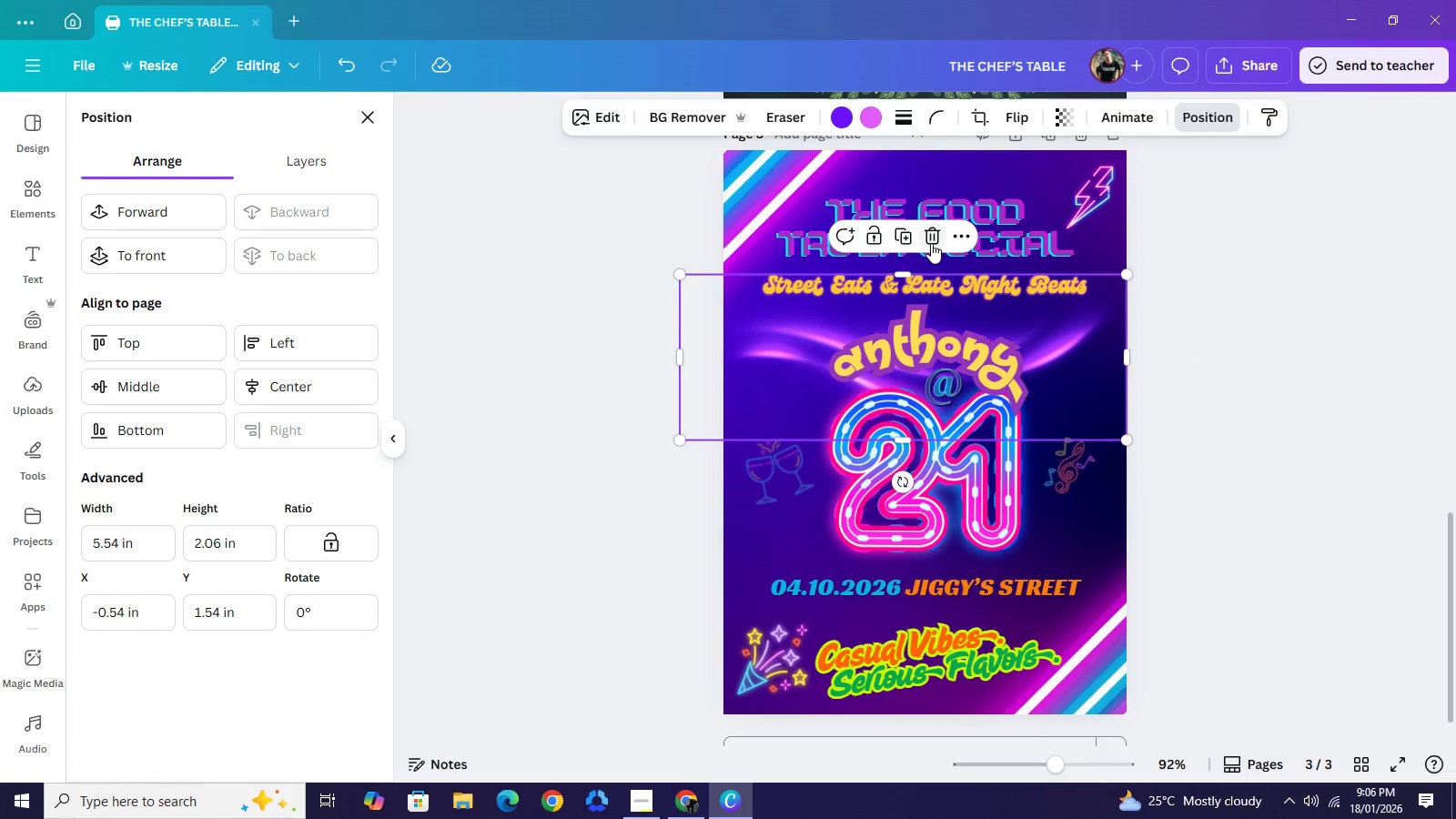 
left_click([931, 243])
 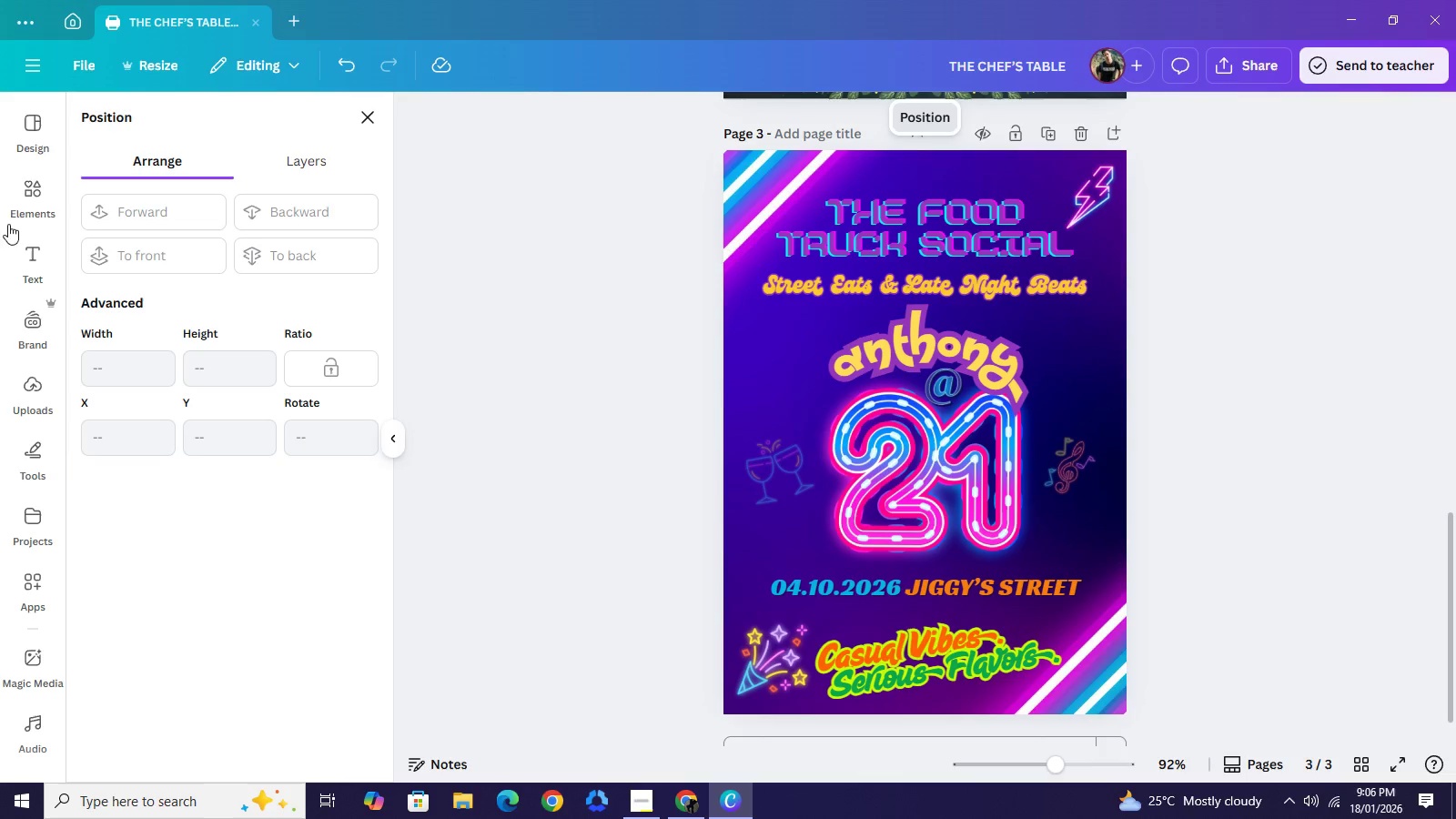 
left_click([35, 187])
 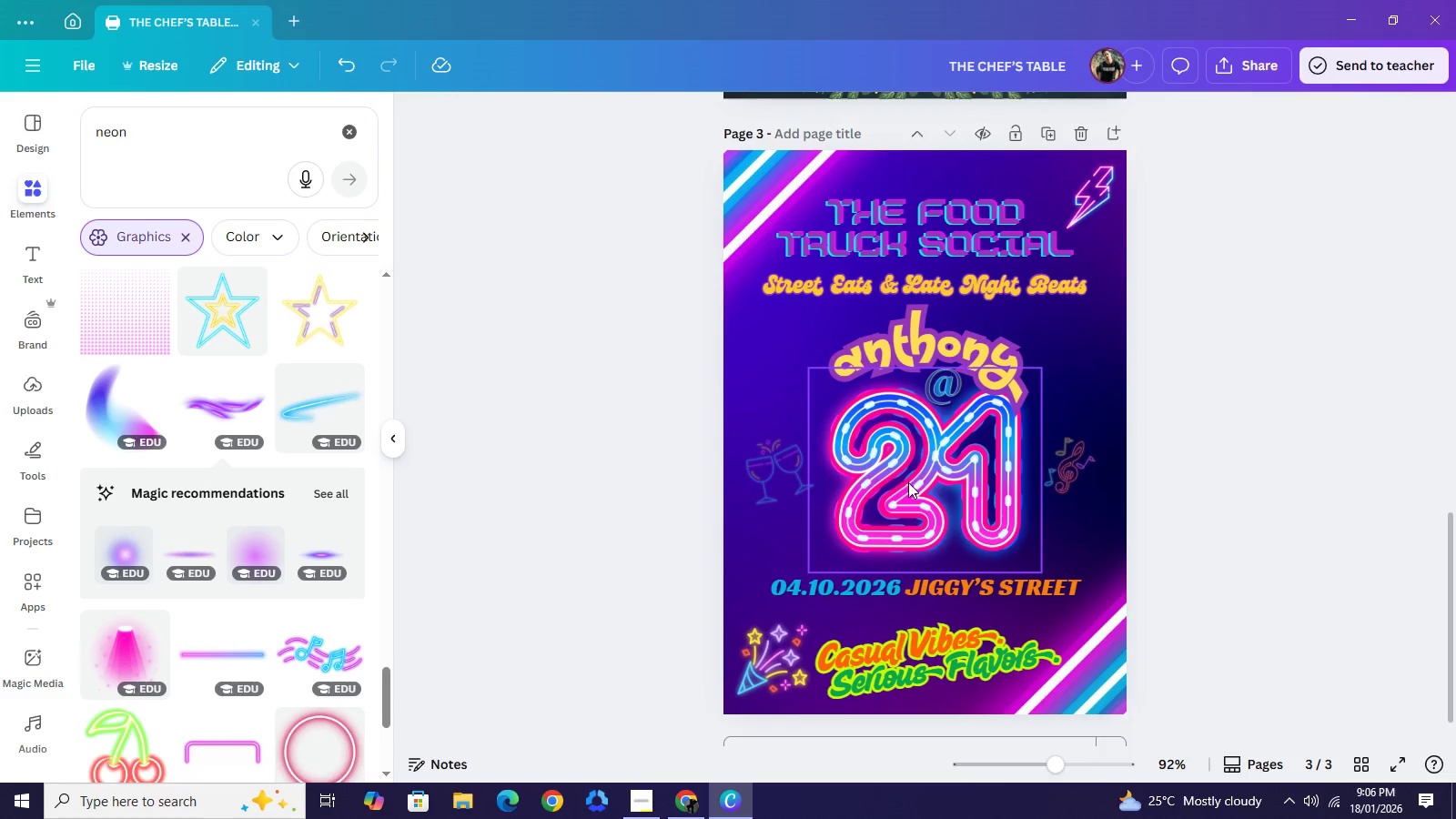 
wait(7.83)
 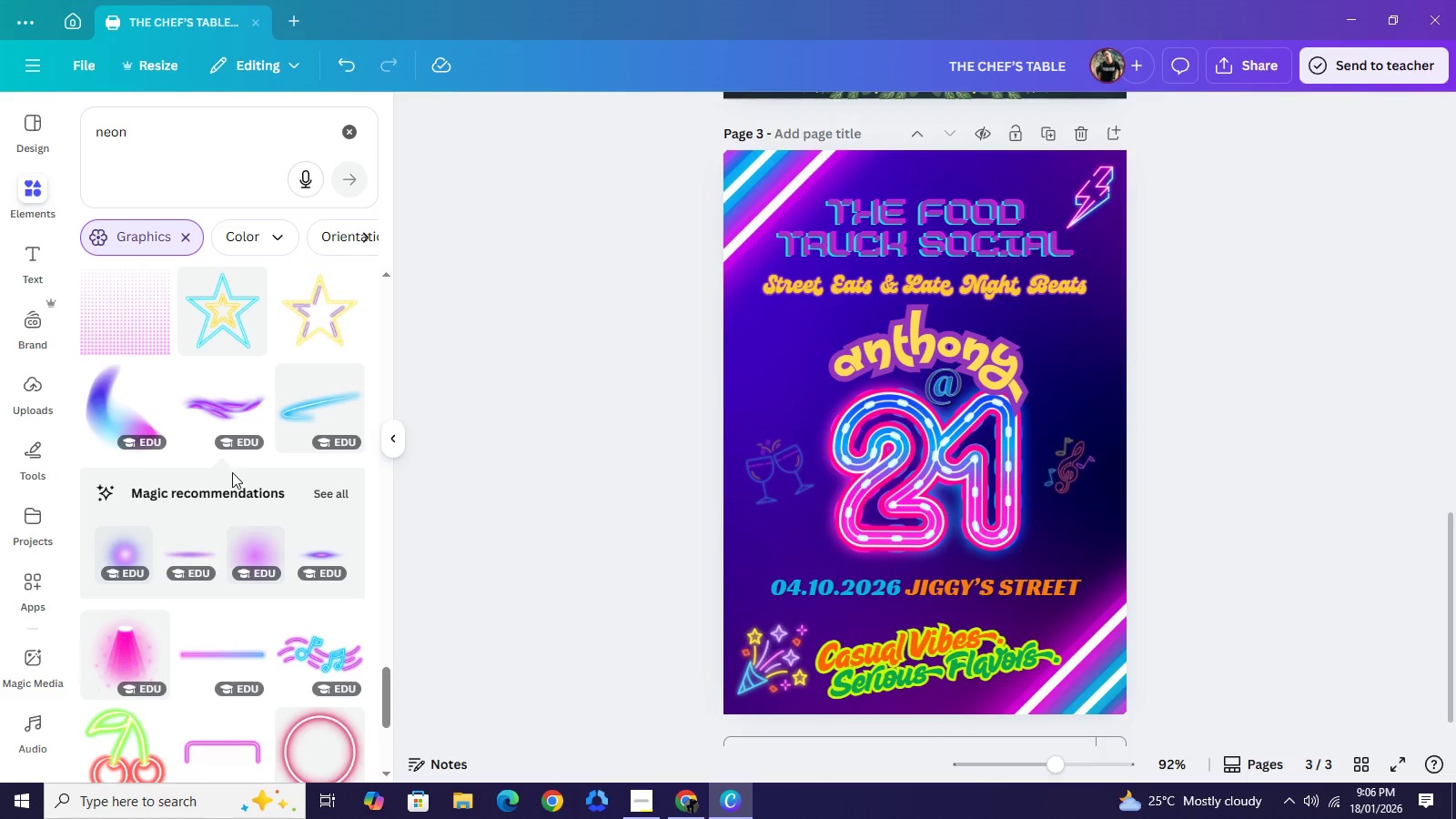 
left_click([119, 551])
 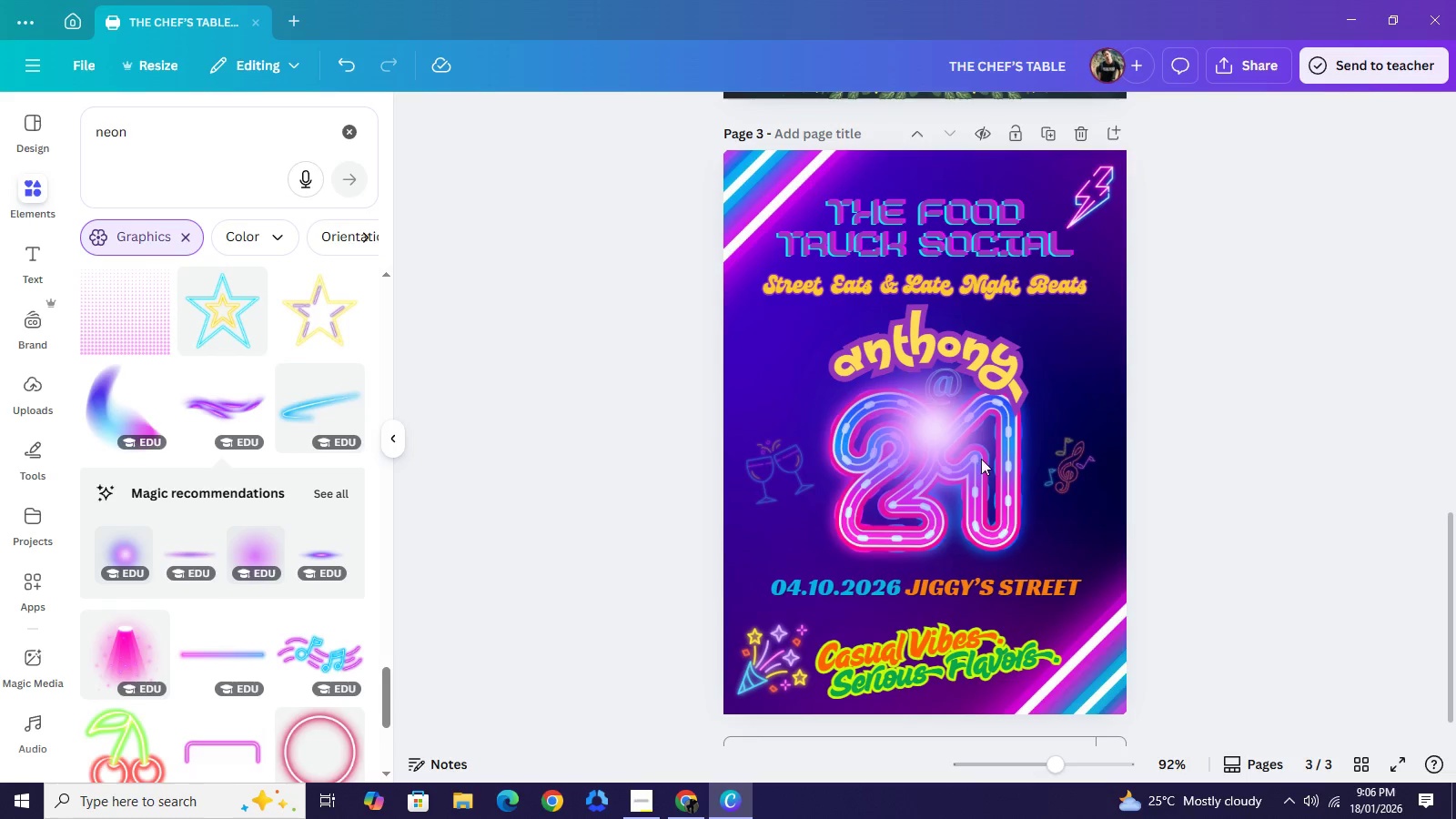 
left_click_drag(start_coordinate=[928, 432], to_coordinate=[925, 459])
 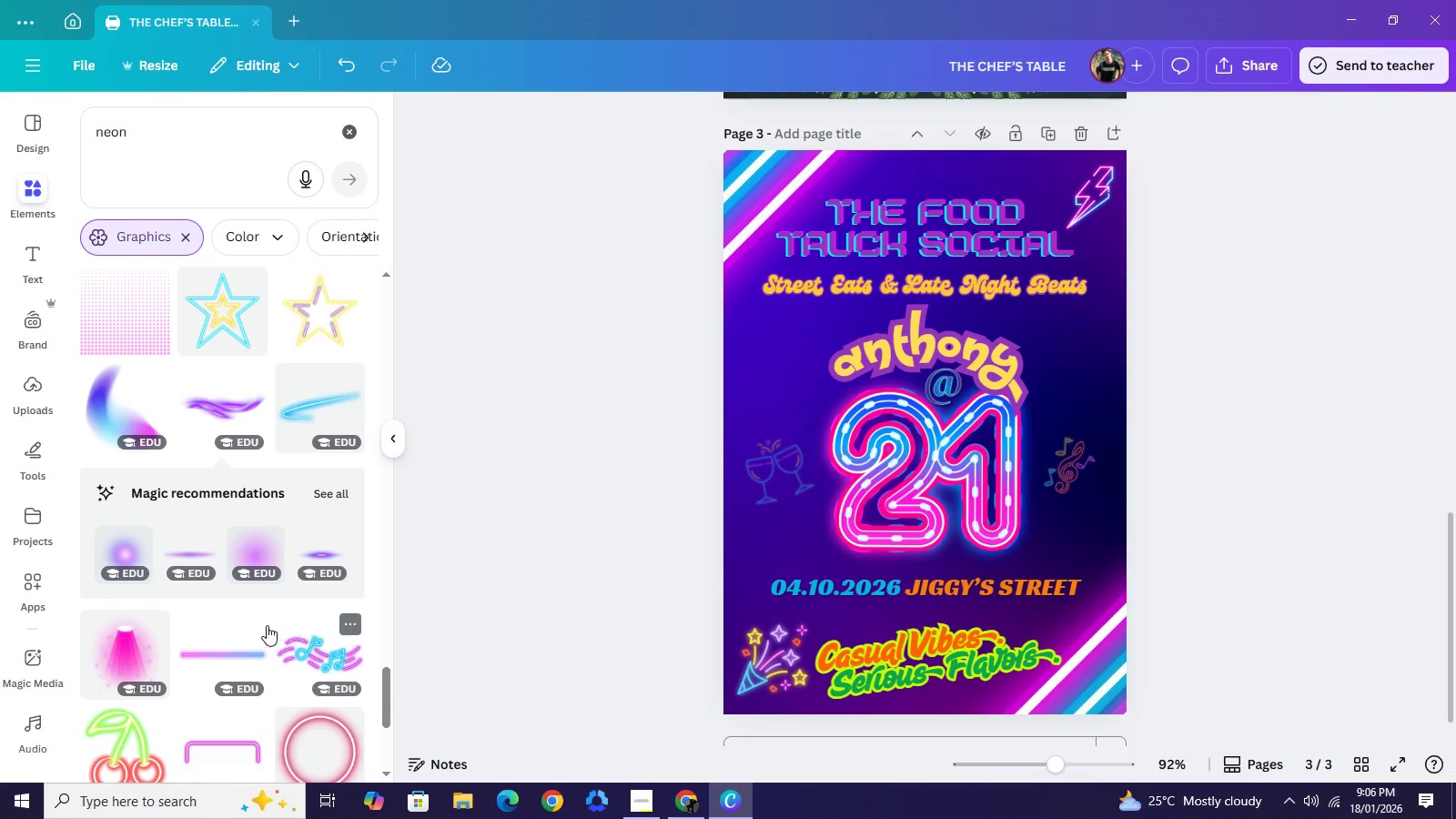 
scroll: coordinate [249, 636], scroll_direction: down, amount: 9.0
 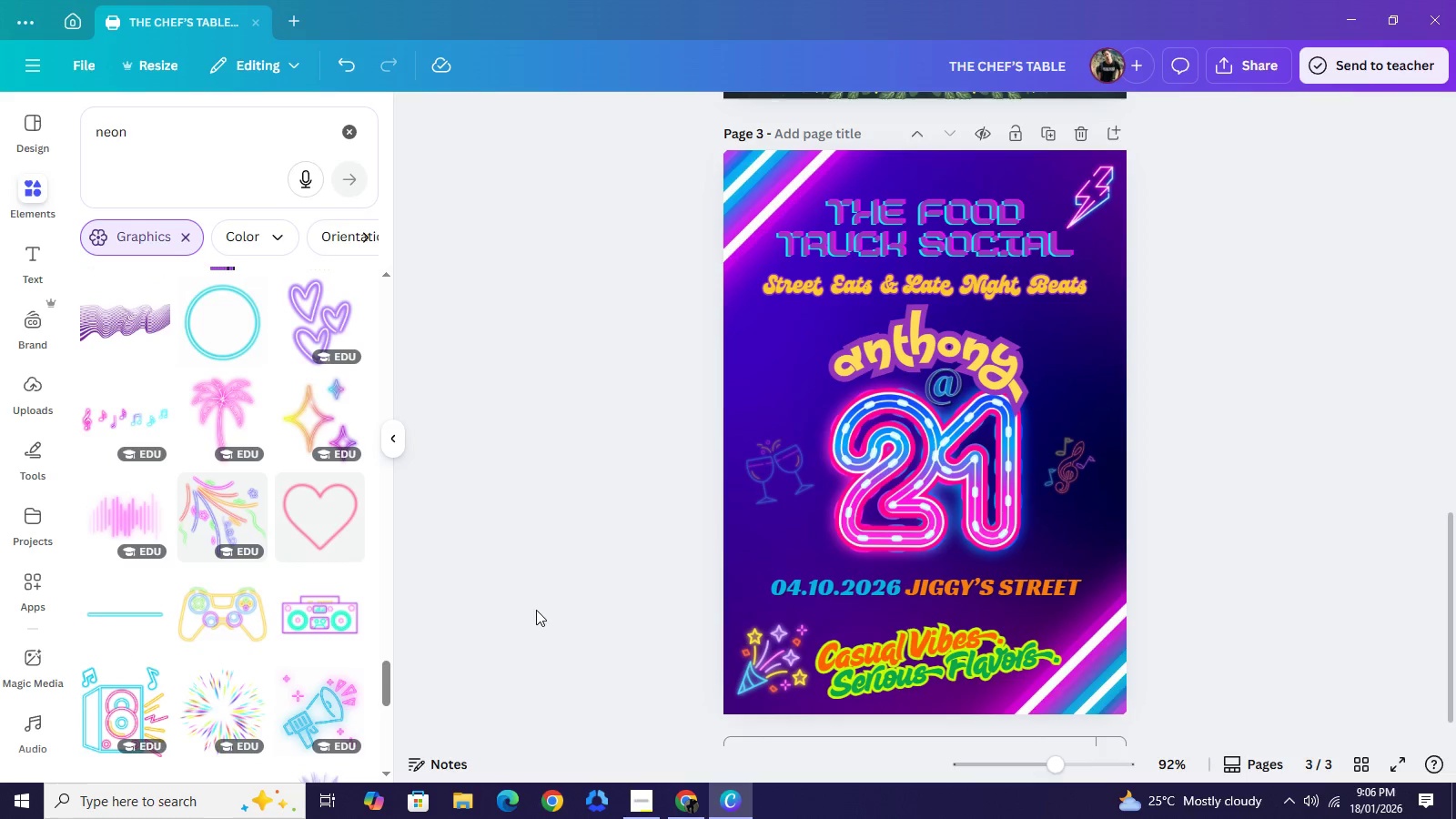 
wait(12.9)
 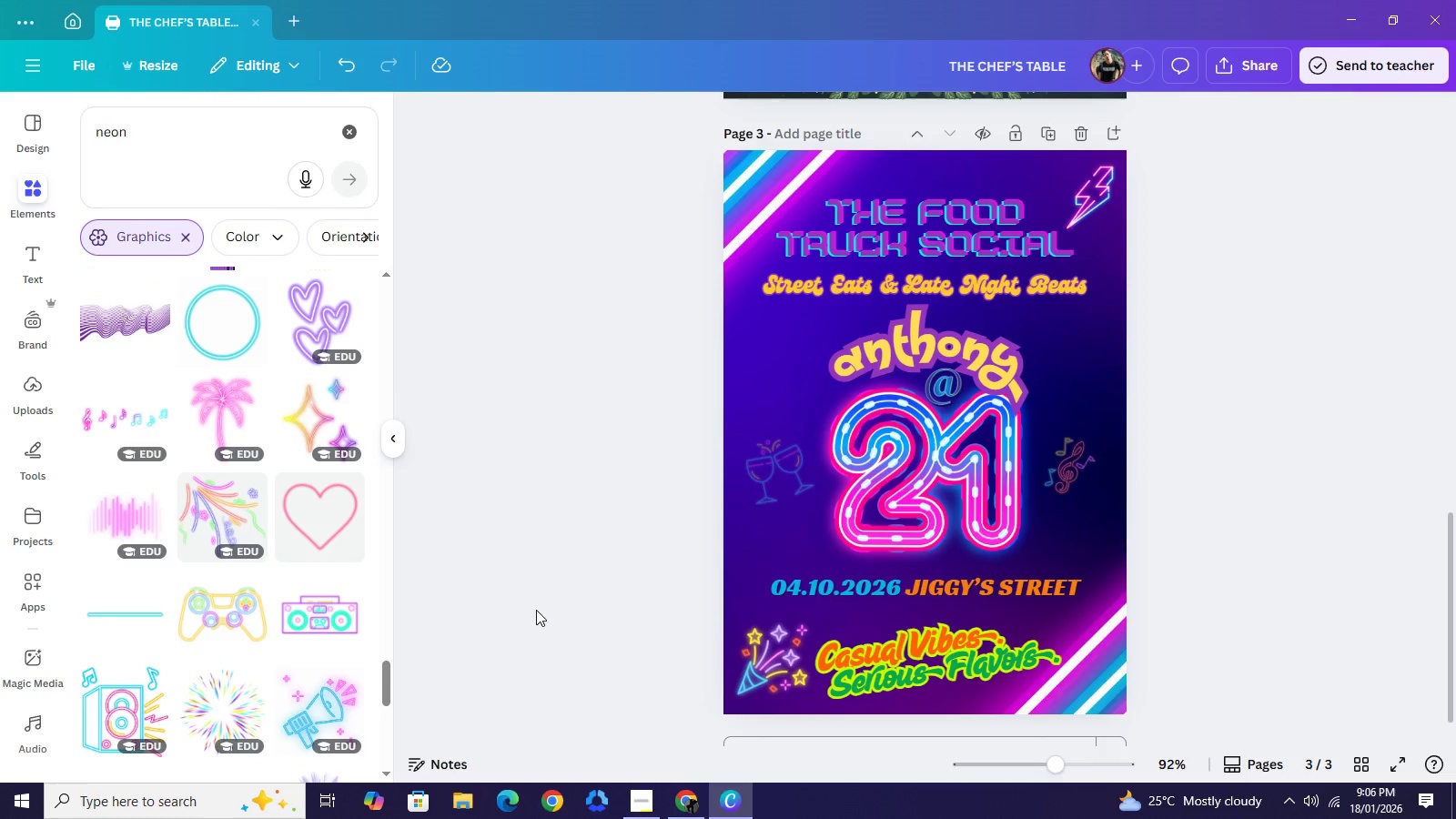 
scroll: coordinate [370, 618], scroll_direction: down, amount: 2.0
 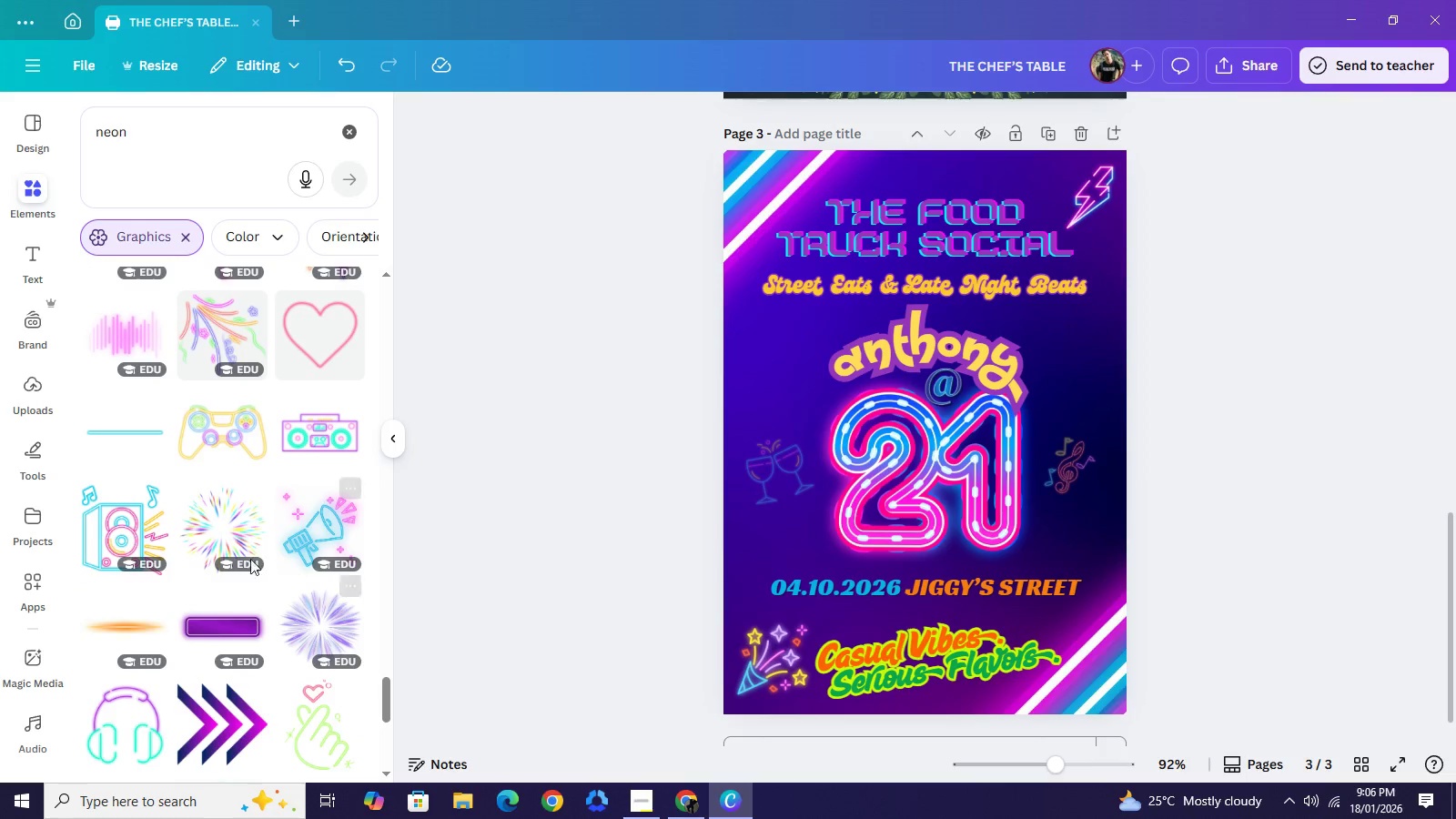 
left_click([228, 534])
 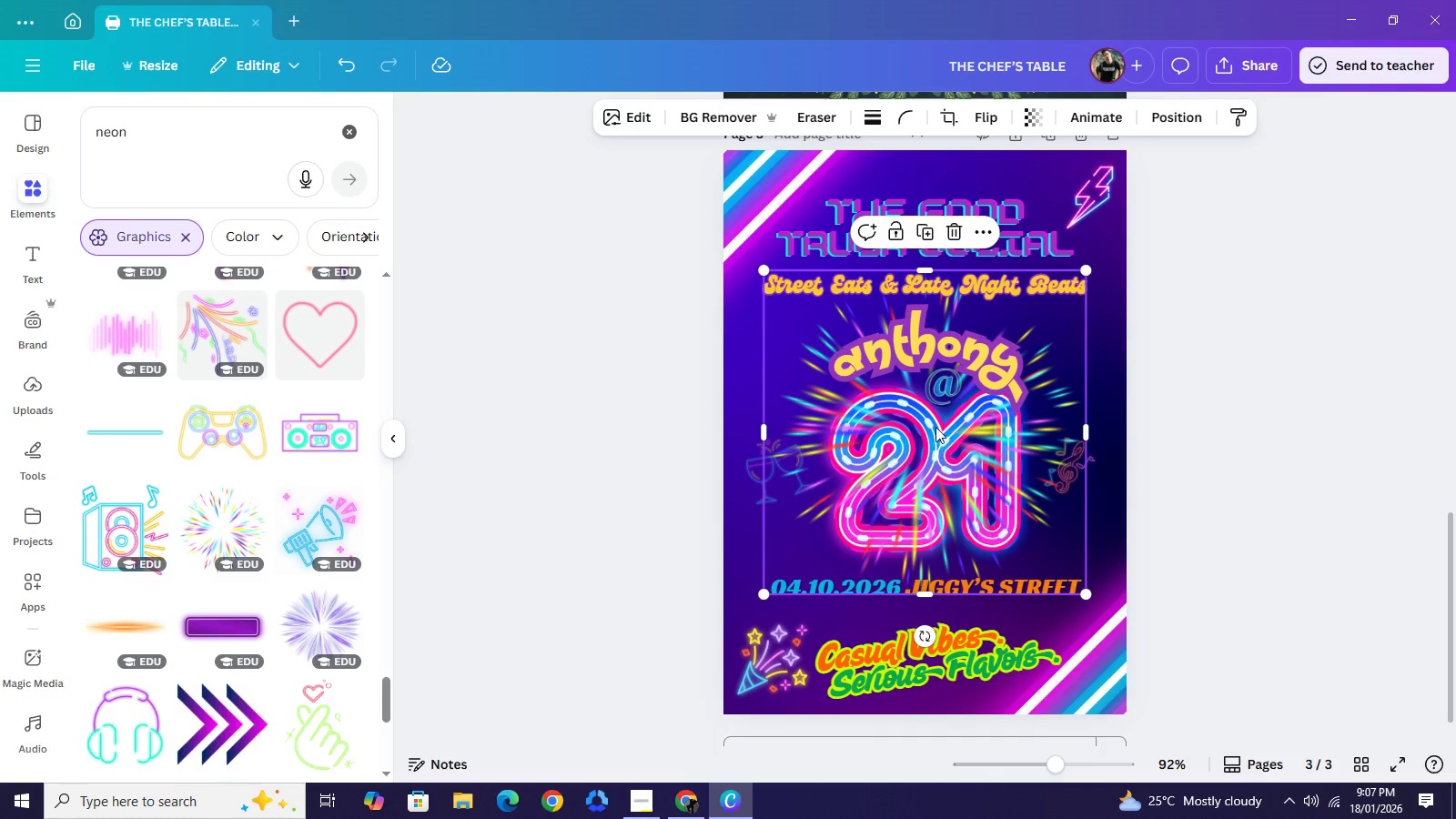 
left_click_drag(start_coordinate=[935, 427], to_coordinate=[935, 431])
 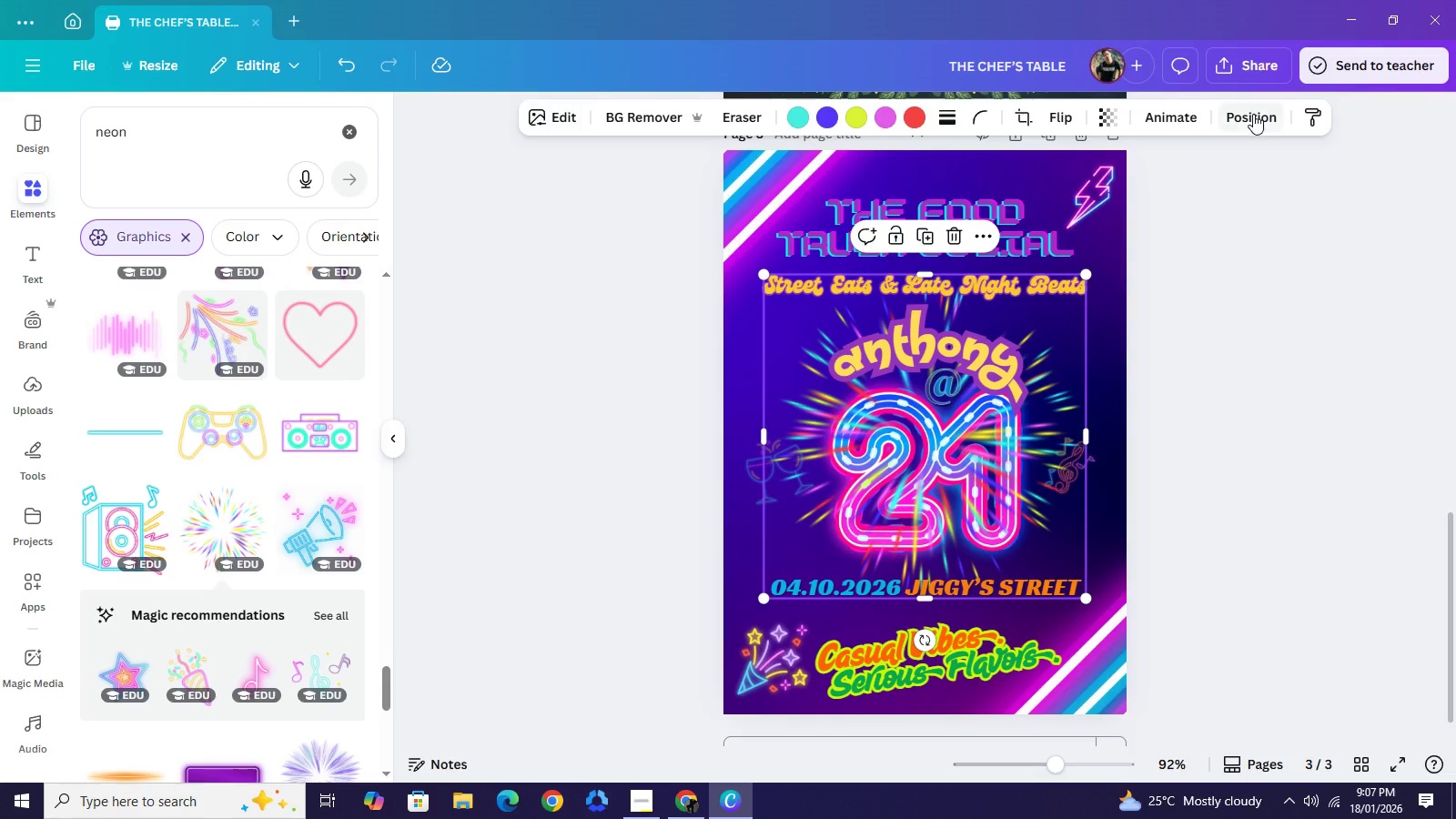 
left_click([1253, 114])
 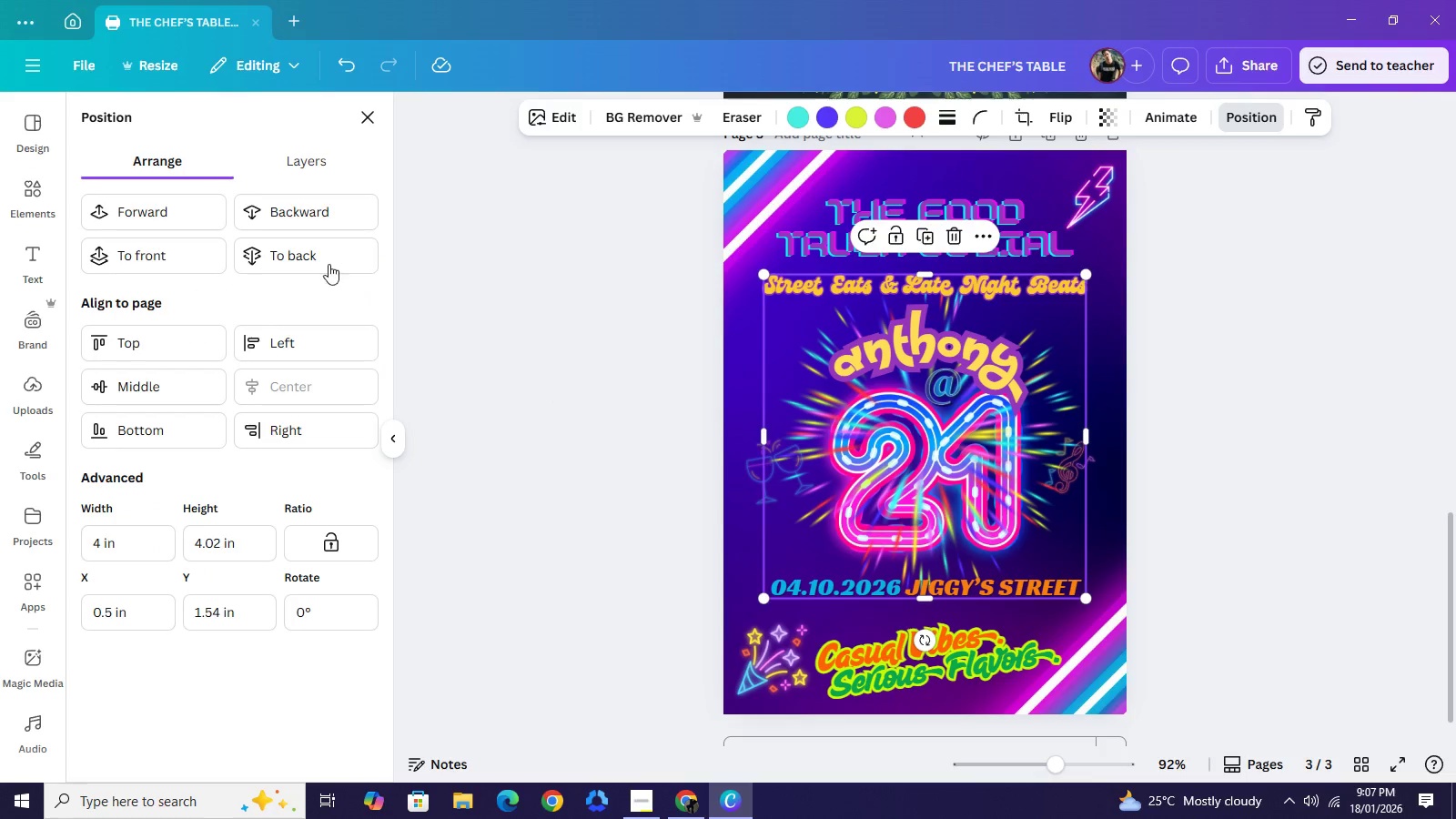 
double_click([329, 263])
 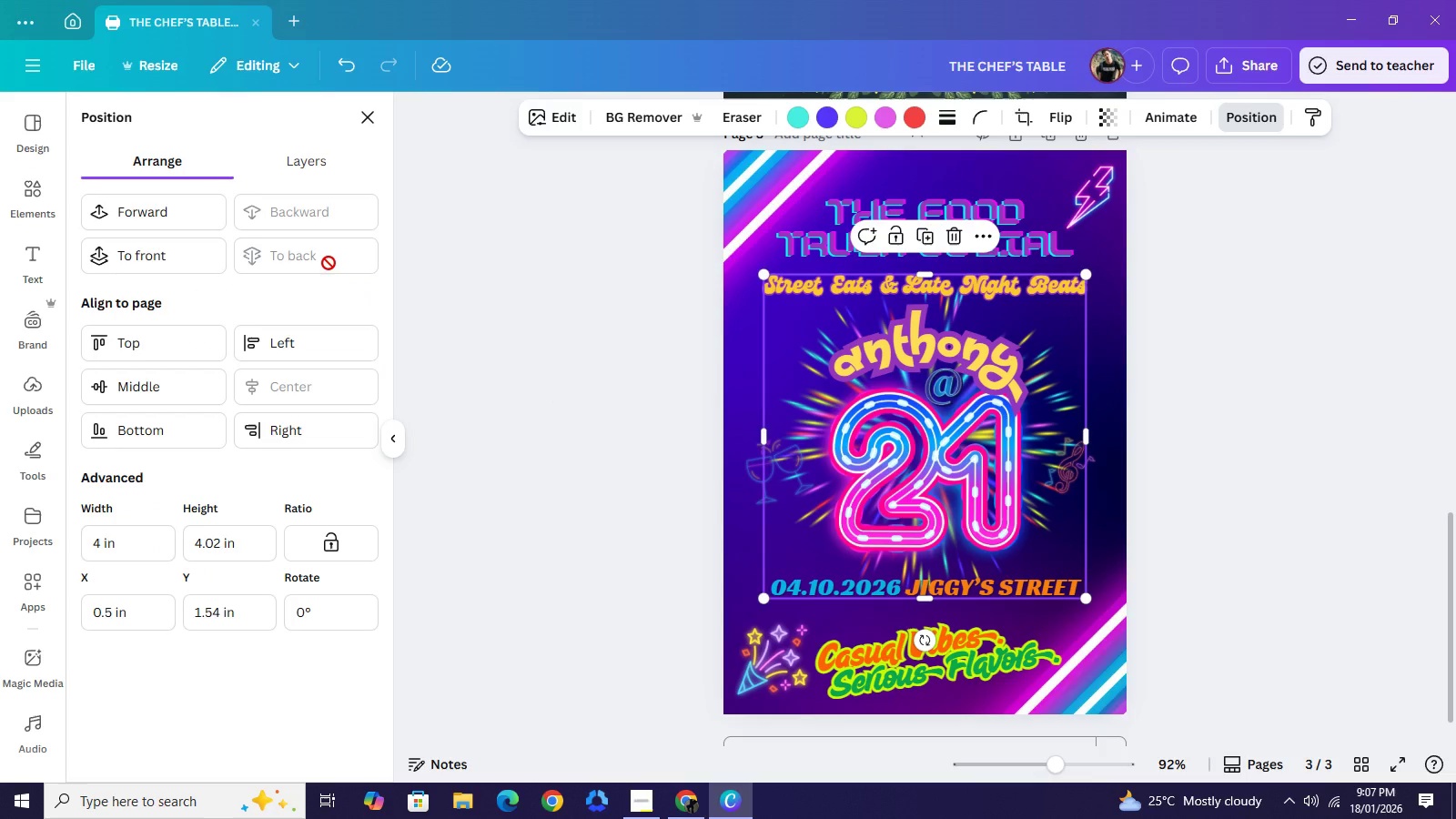 
triple_click([329, 263])
 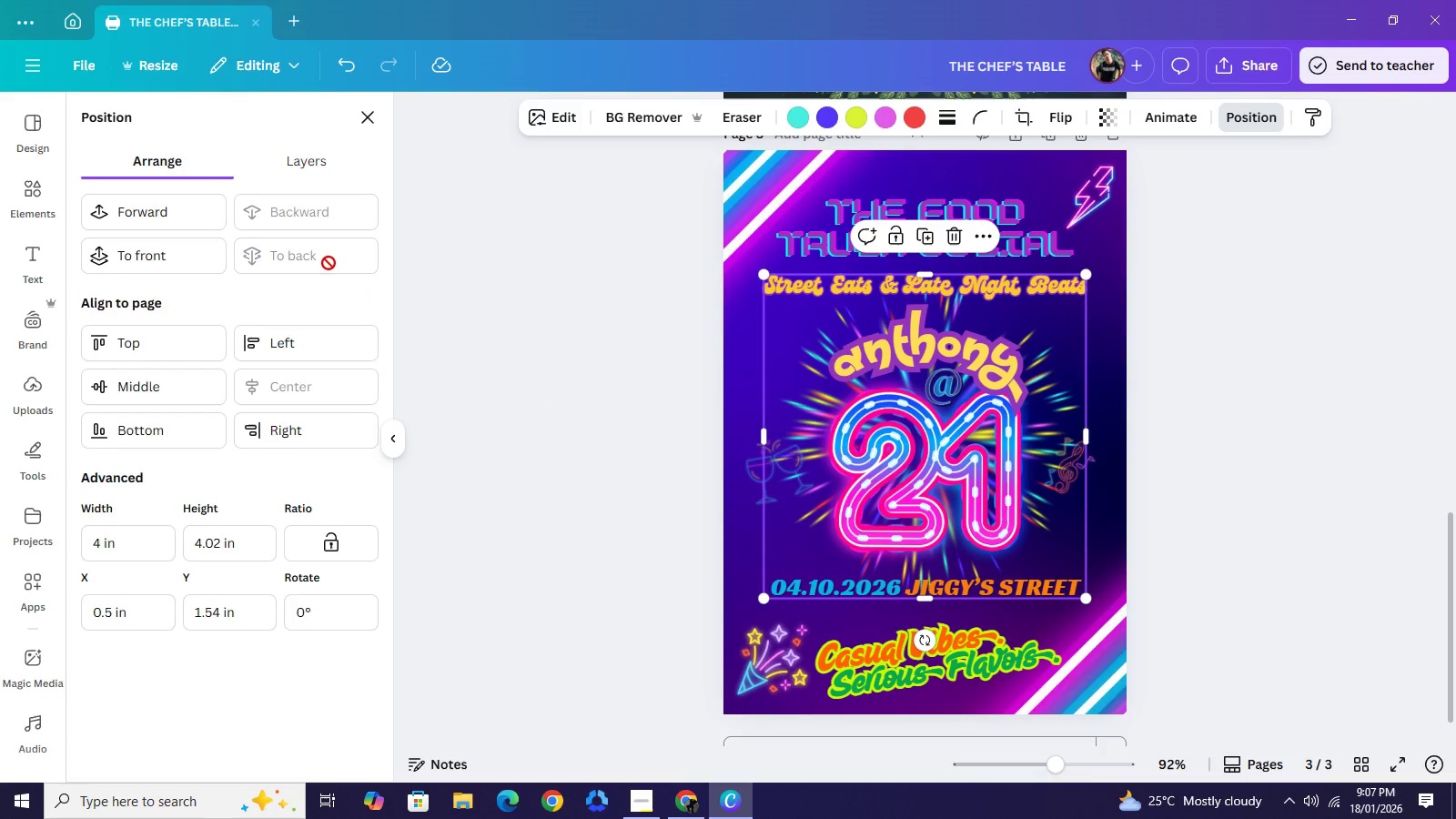 
triple_click([329, 263])
 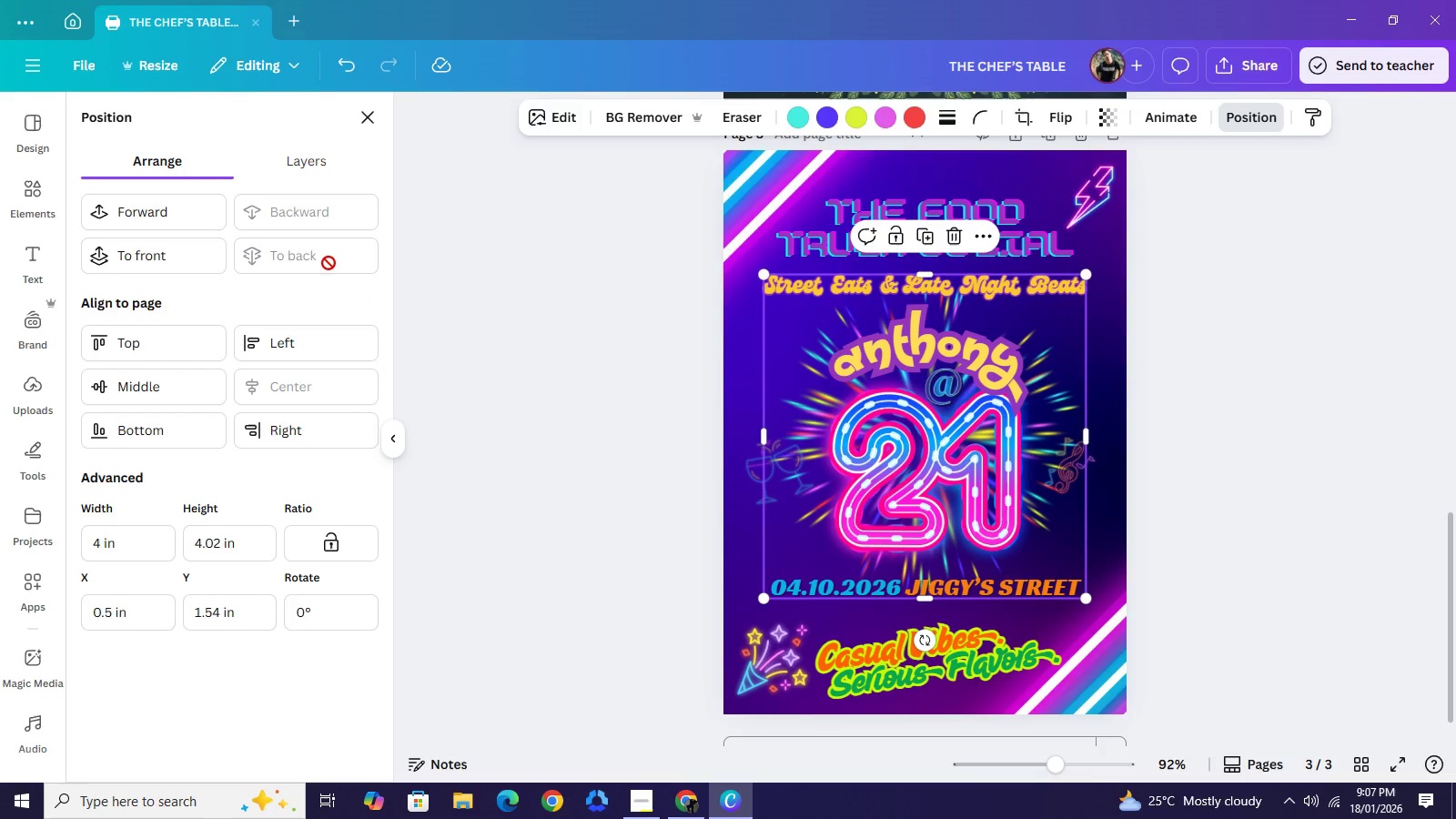 
triple_click([329, 263])
 